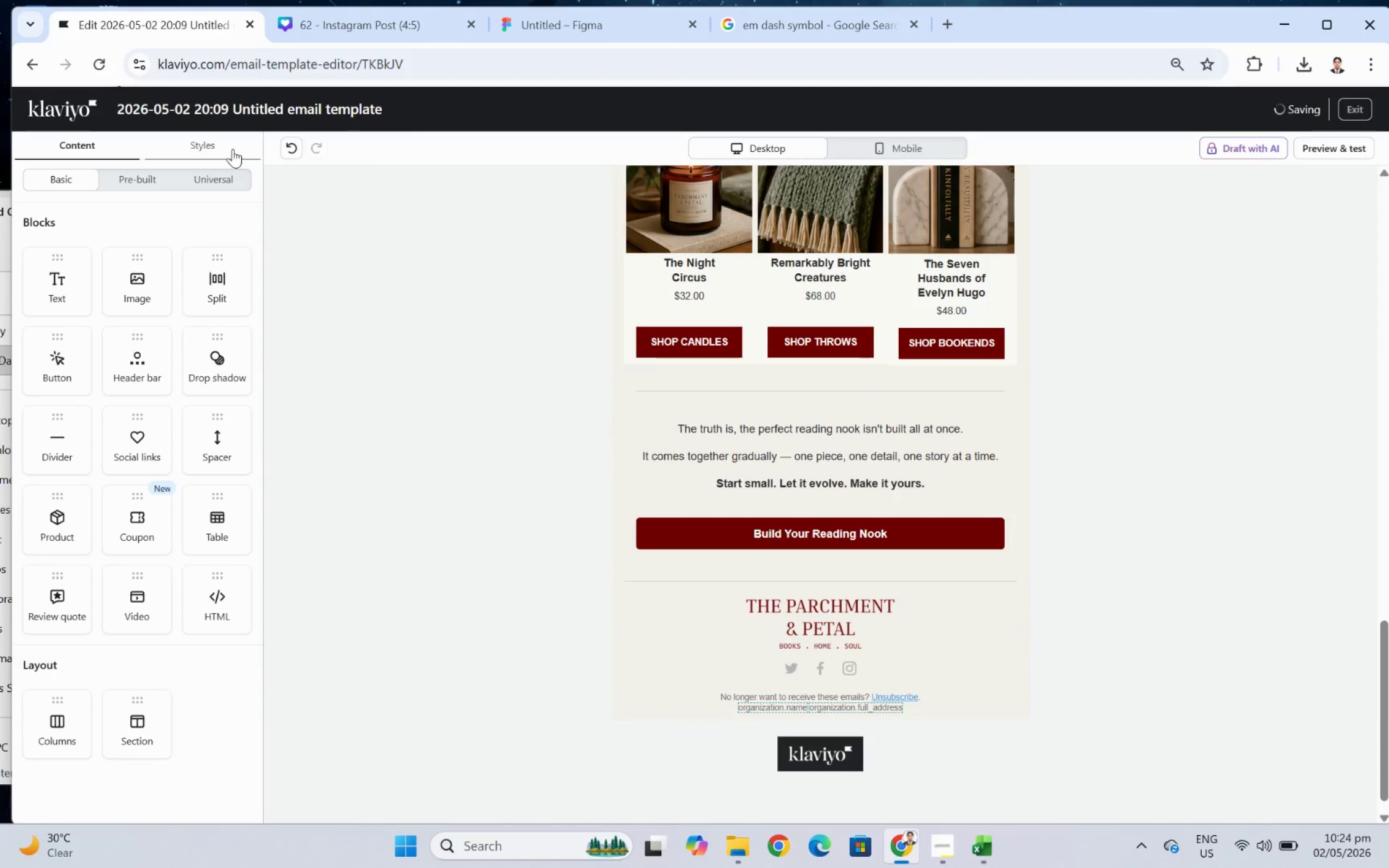 
left_click([299, 146])
 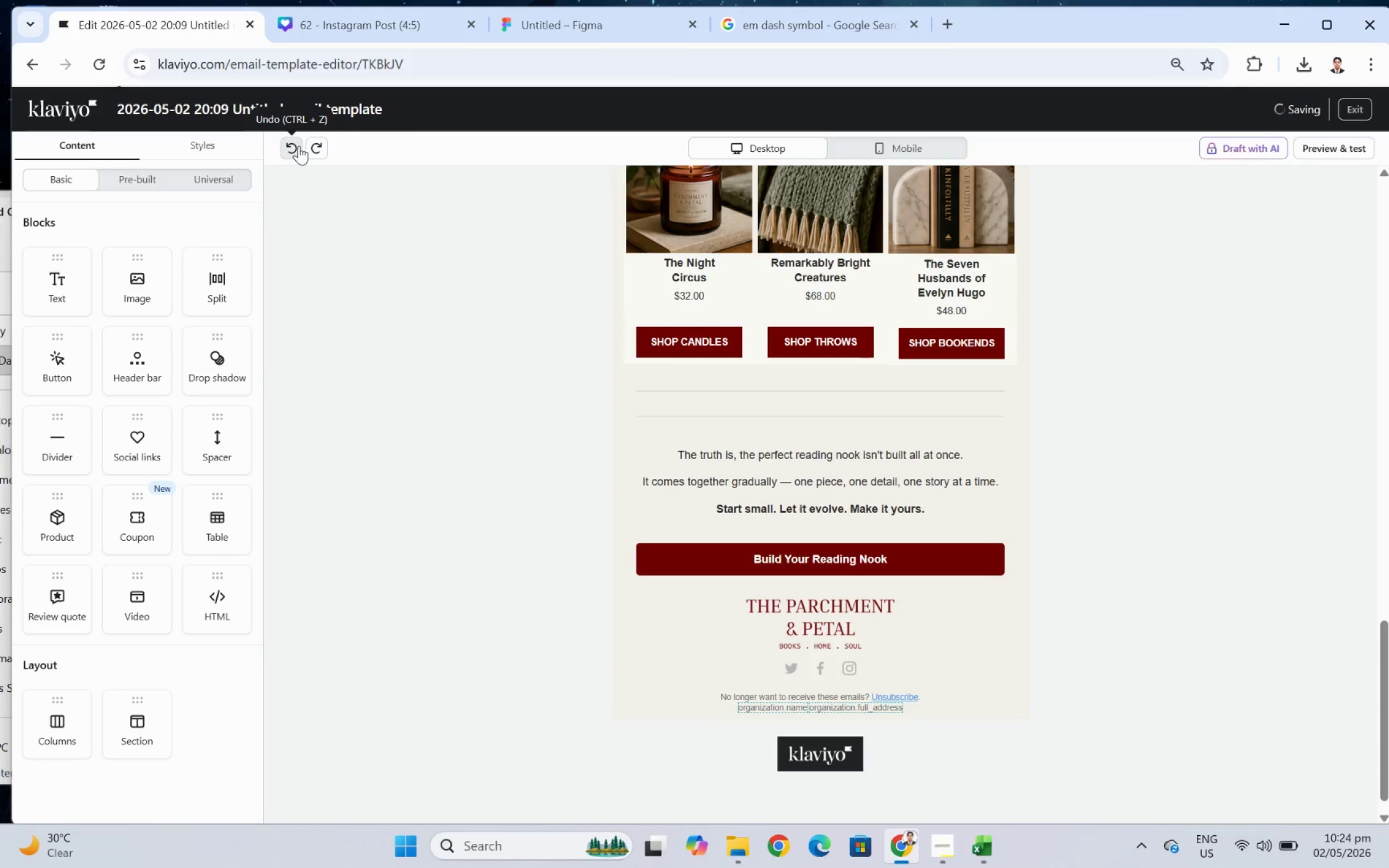 
left_click([299, 146])
 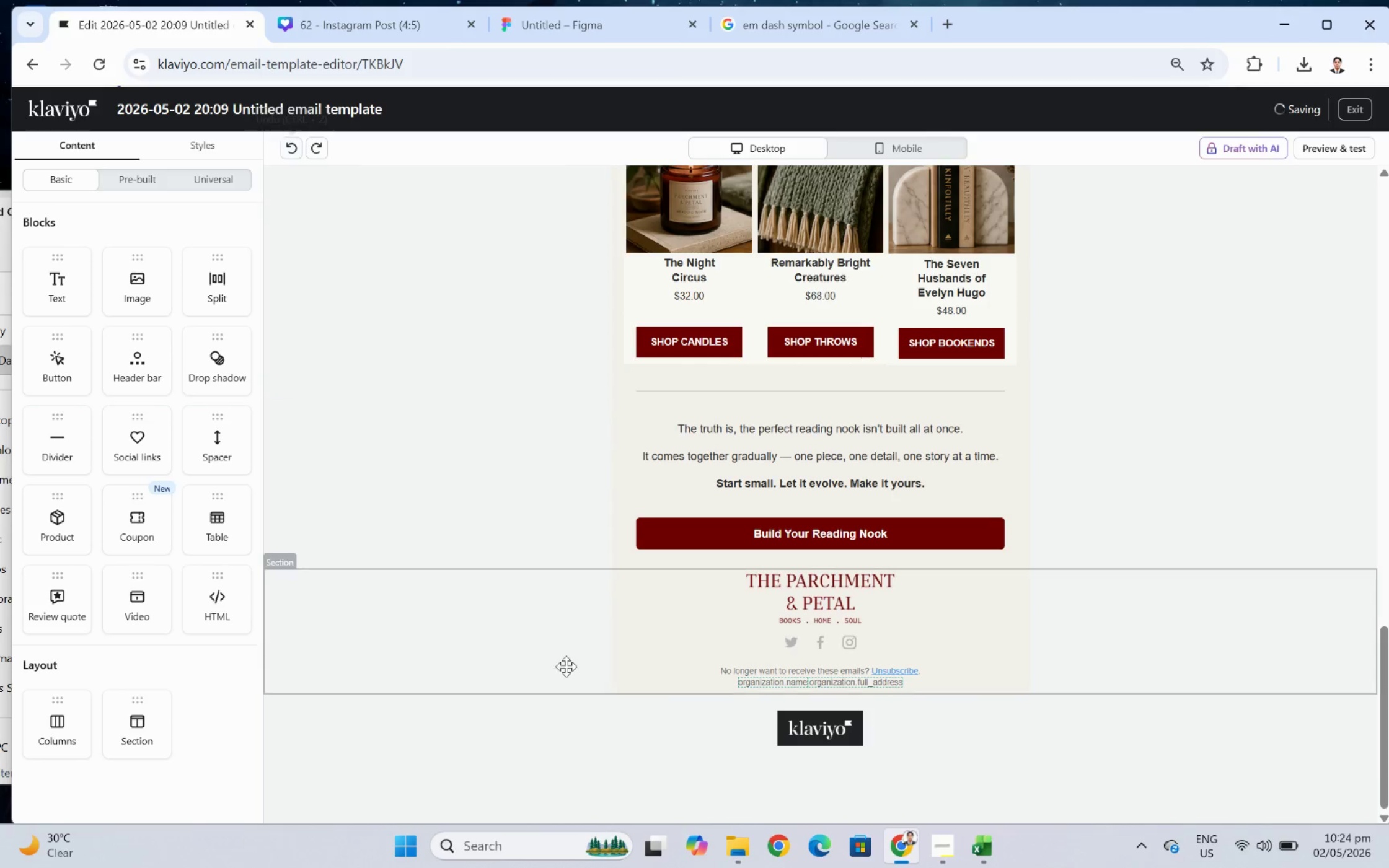 
left_click([536, 625])
 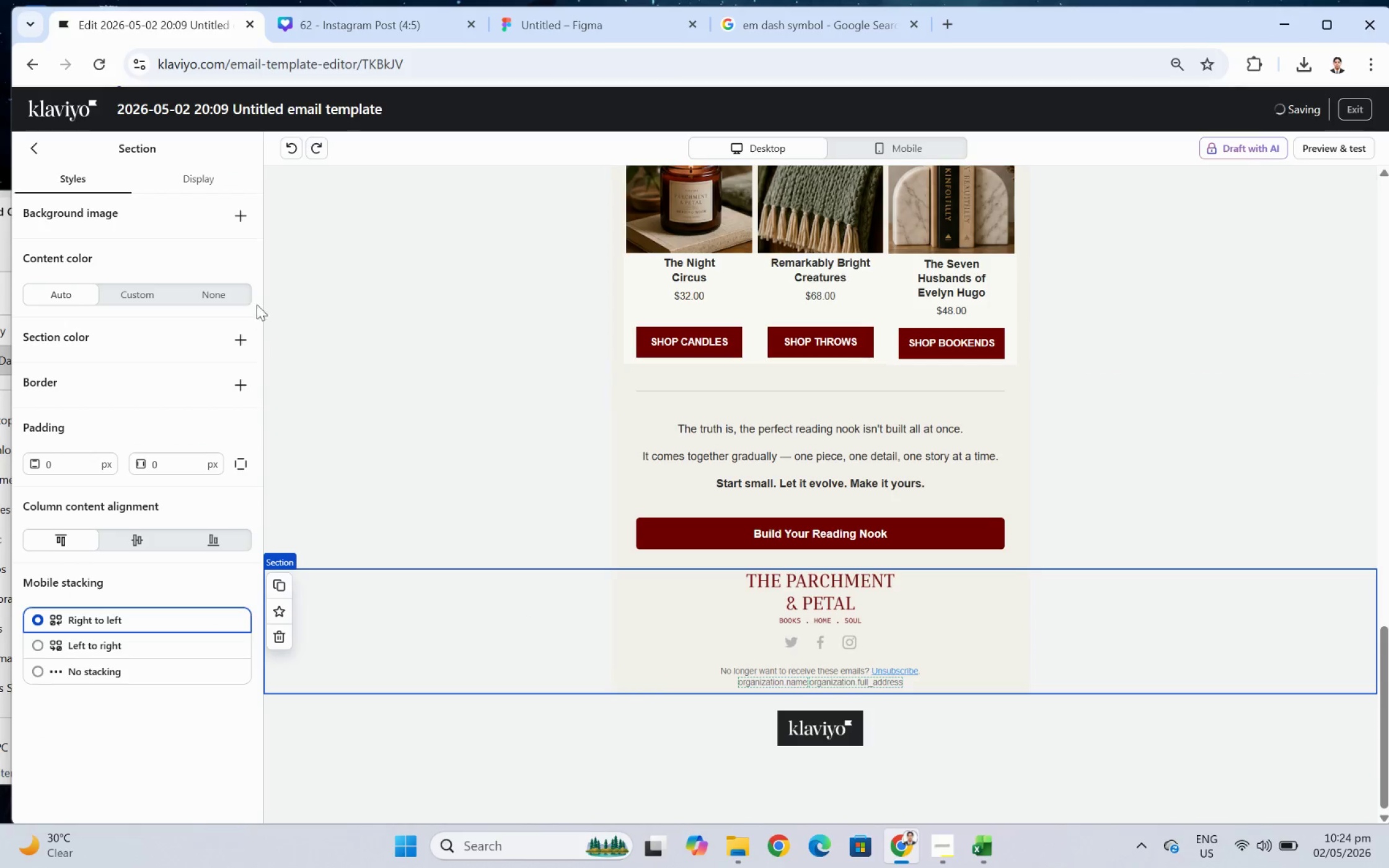 
left_click([239, 297])
 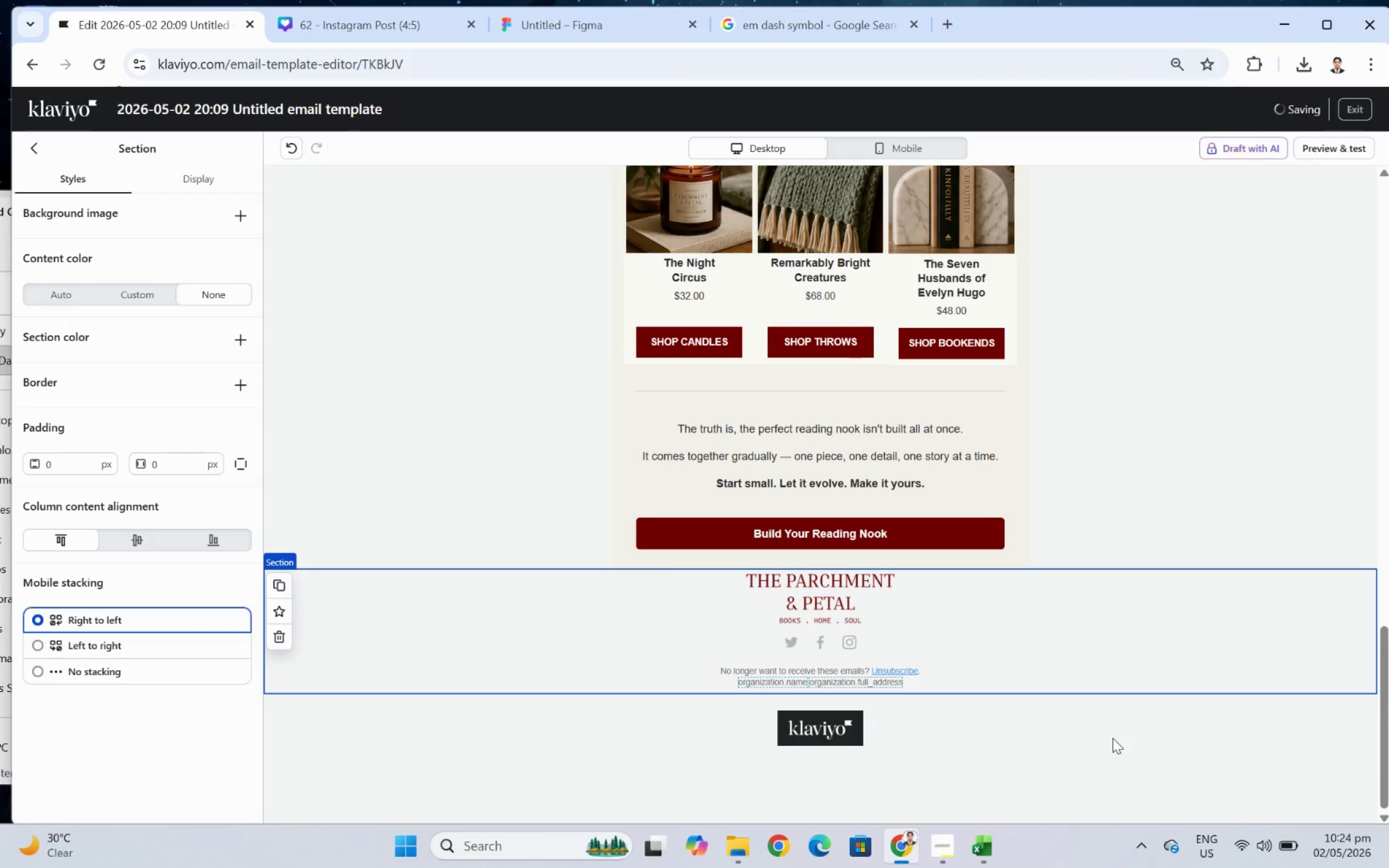 
left_click([1122, 750])
 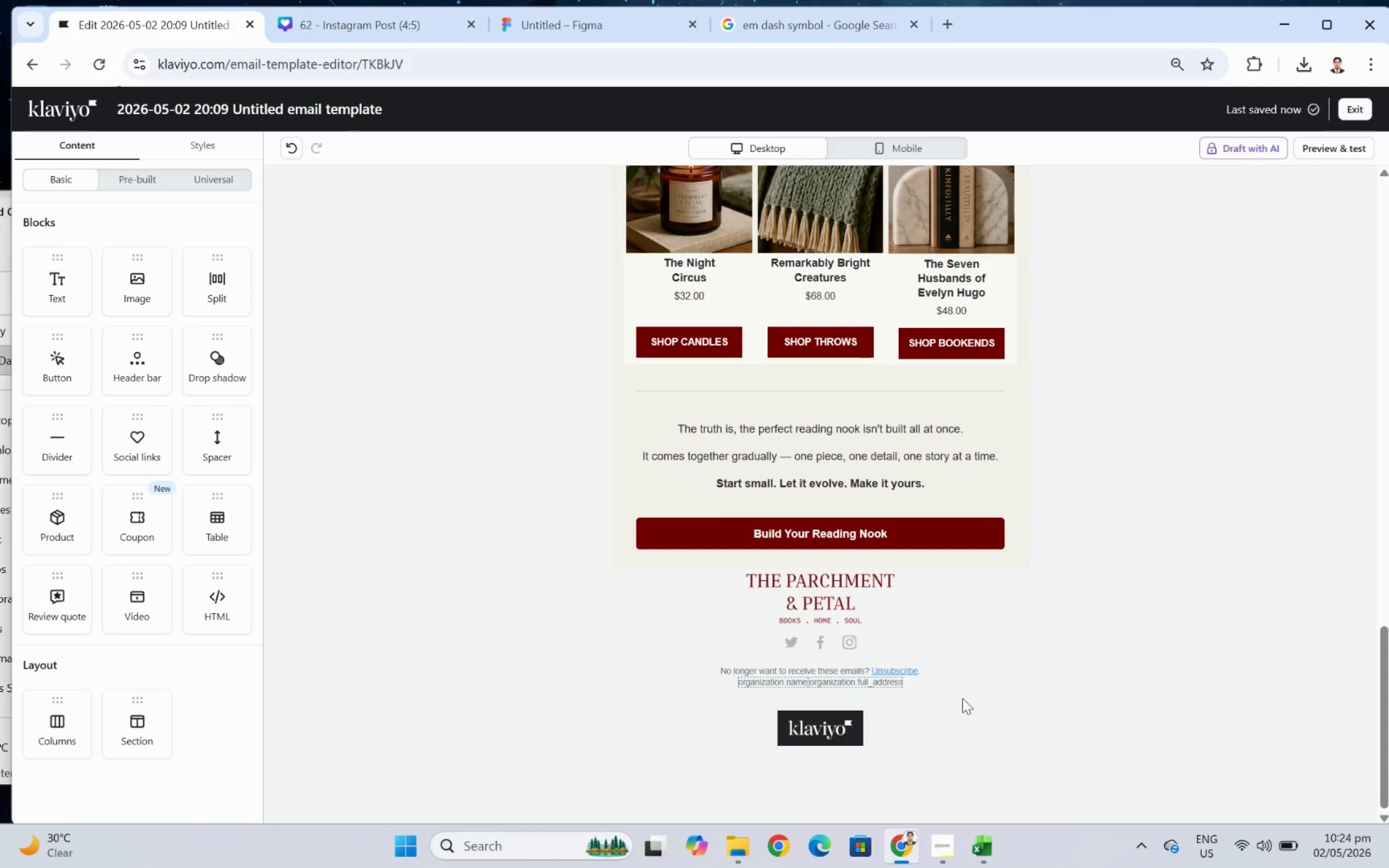 
wait(21.85)
 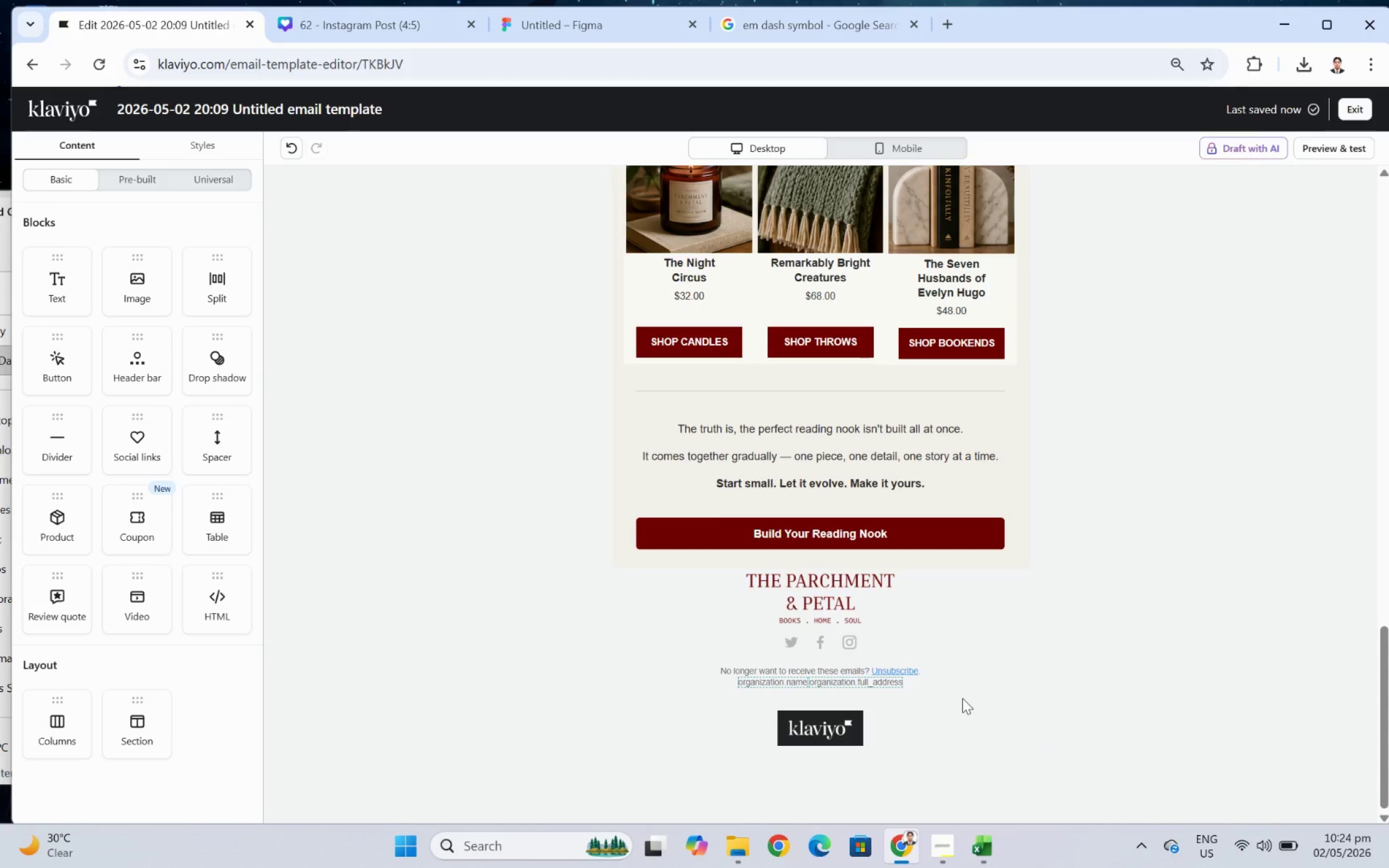 
left_click([969, 525])
 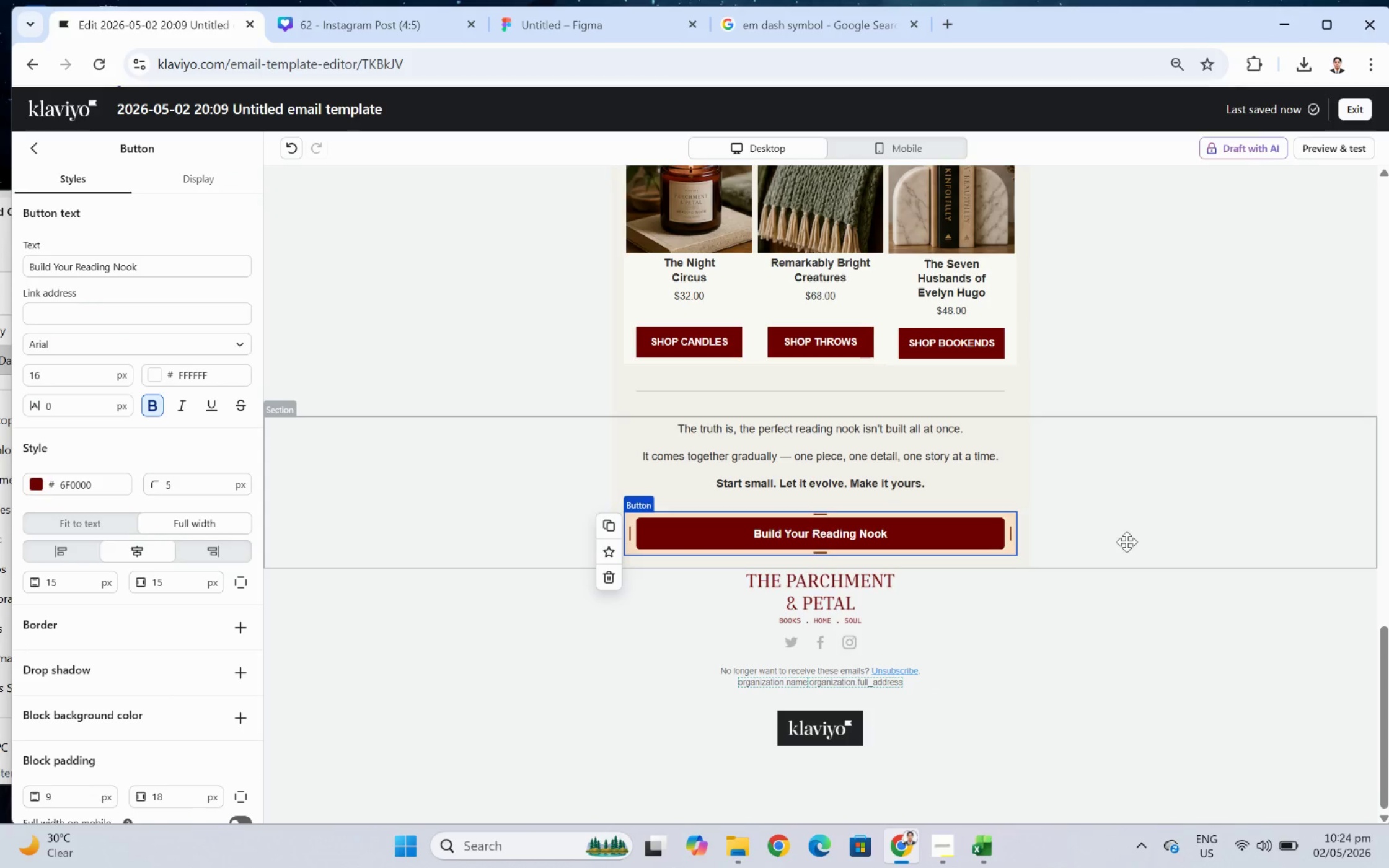 
left_click([1127, 541])
 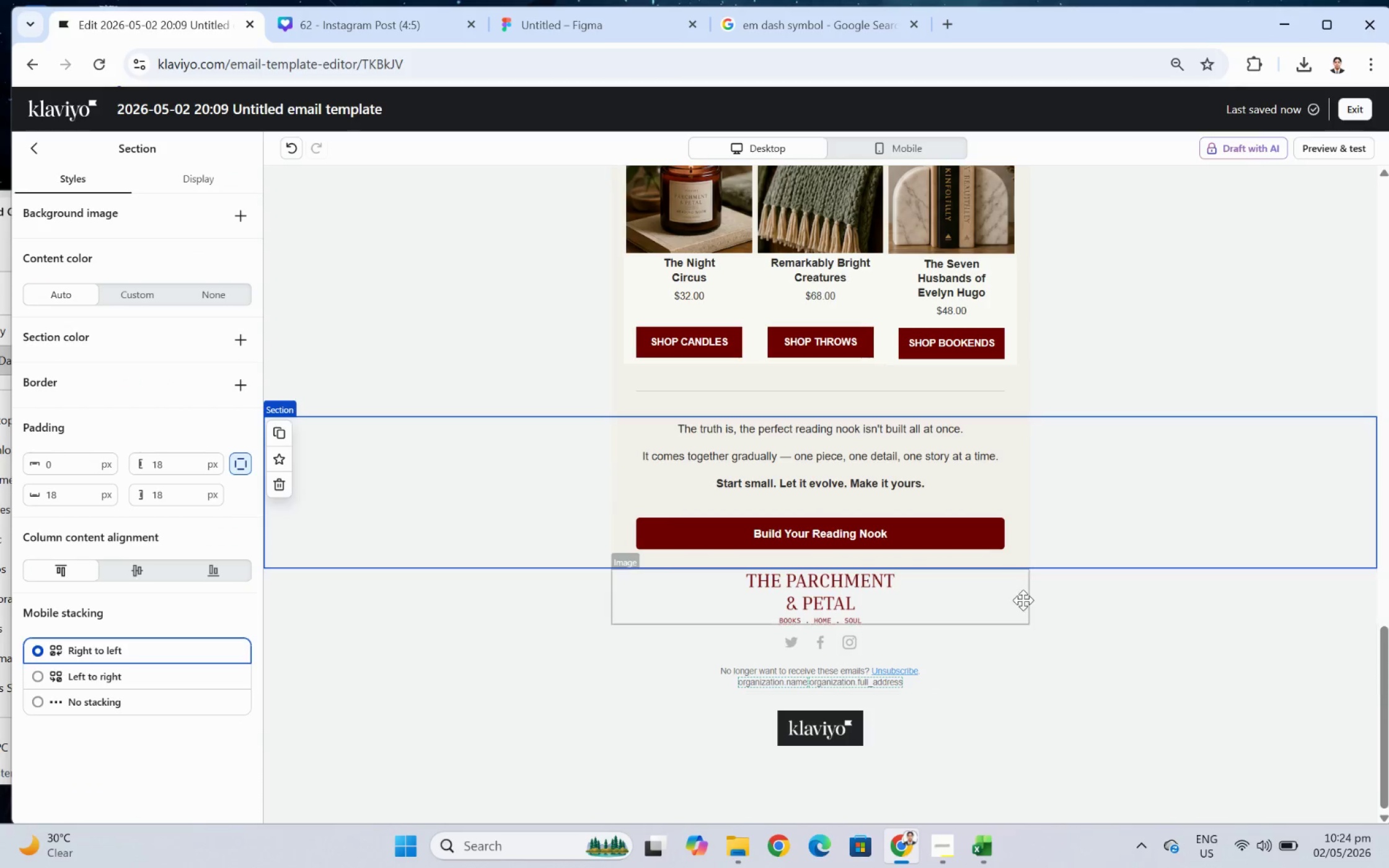 
left_click([1023, 600])
 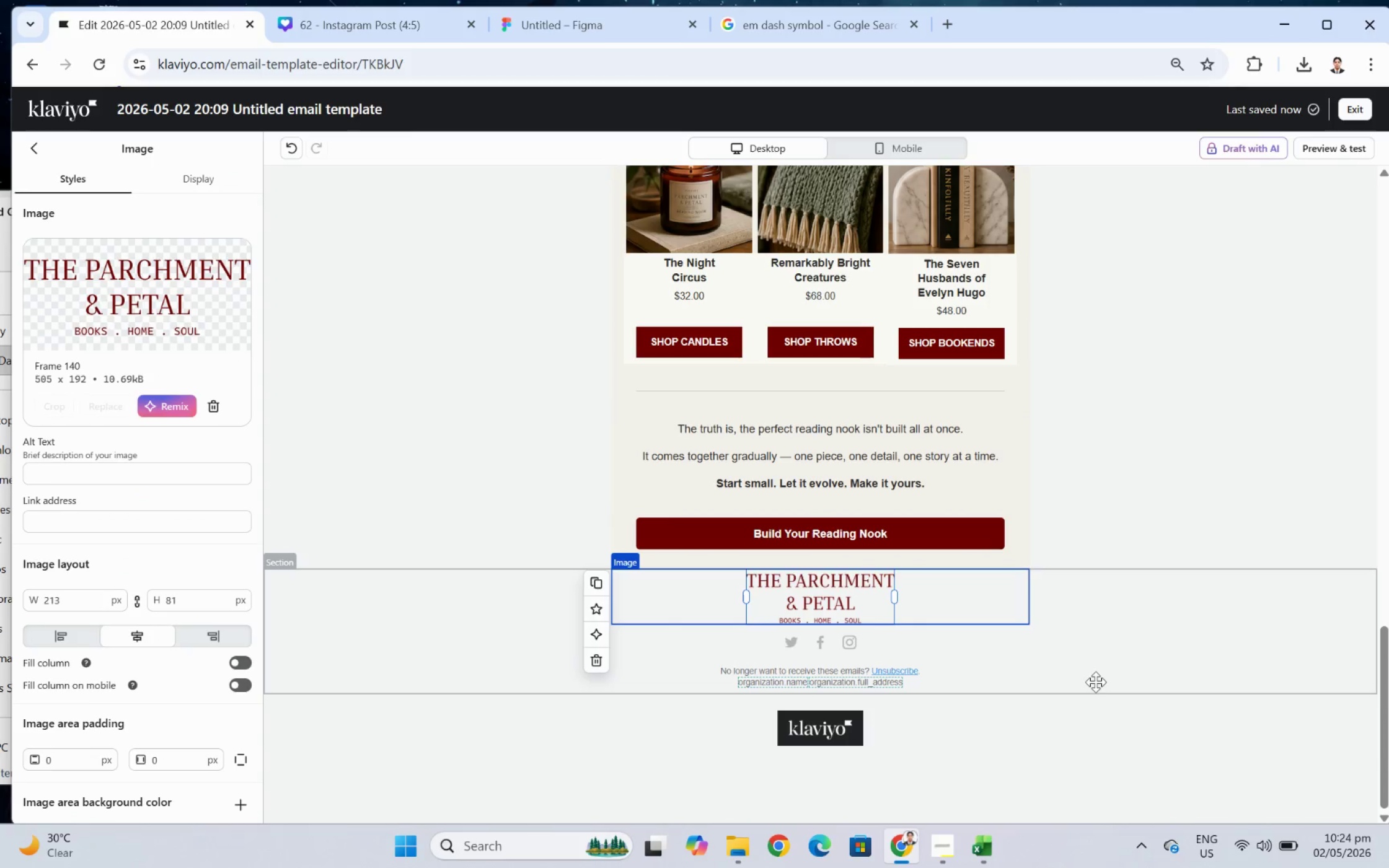 
left_click([1095, 682])
 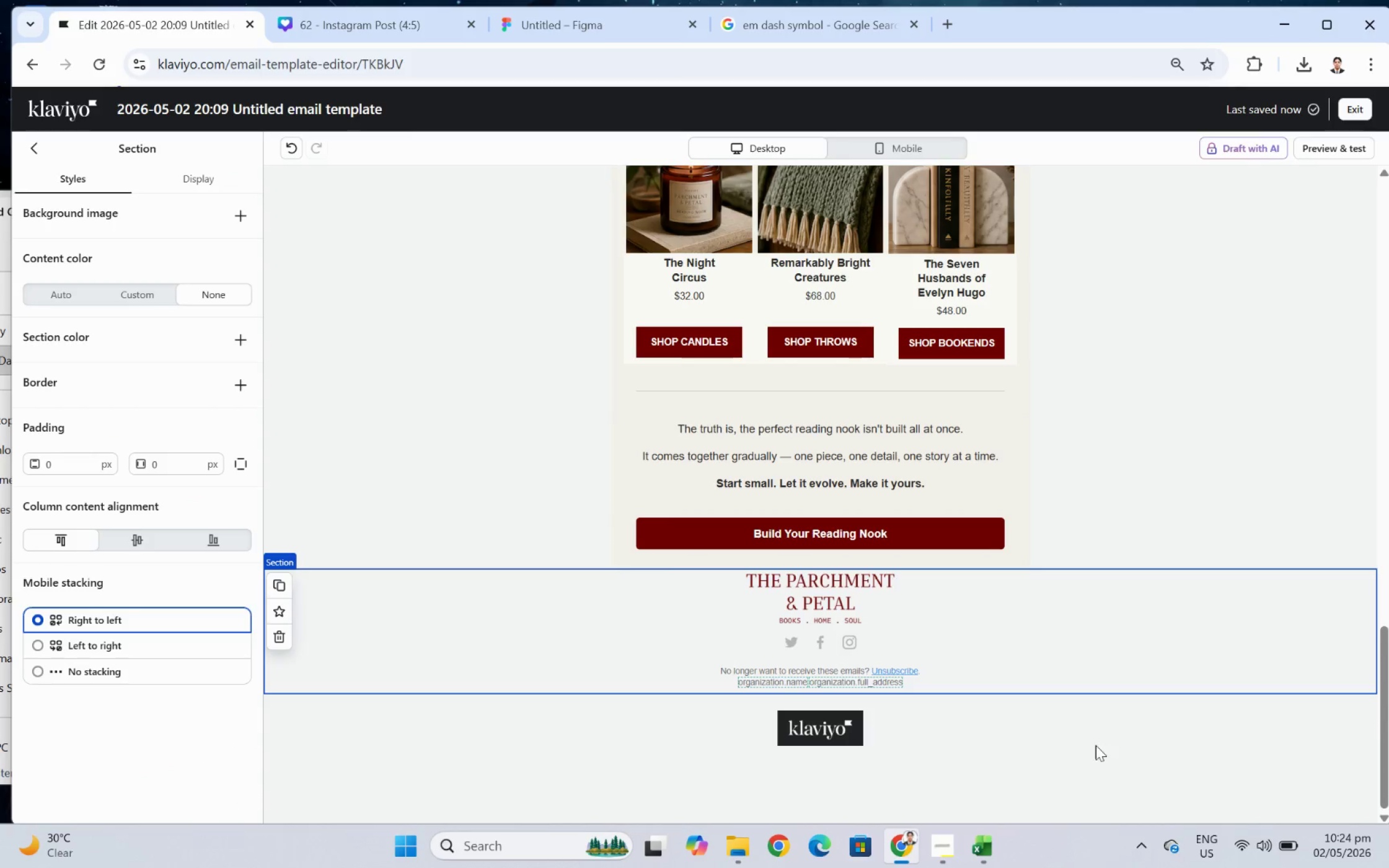 
left_click([1088, 740])
 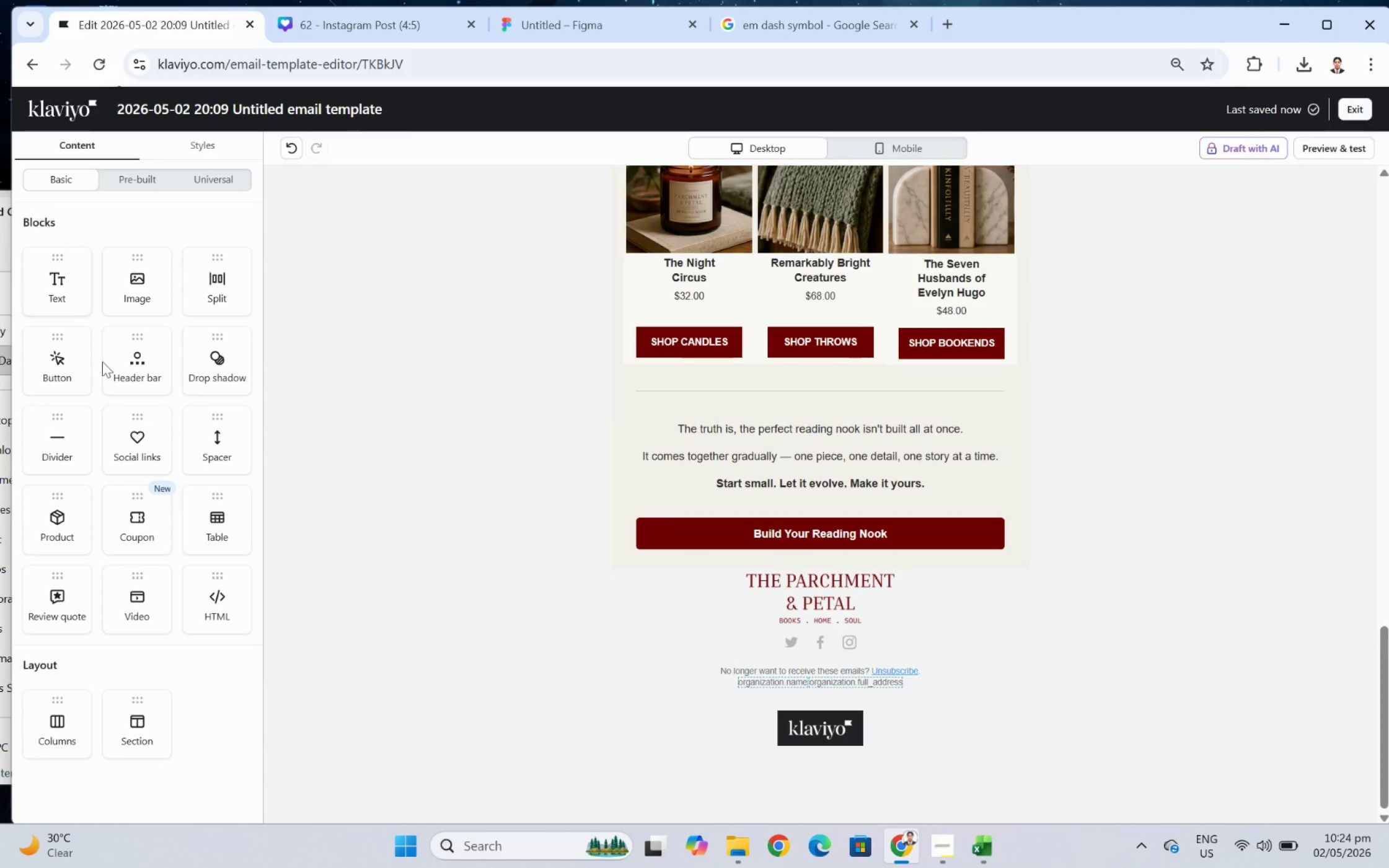 
left_click_drag(start_coordinate=[210, 449], to_coordinate=[149, 299])
 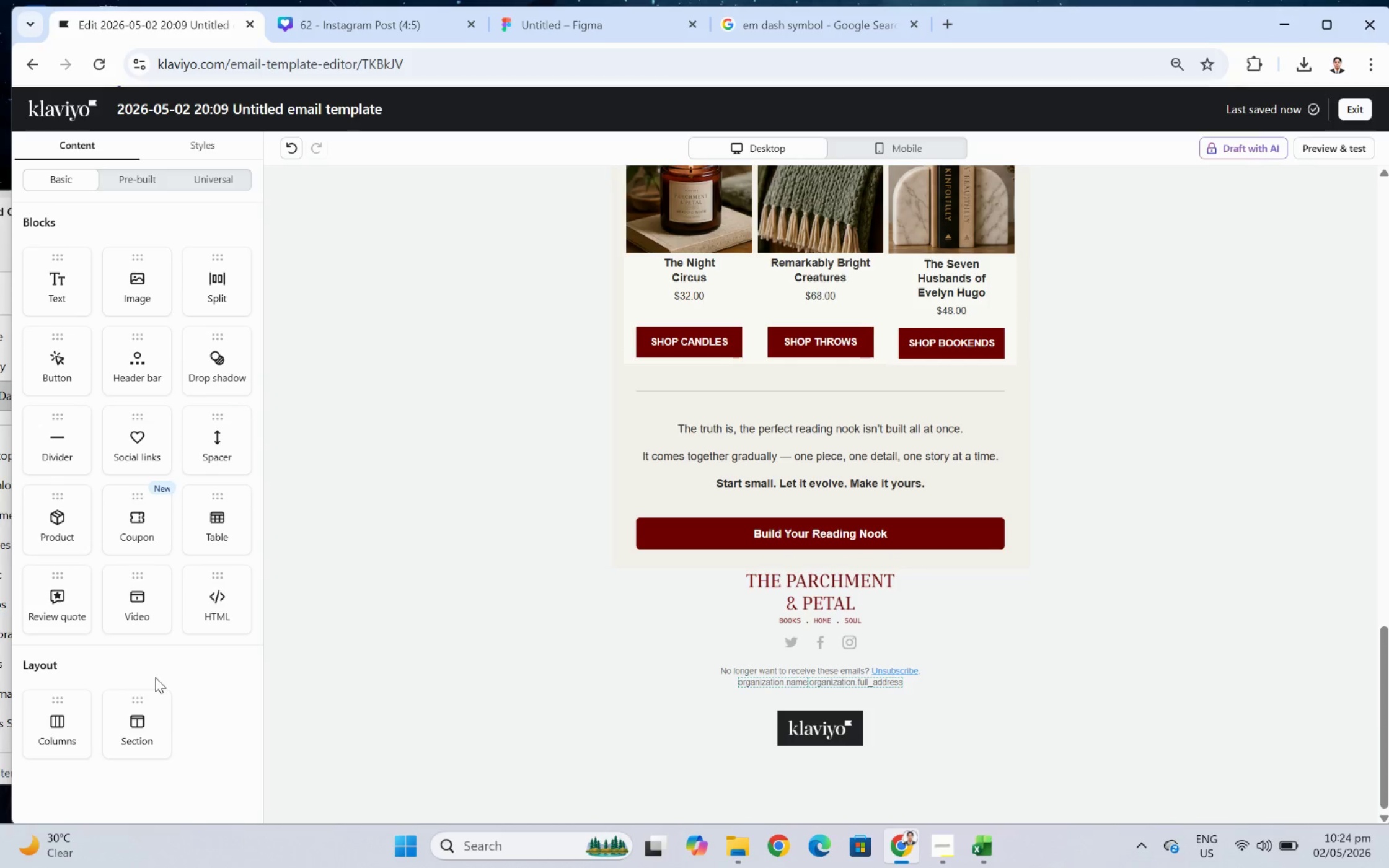 
left_click_drag(start_coordinate=[221, 444], to_coordinate=[792, 582])
 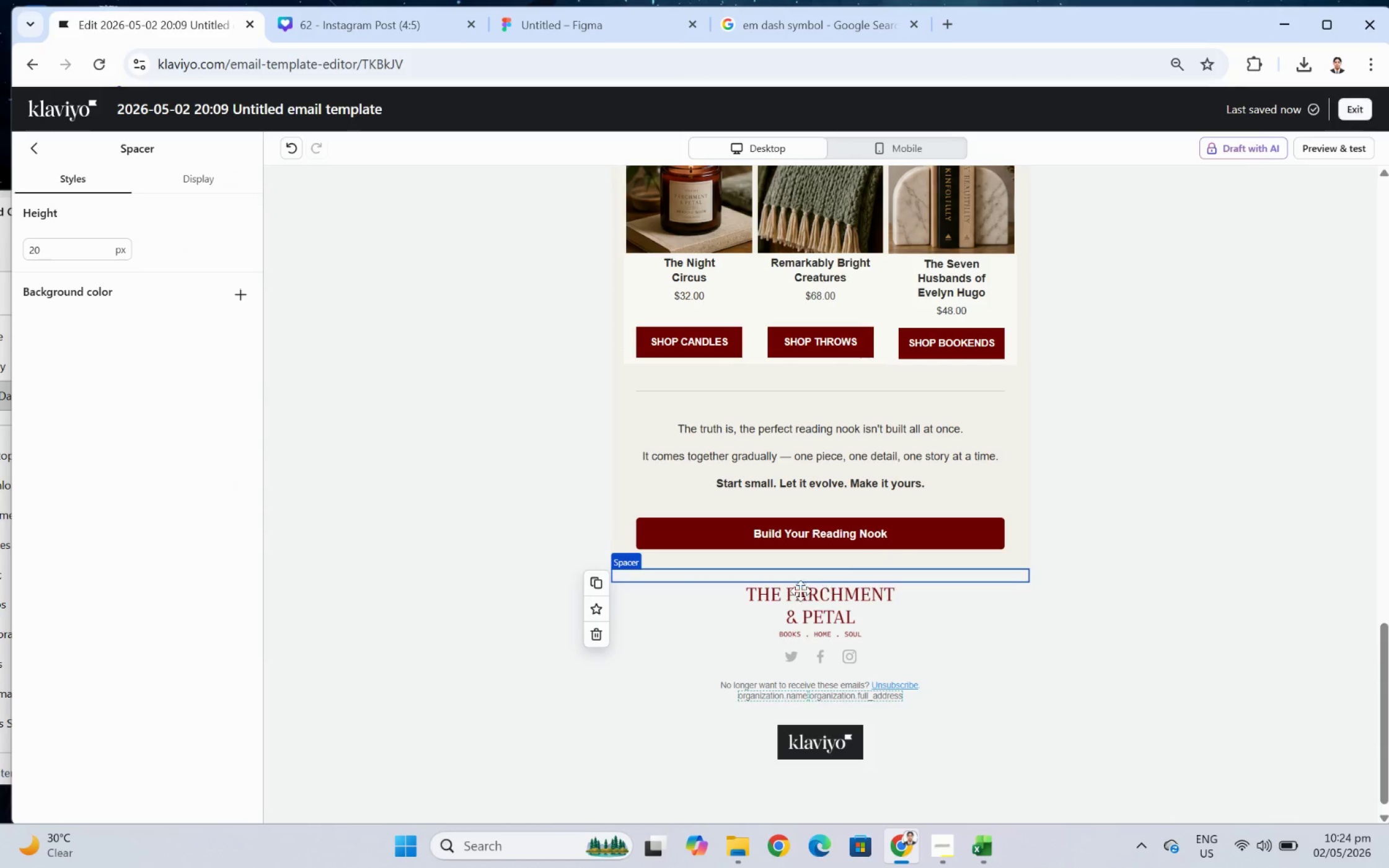 
left_click([814, 655])
 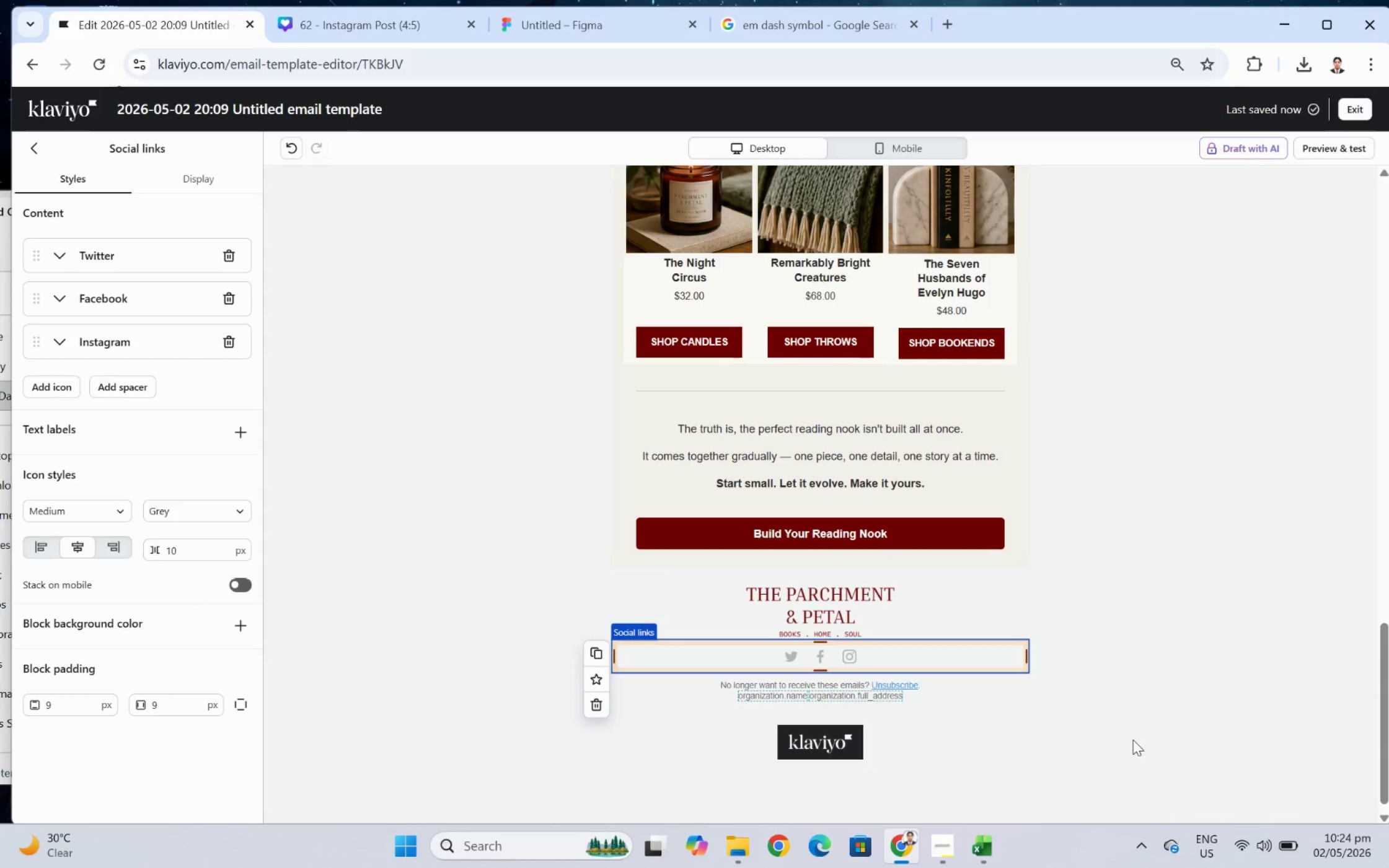 
left_click([1150, 785])
 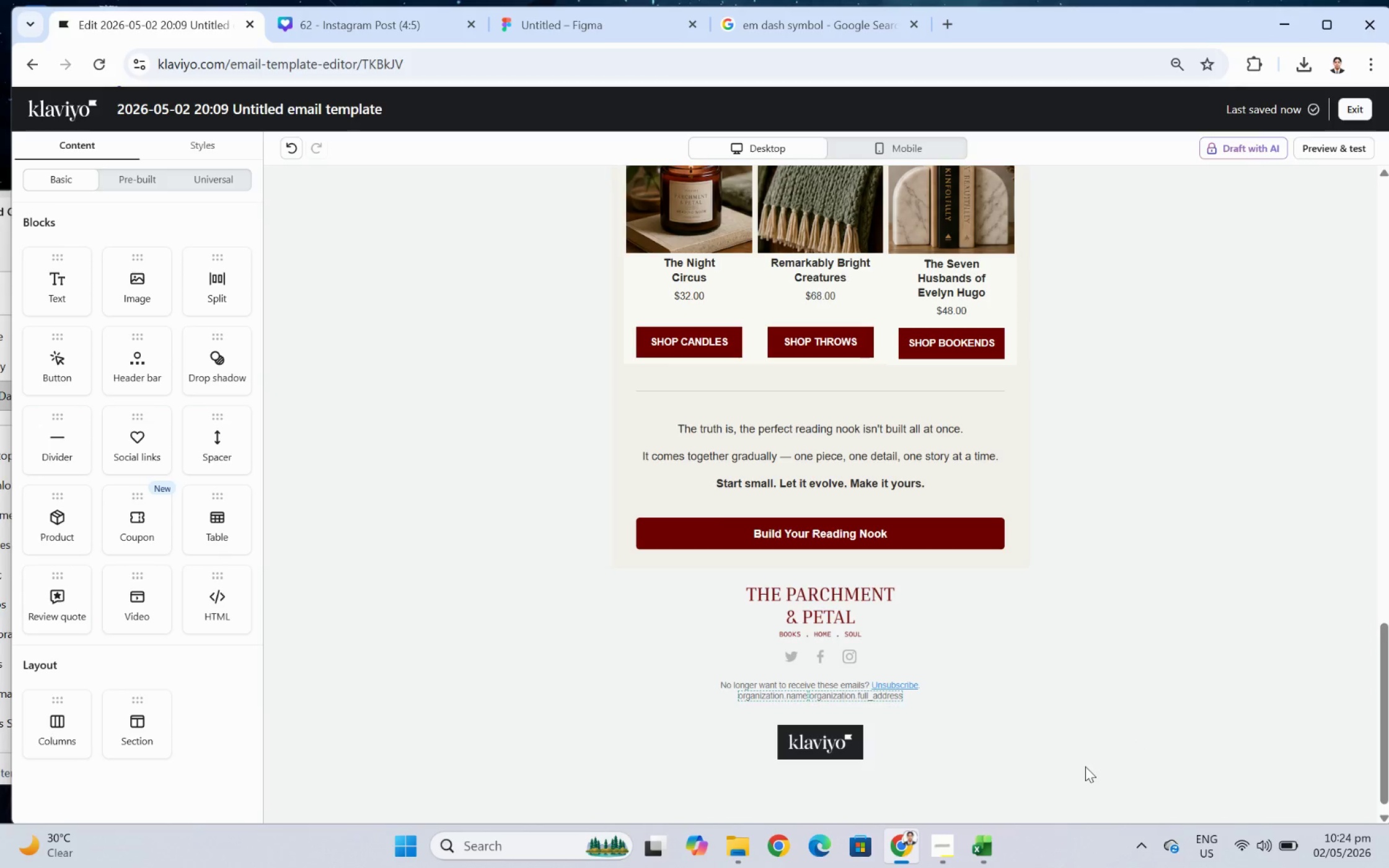 
wait(5.83)
 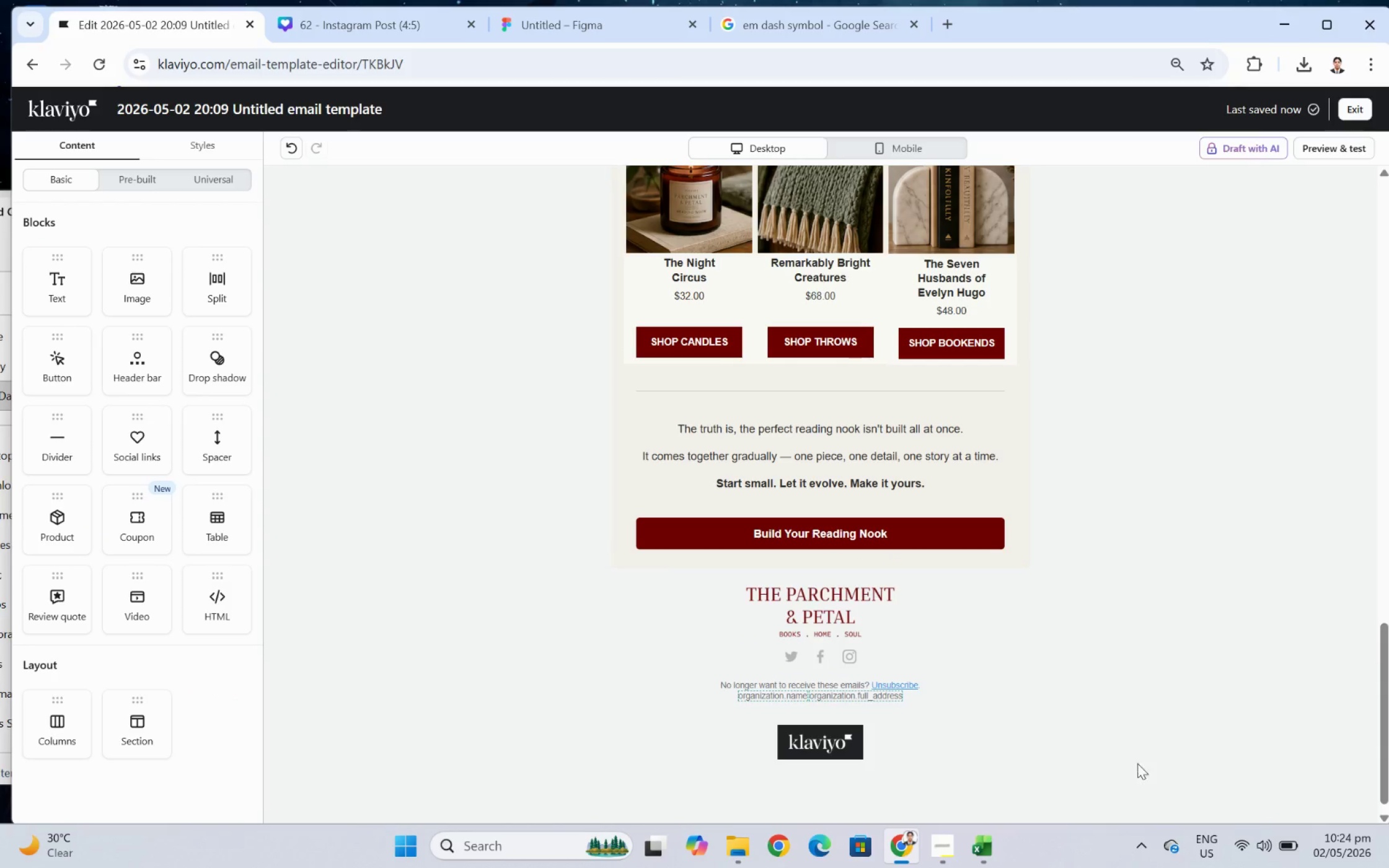 
left_click([1194, 651])
 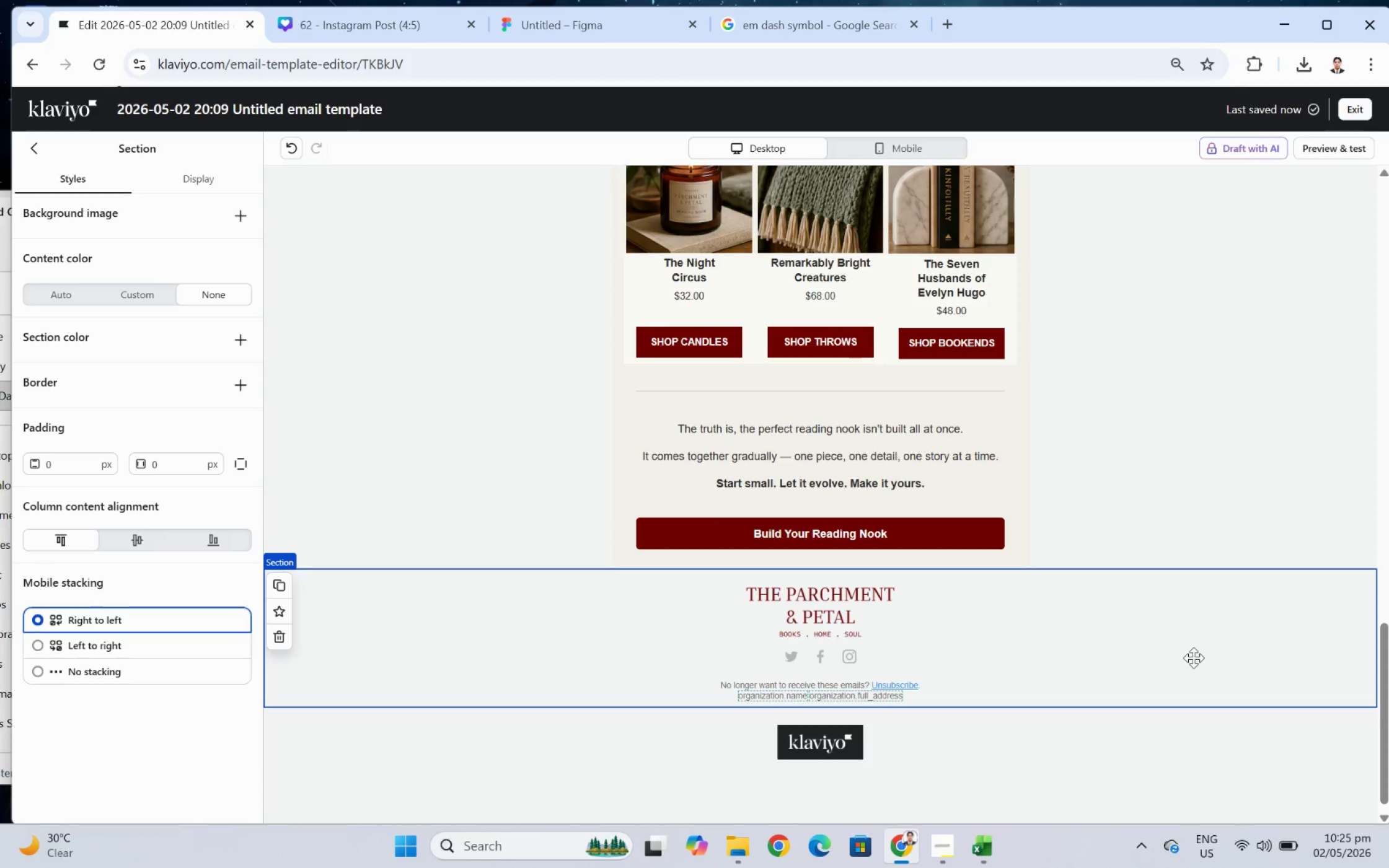 
wait(20.58)
 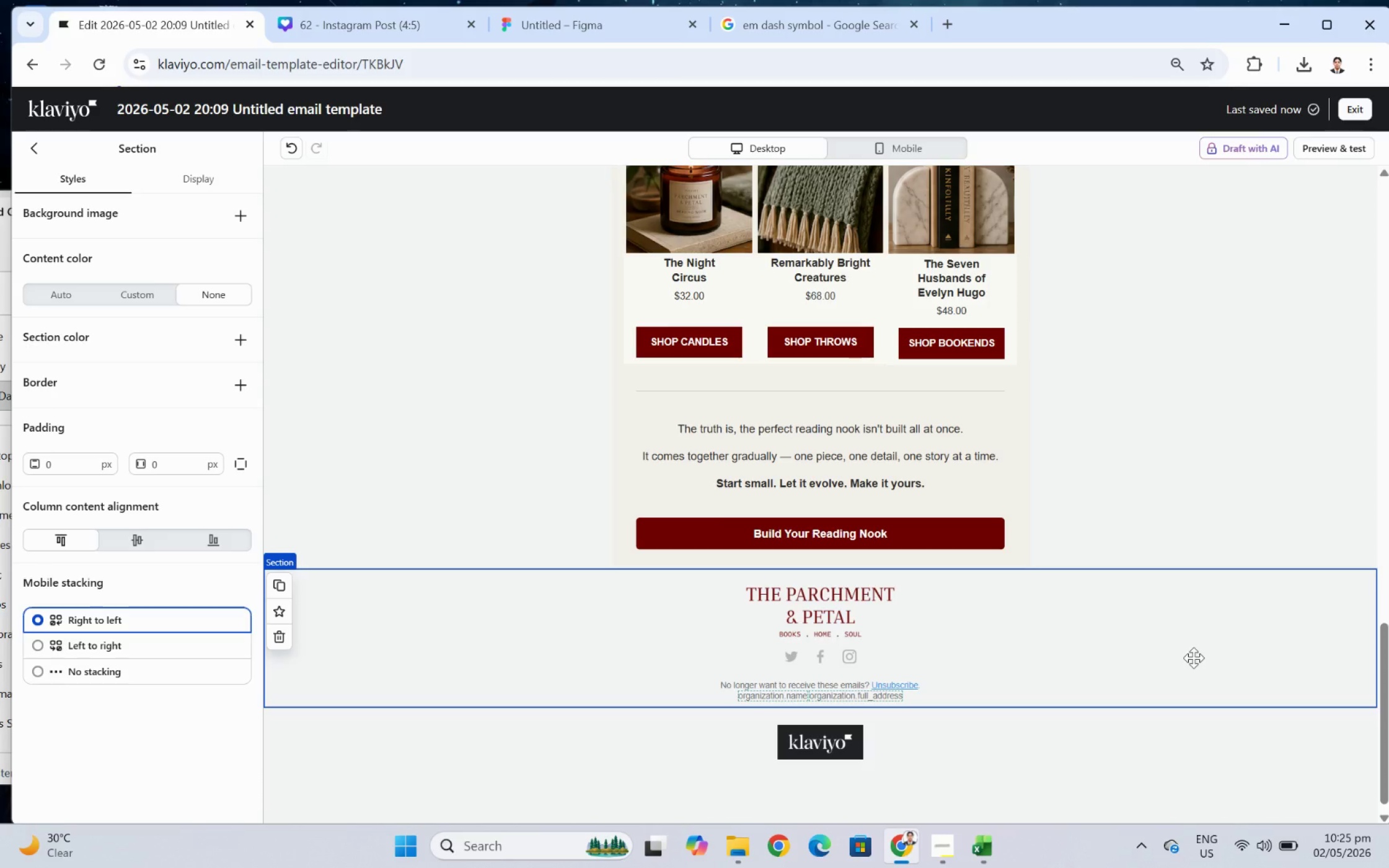 
left_click([970, 411])
 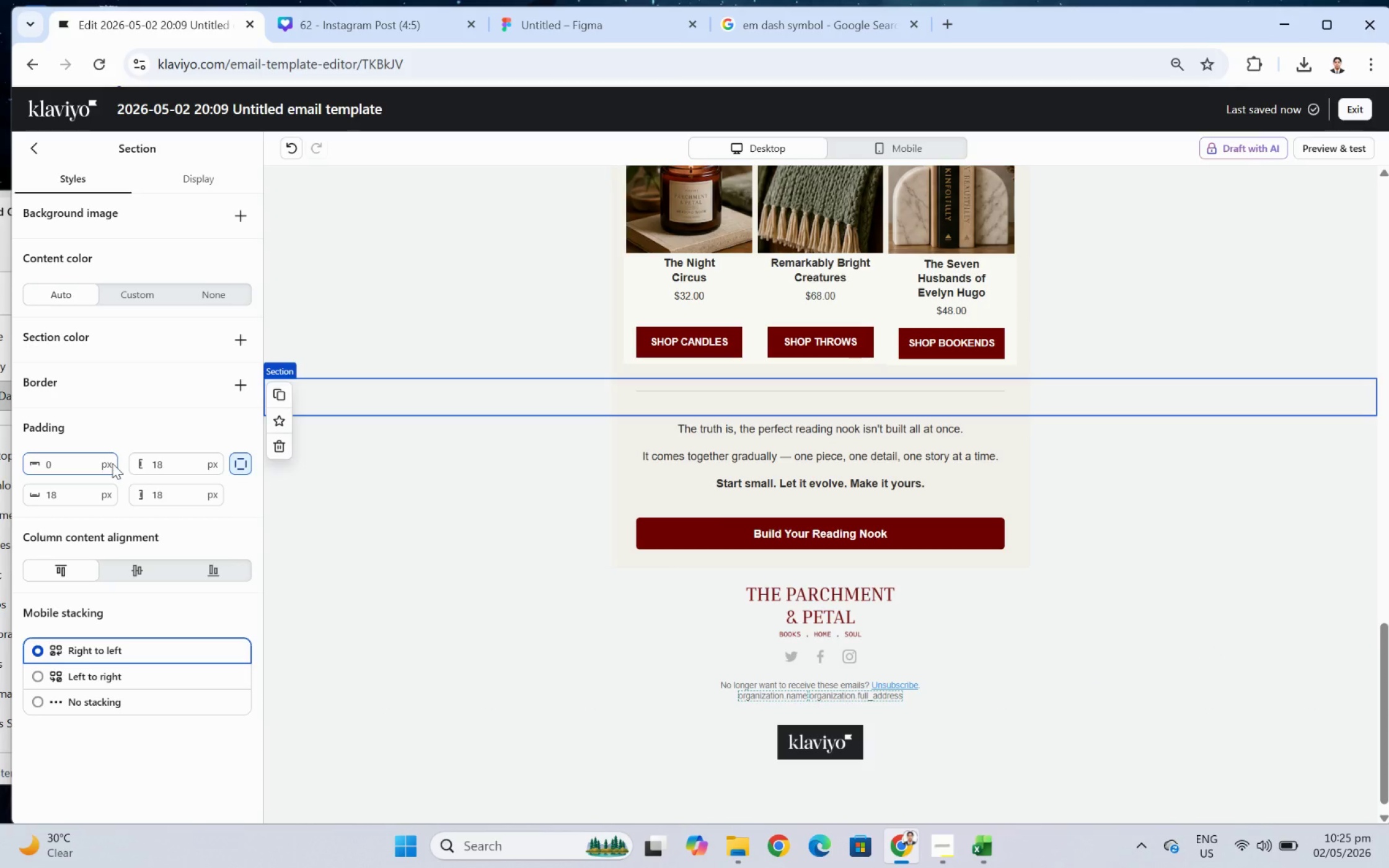 
wait(11.41)
 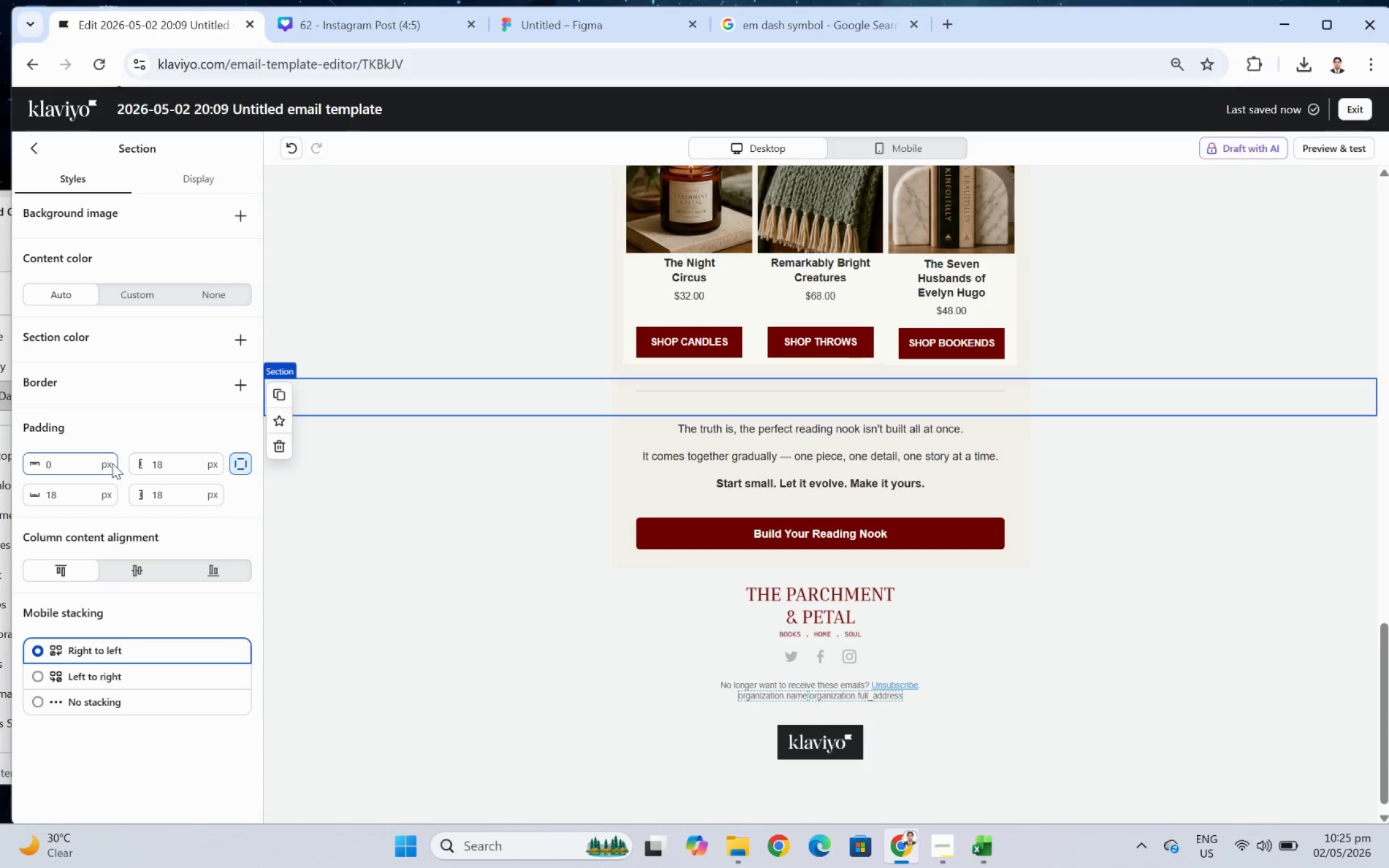 
left_click([1051, 547])
 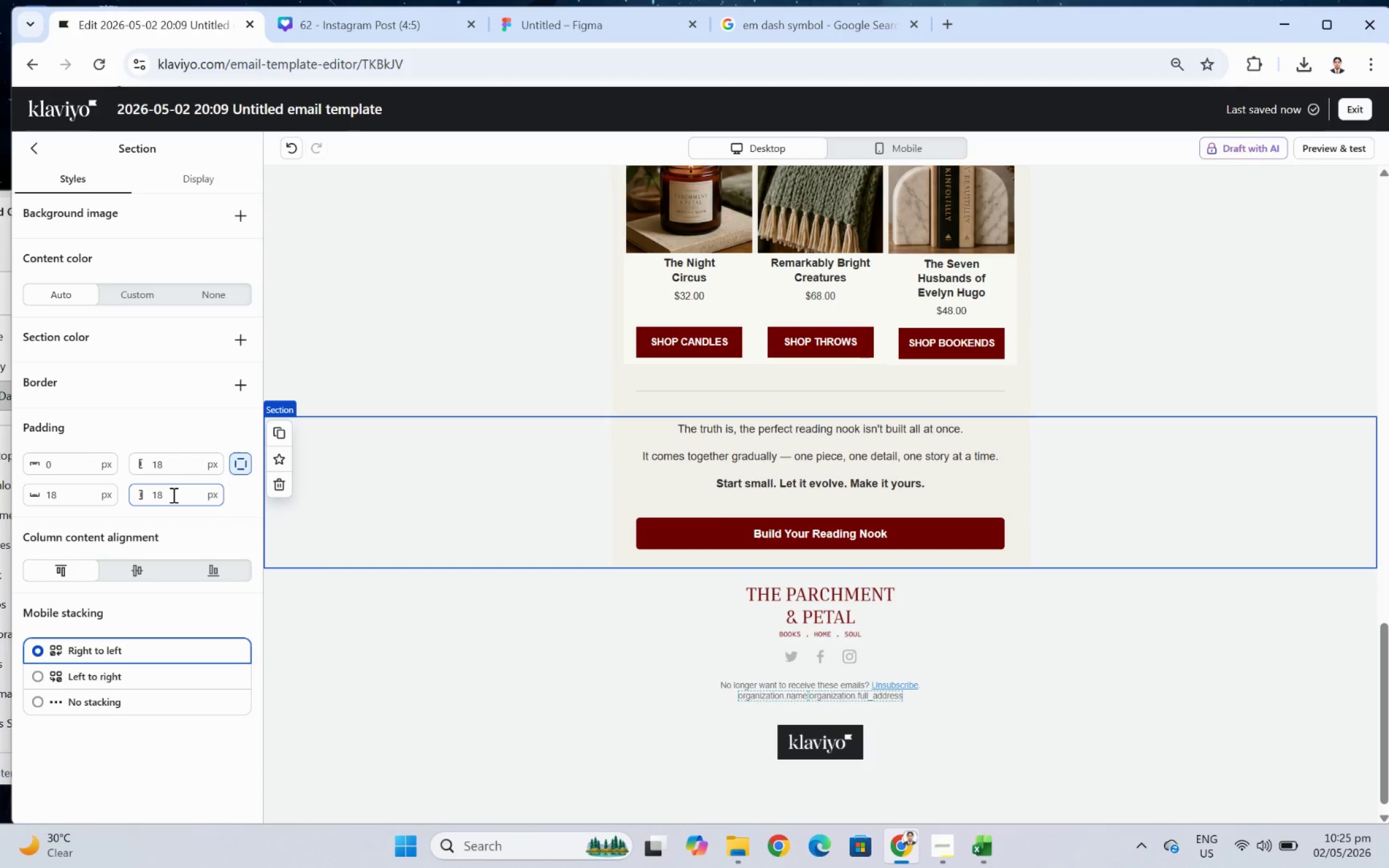 
double_click([82, 496])
 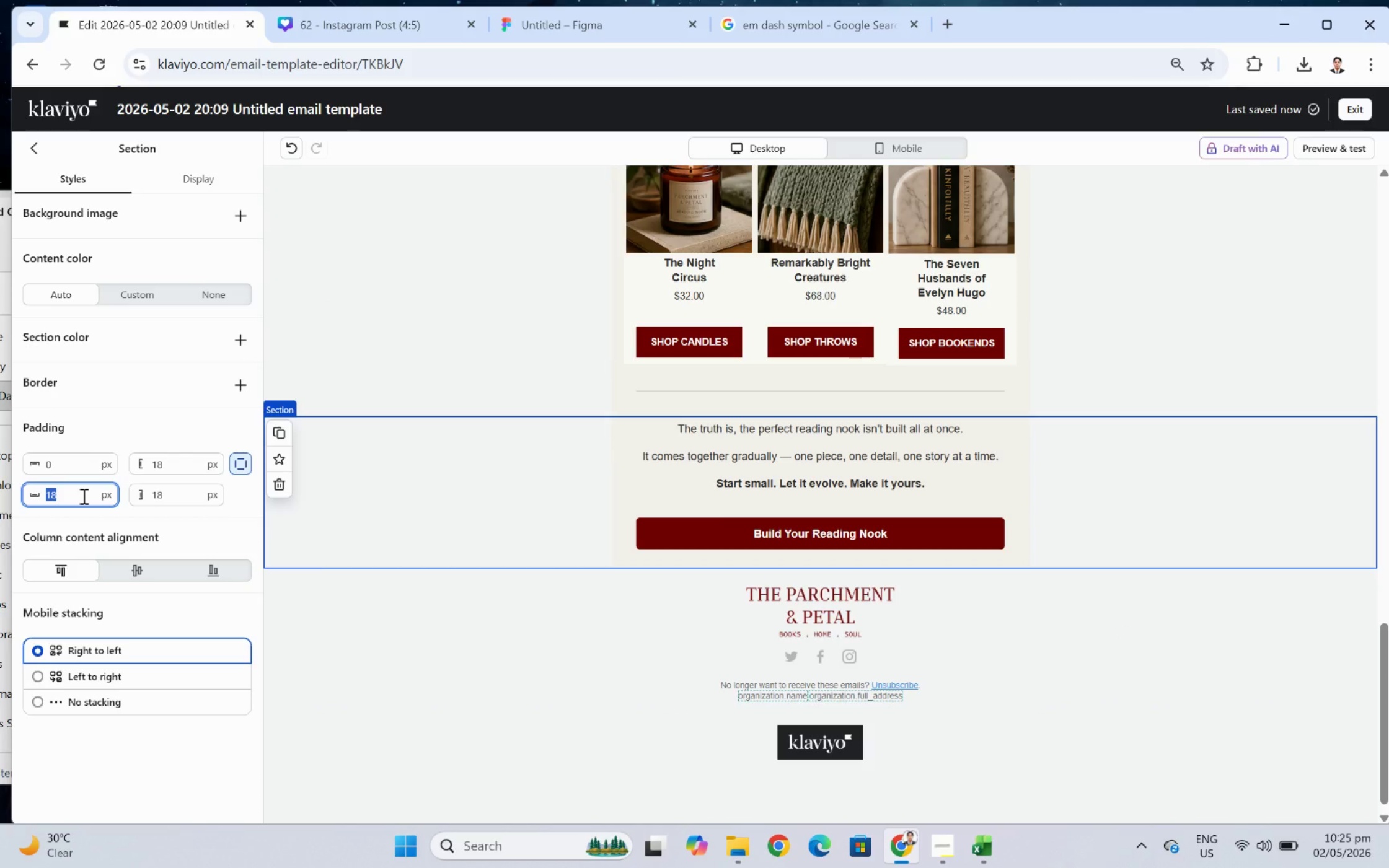 
key(Numpad8)
 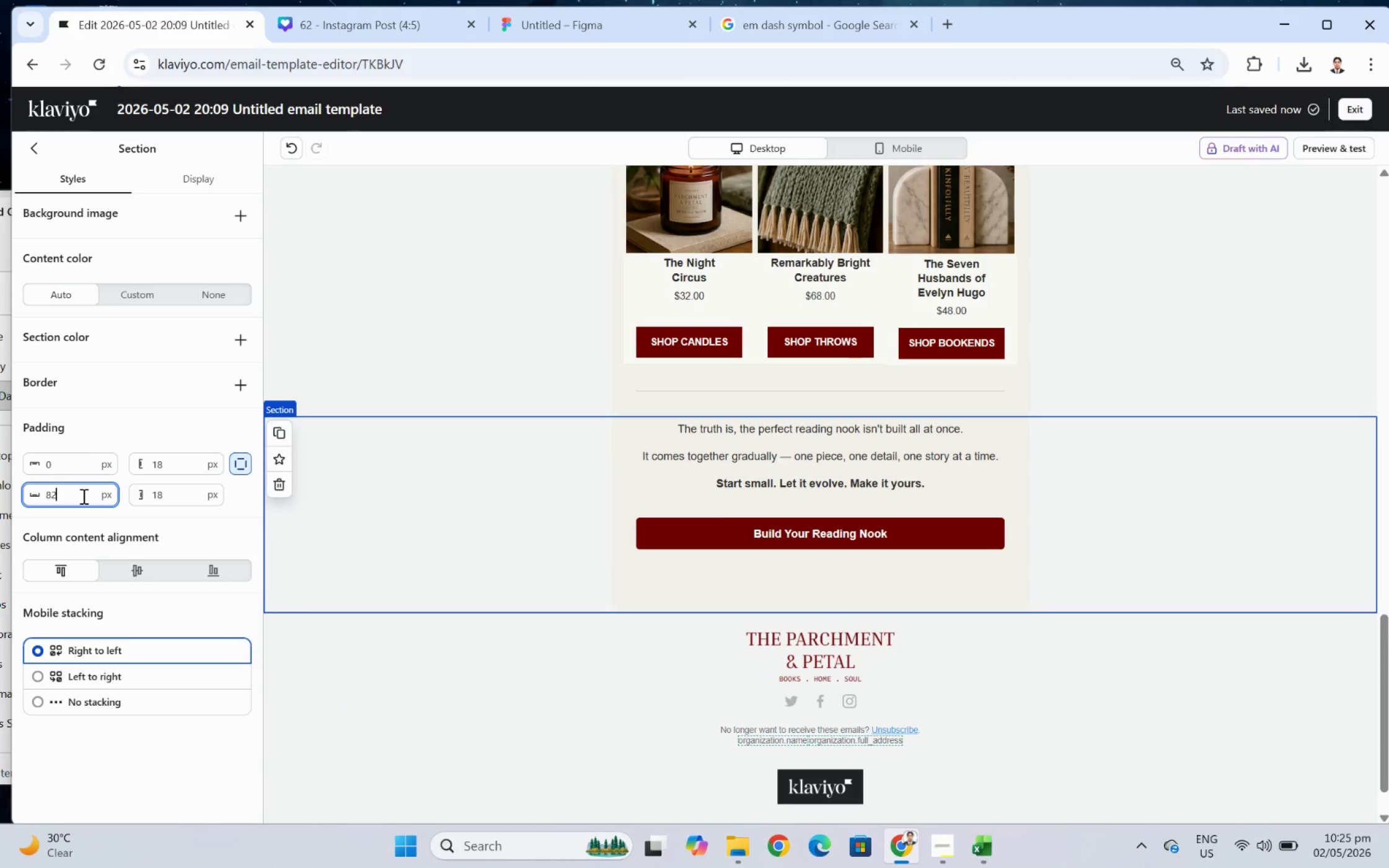 
key(Numpad2)
 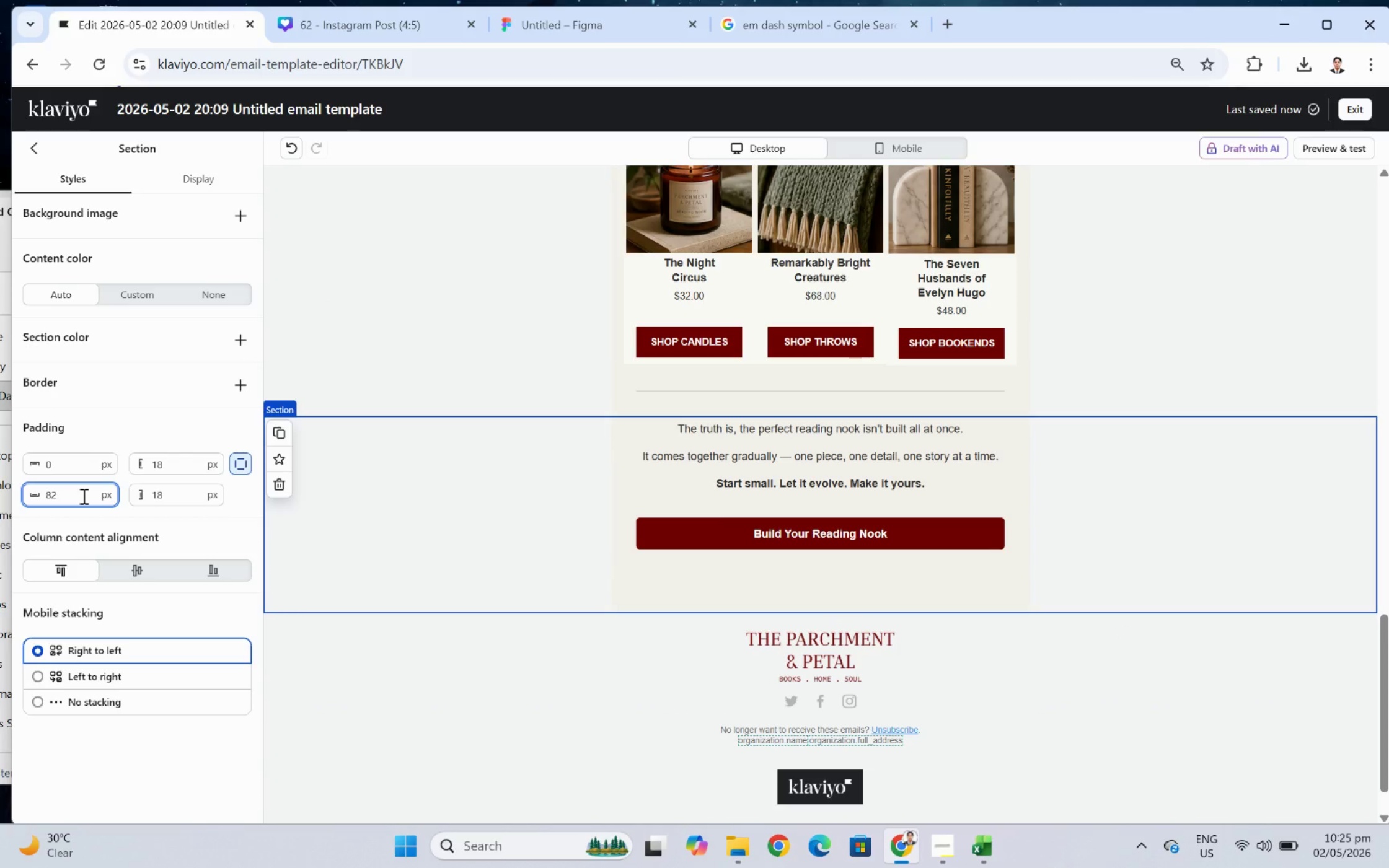 
key(Backspace)
 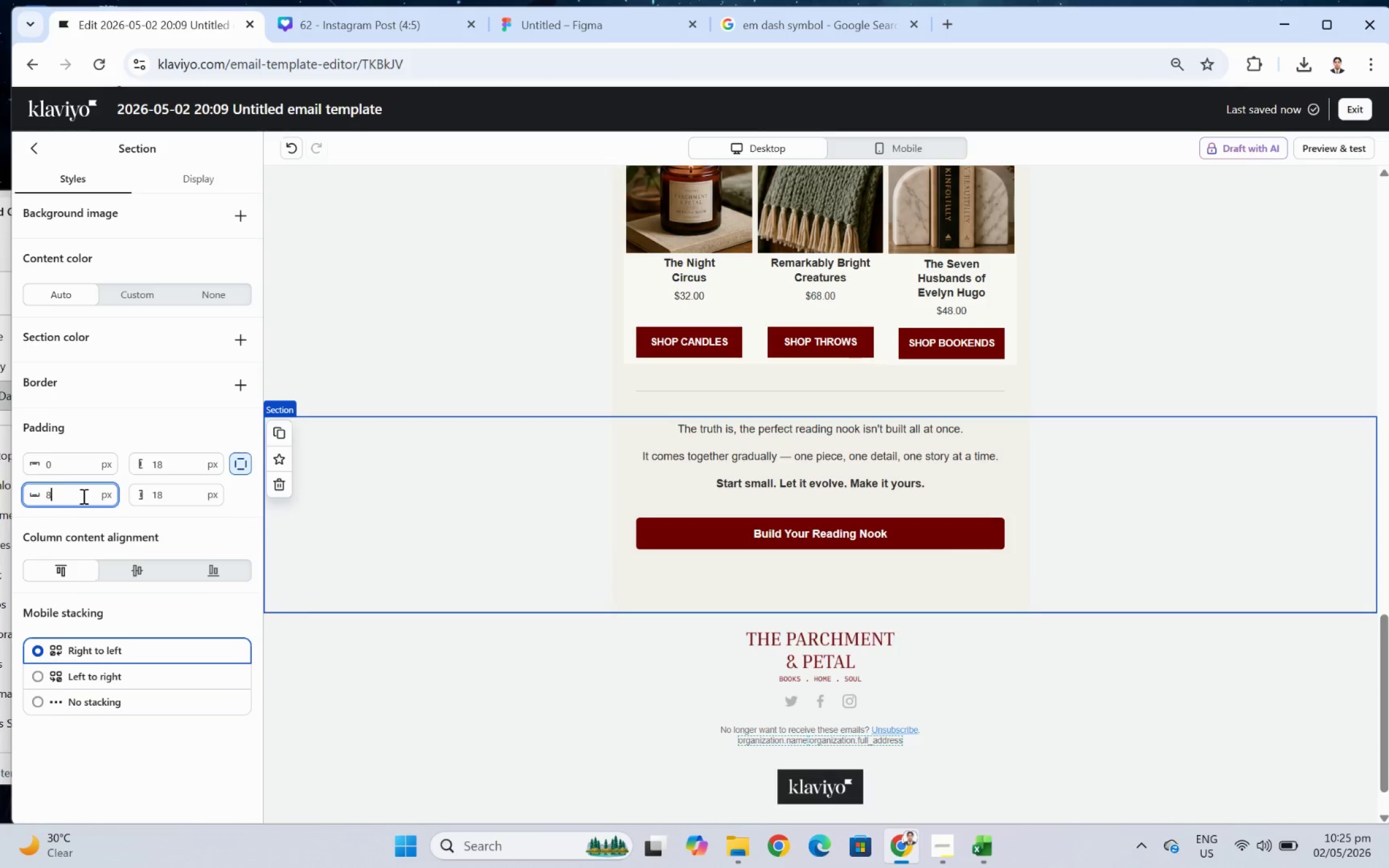 
key(Backspace)
 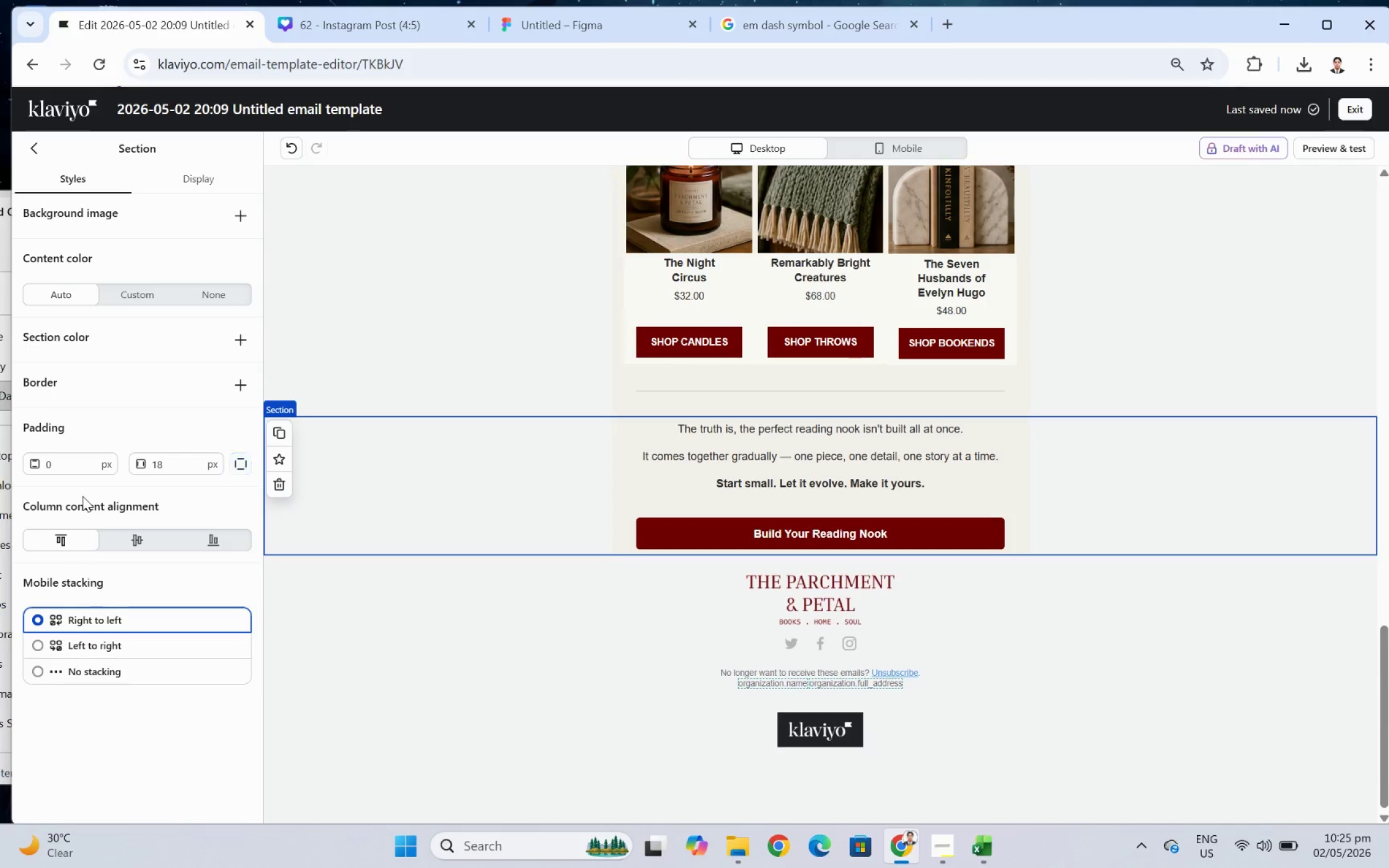 
key(Backspace)
 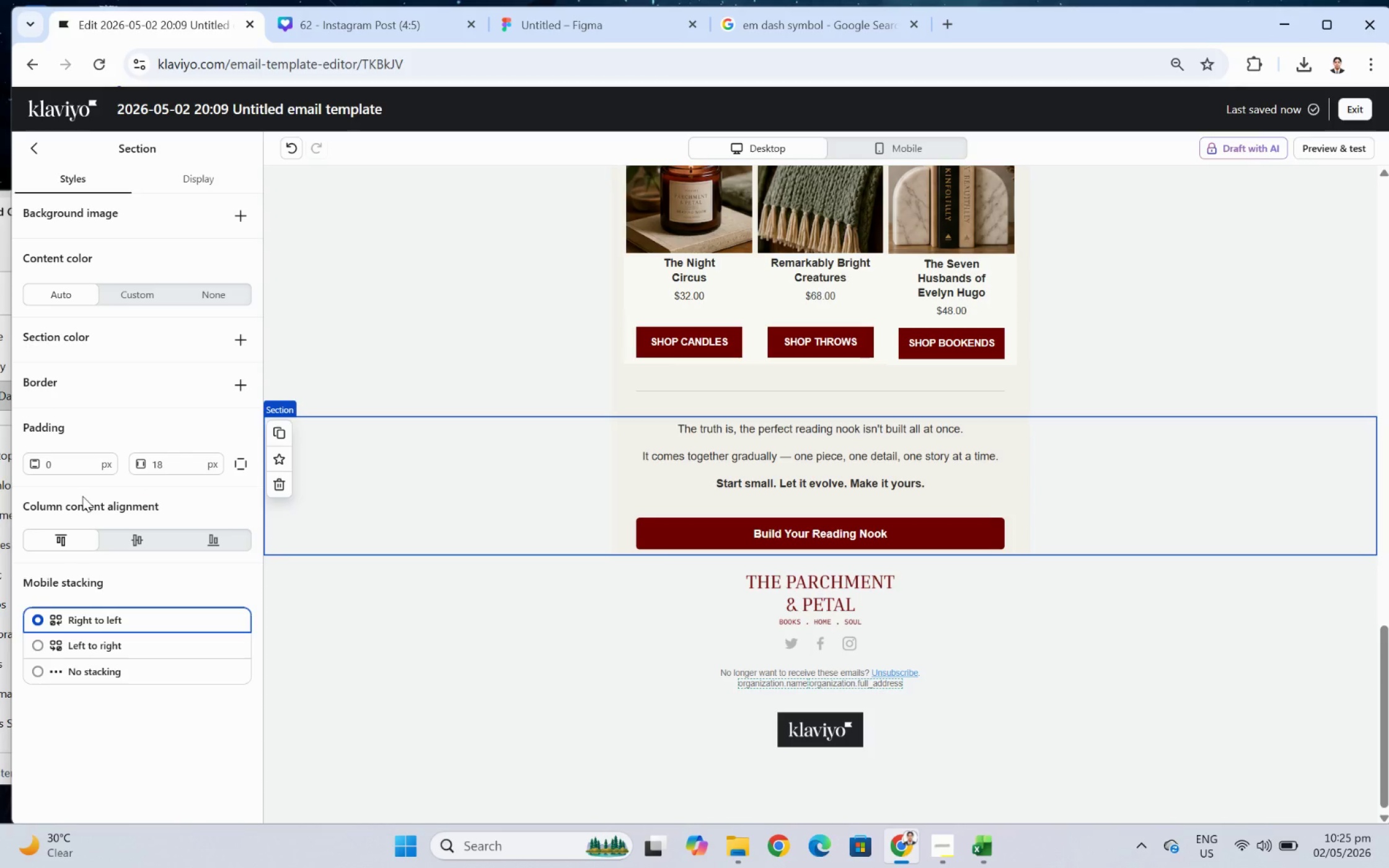 
key(Numpad2)
 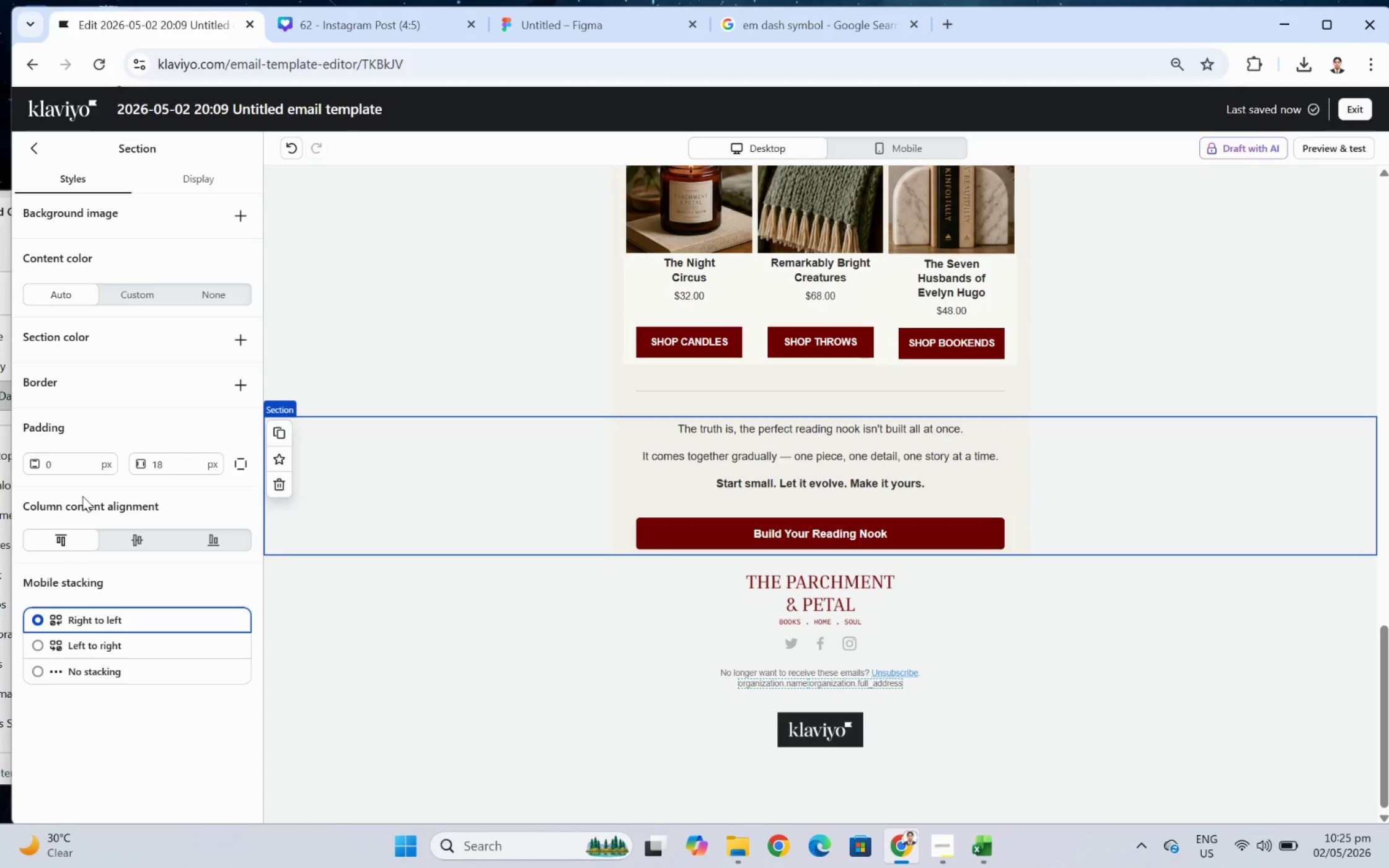 
key(Numpad8)
 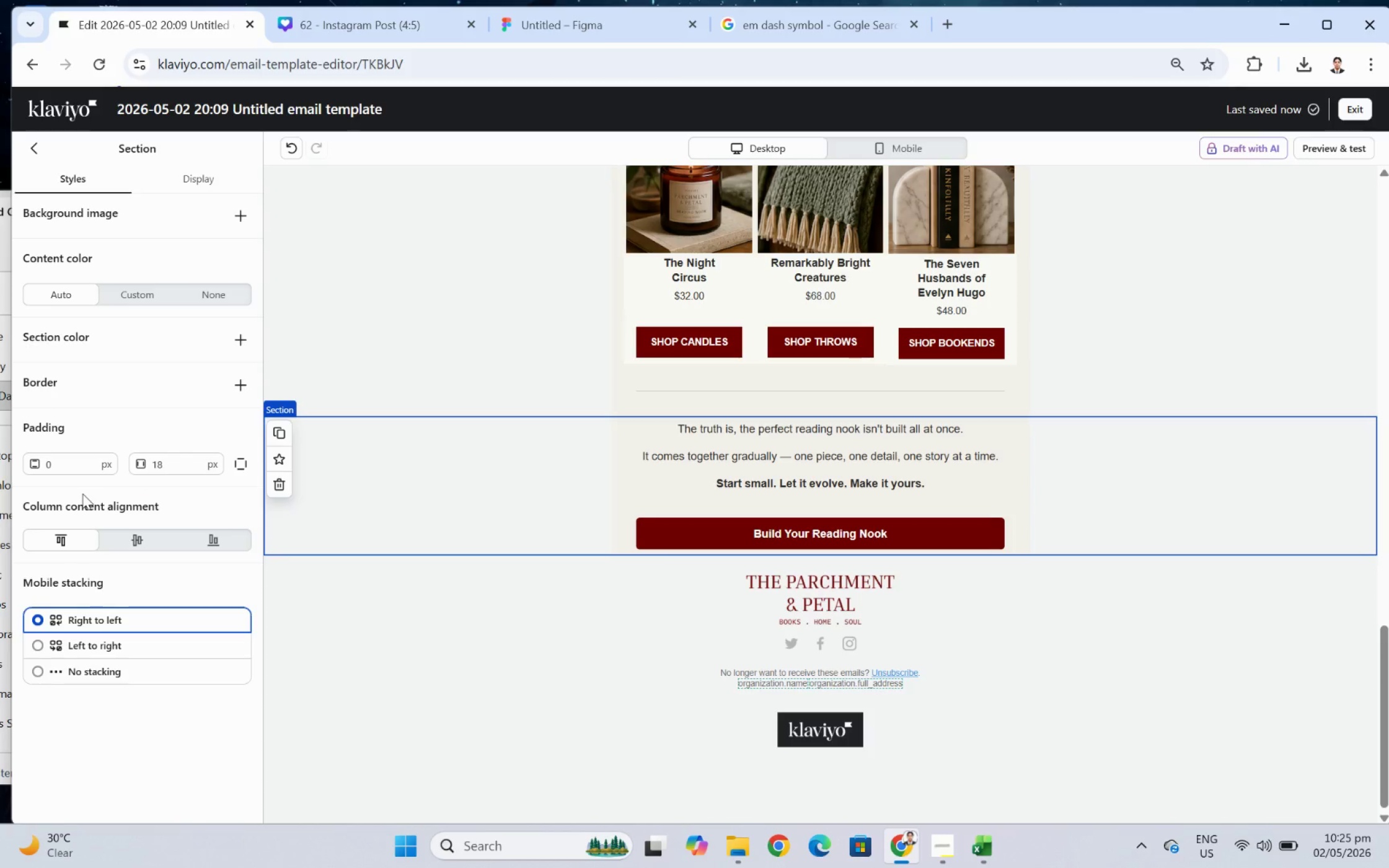 
double_click([77, 461])
 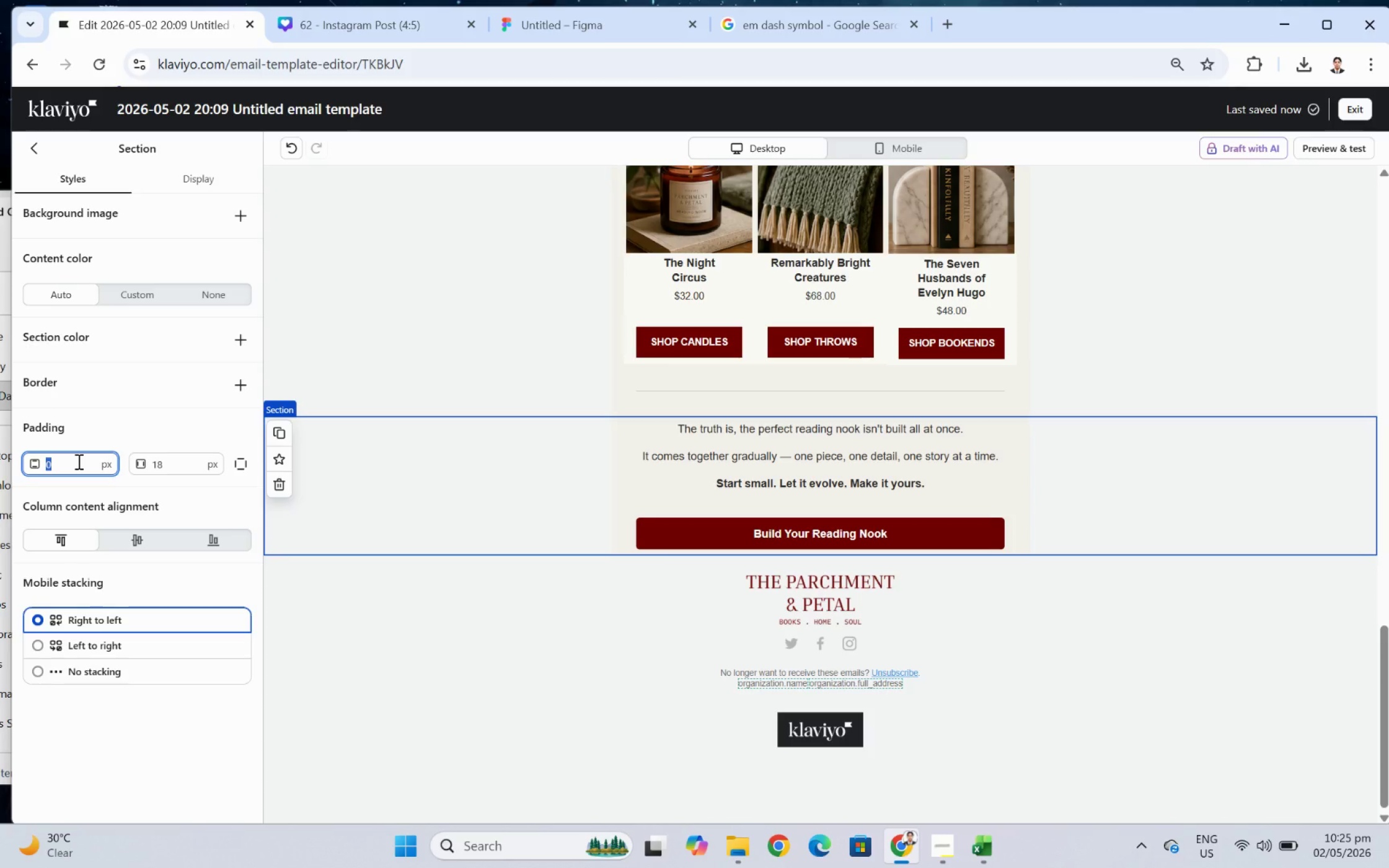 
key(Numpad2)
 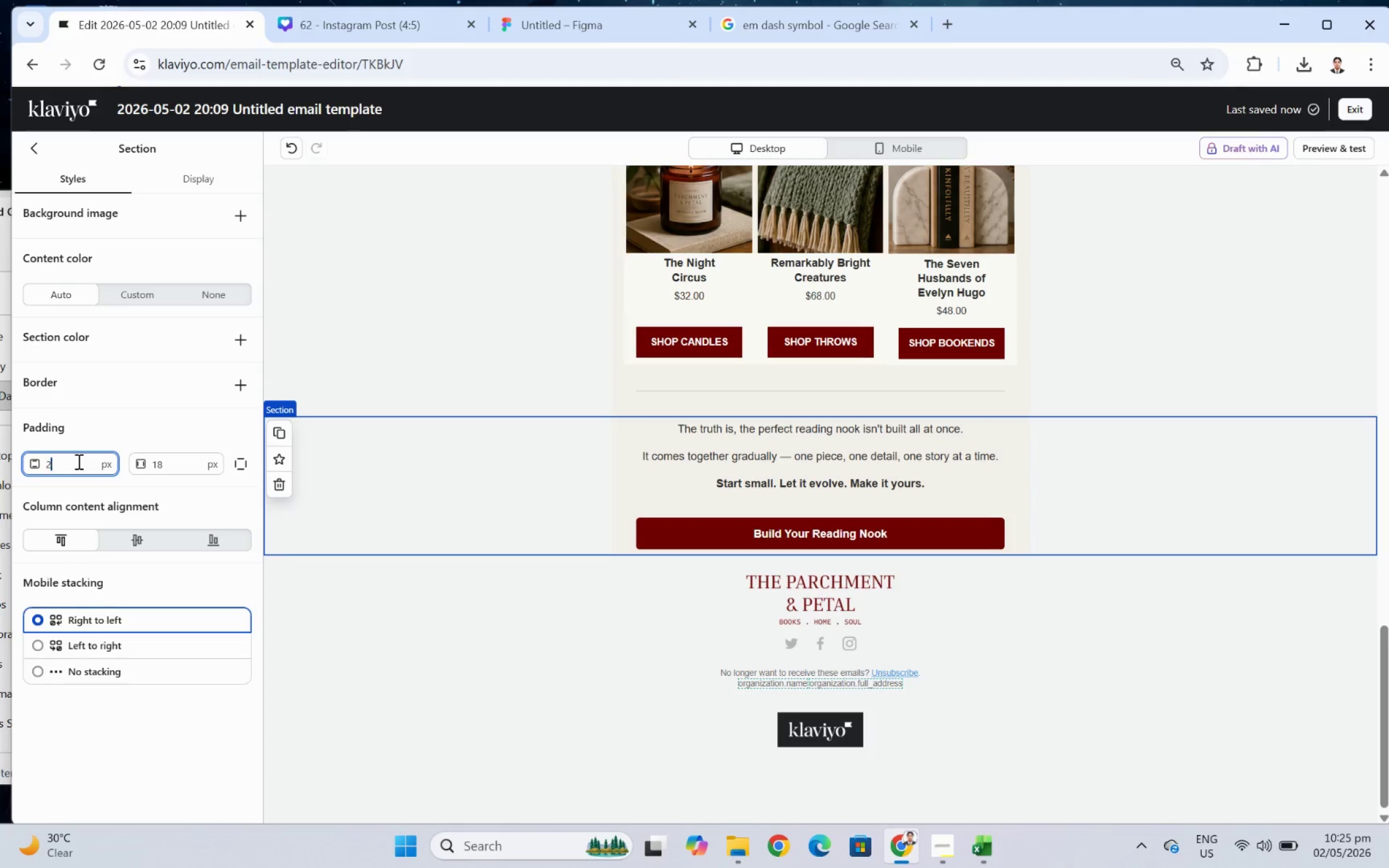 
key(Numpad8)
 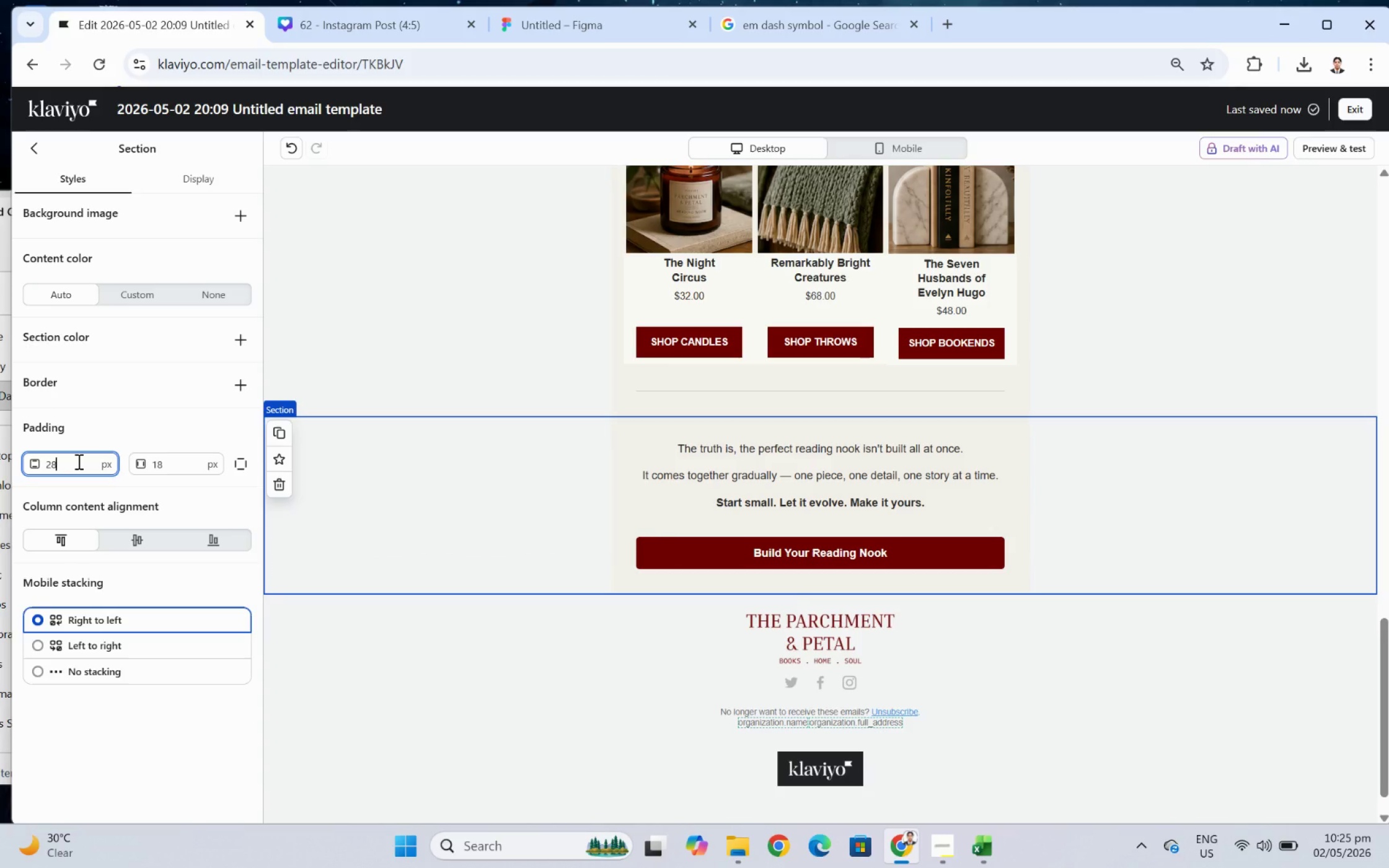 
key(Control+Z)
 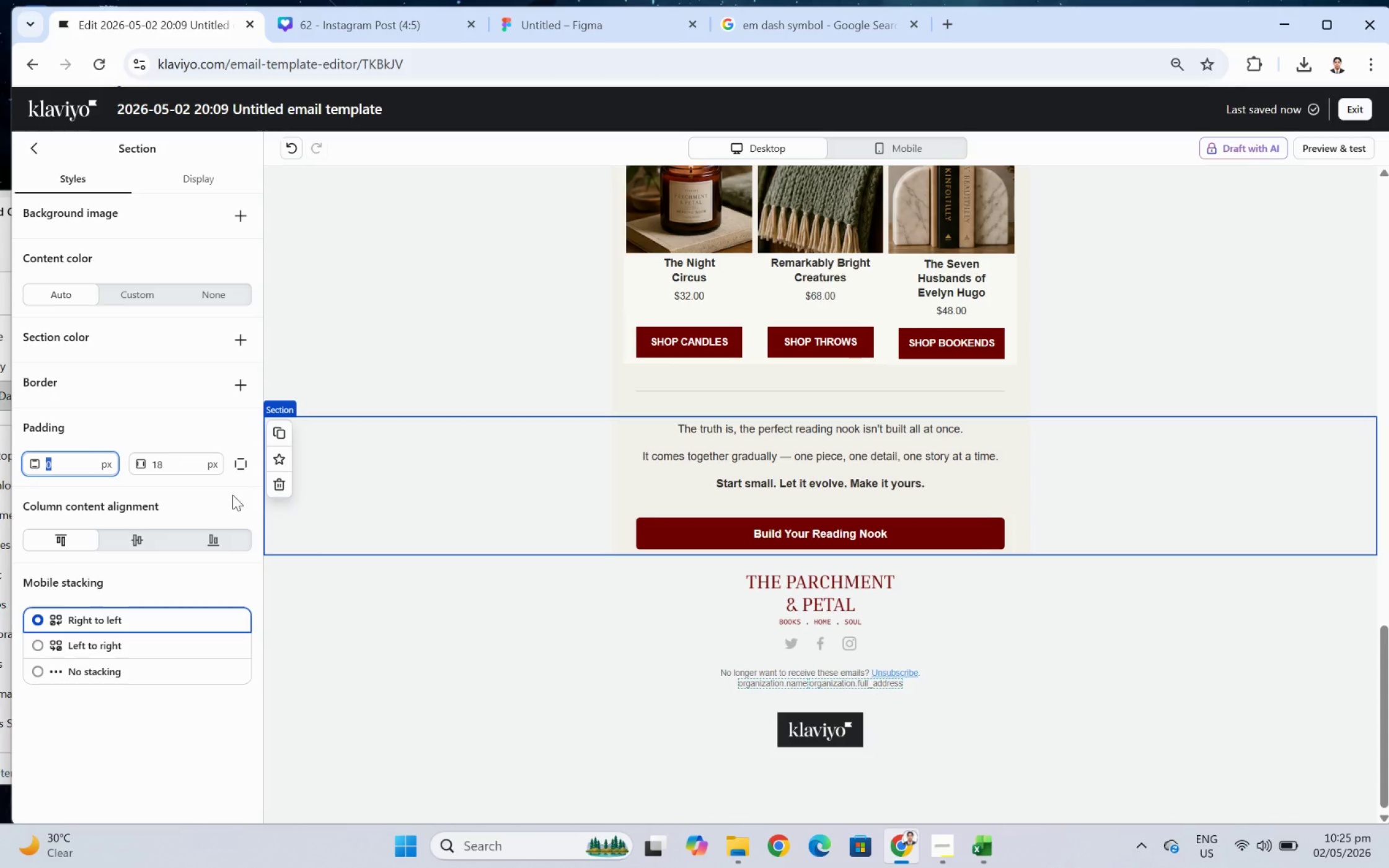 
left_click([242, 467])
 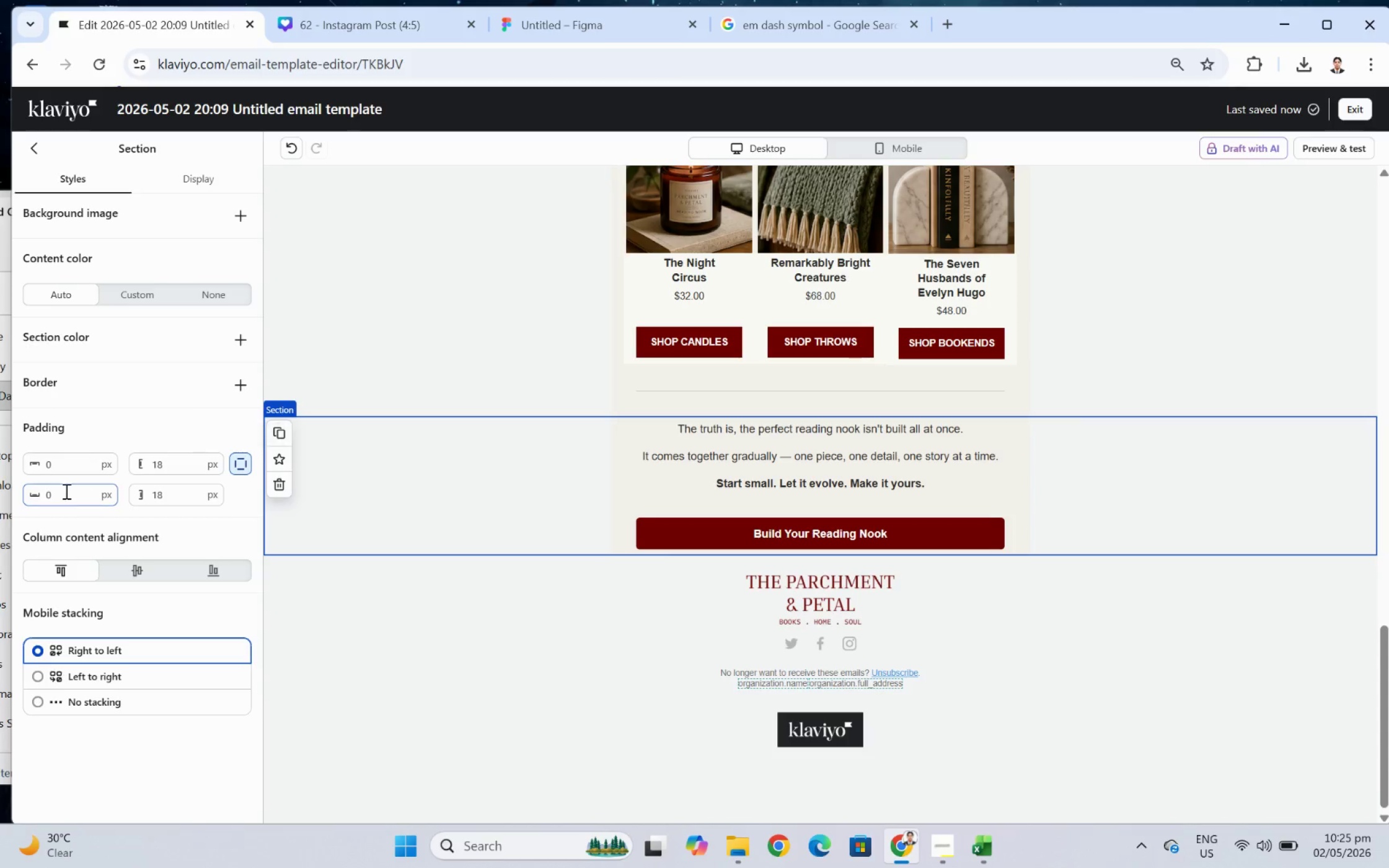 
double_click([65, 491])
 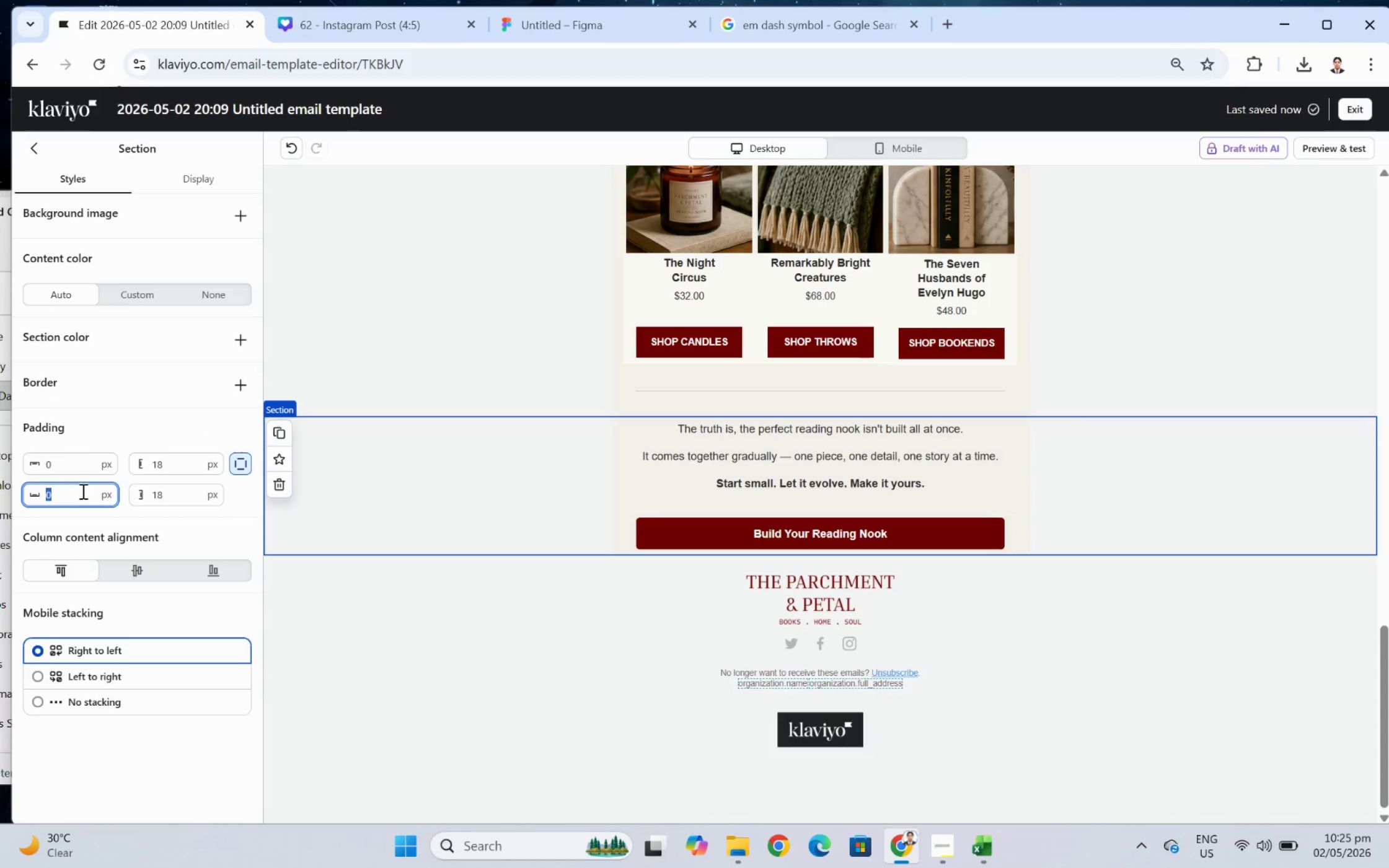 
key(Numpad2)
 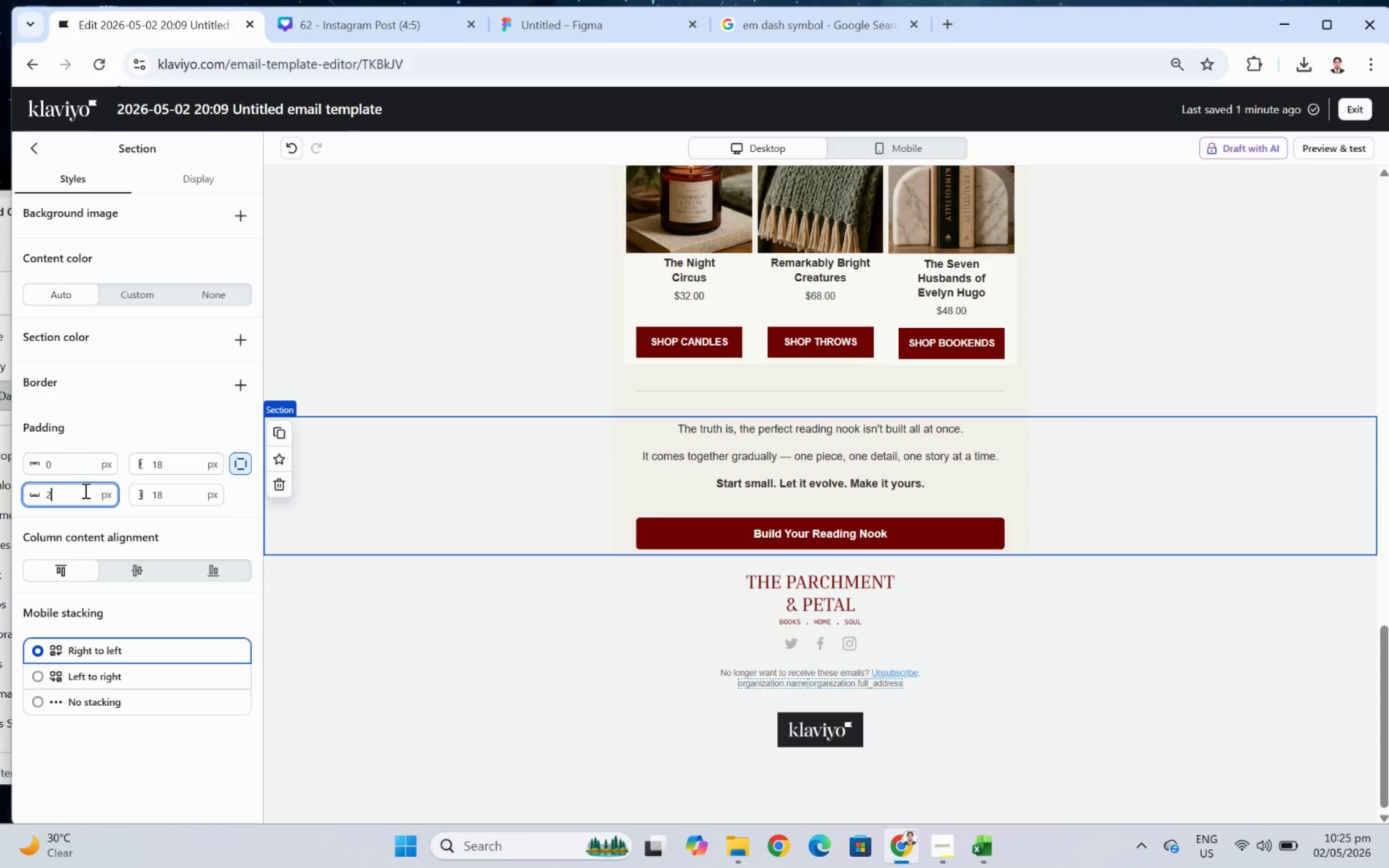 
key(Numpad8)
 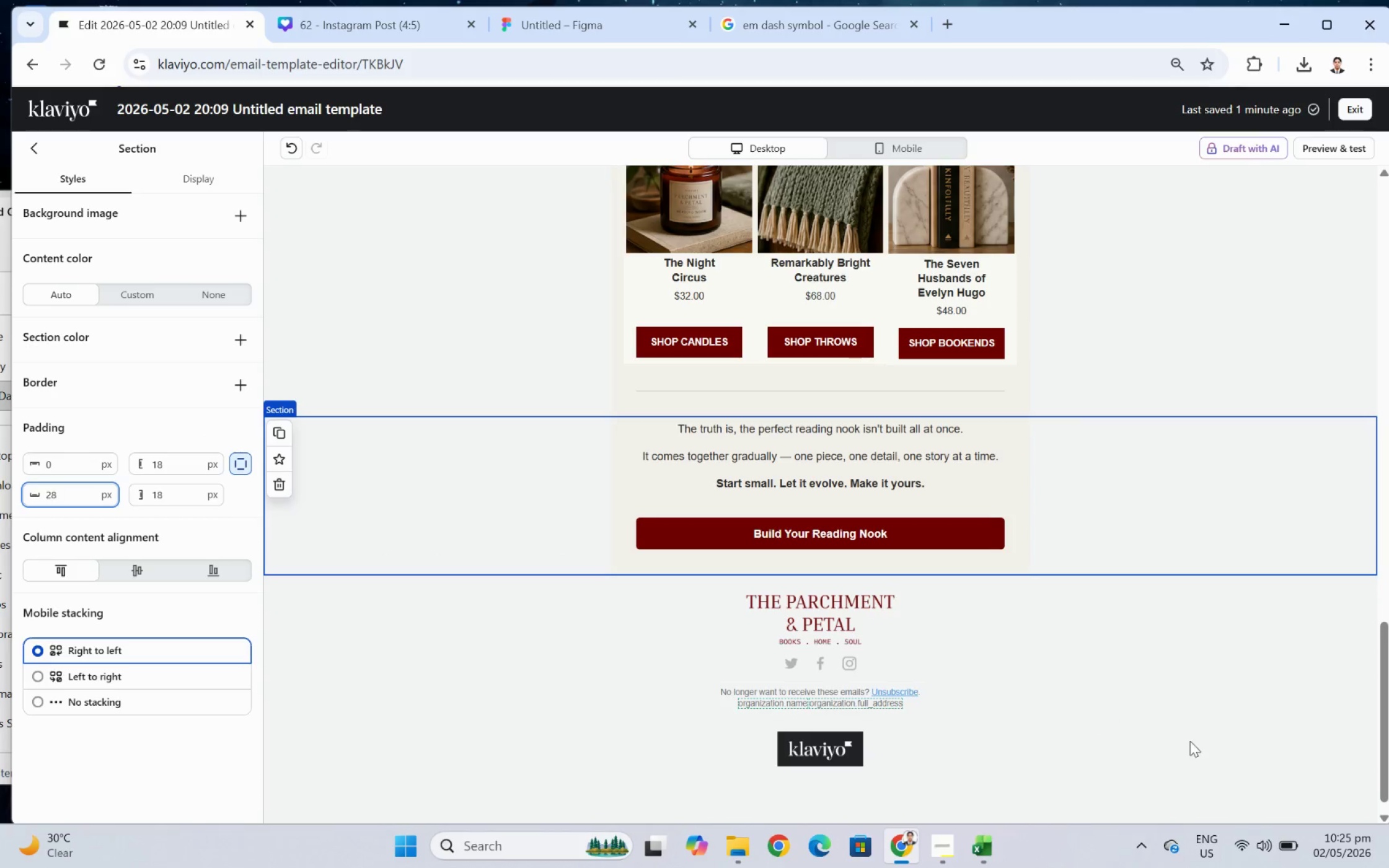 
left_click([1190, 745])
 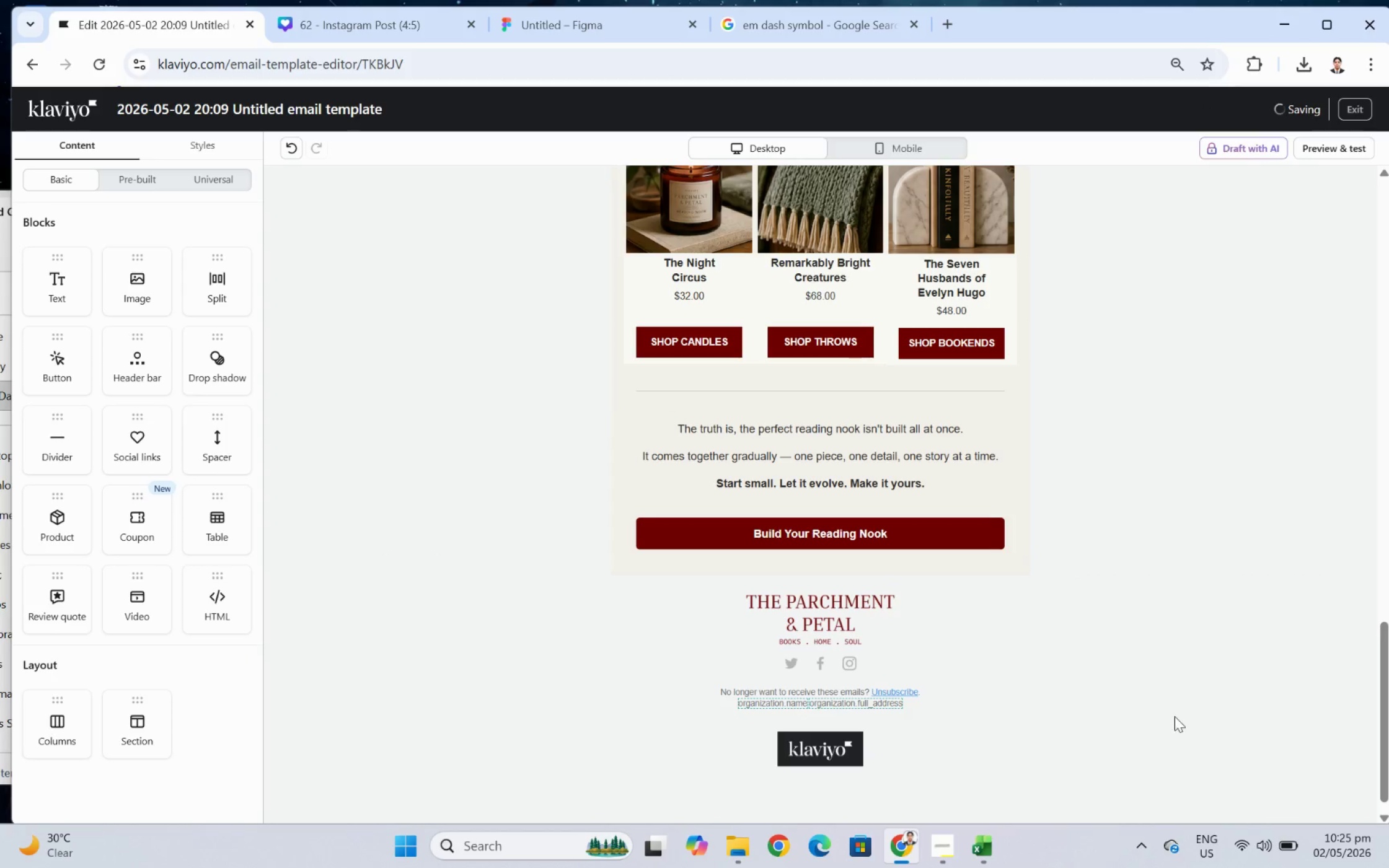 
scroll: coordinate [1202, 712], scroll_direction: up, amount: 2.0
 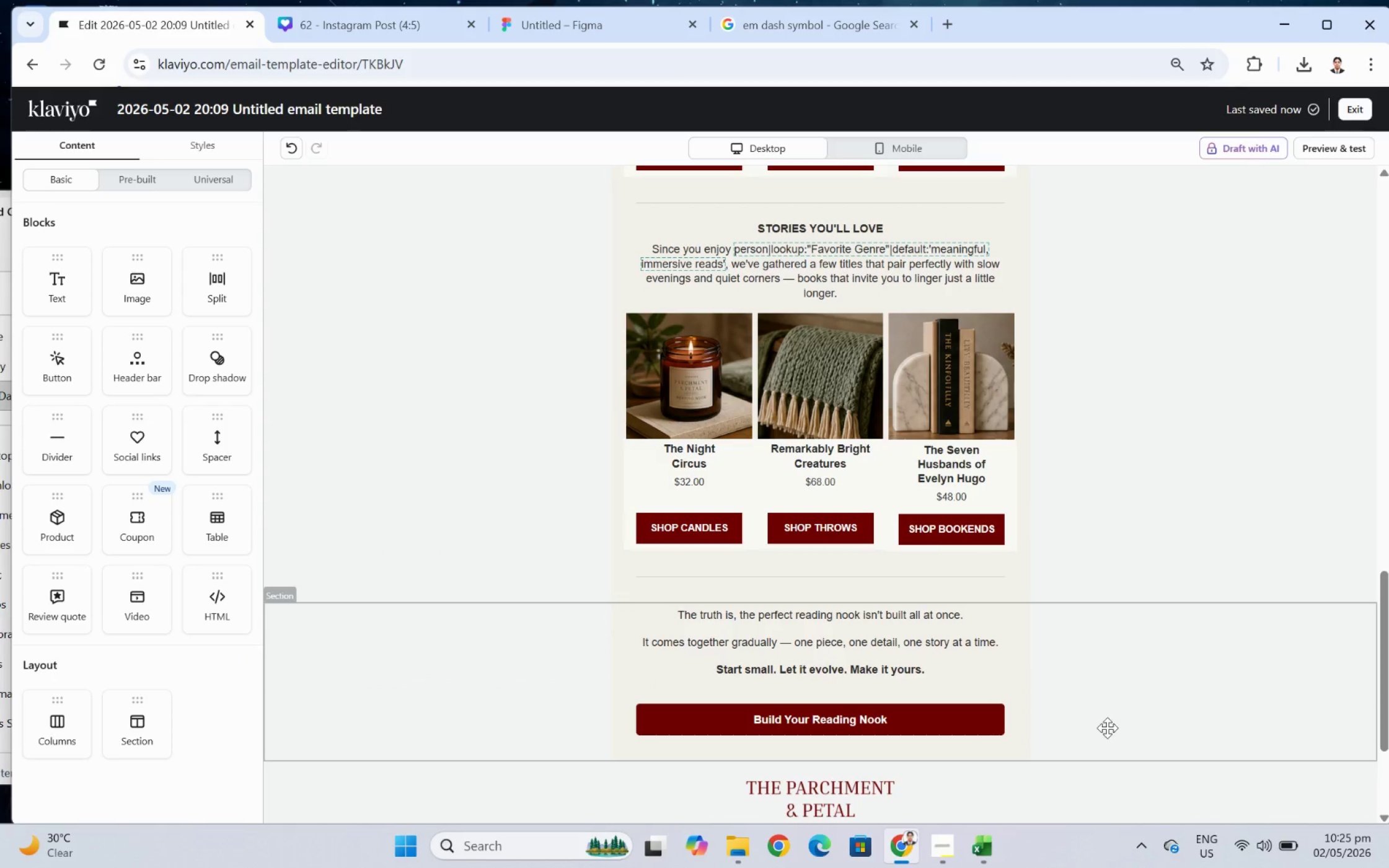 
left_click([973, 724])
 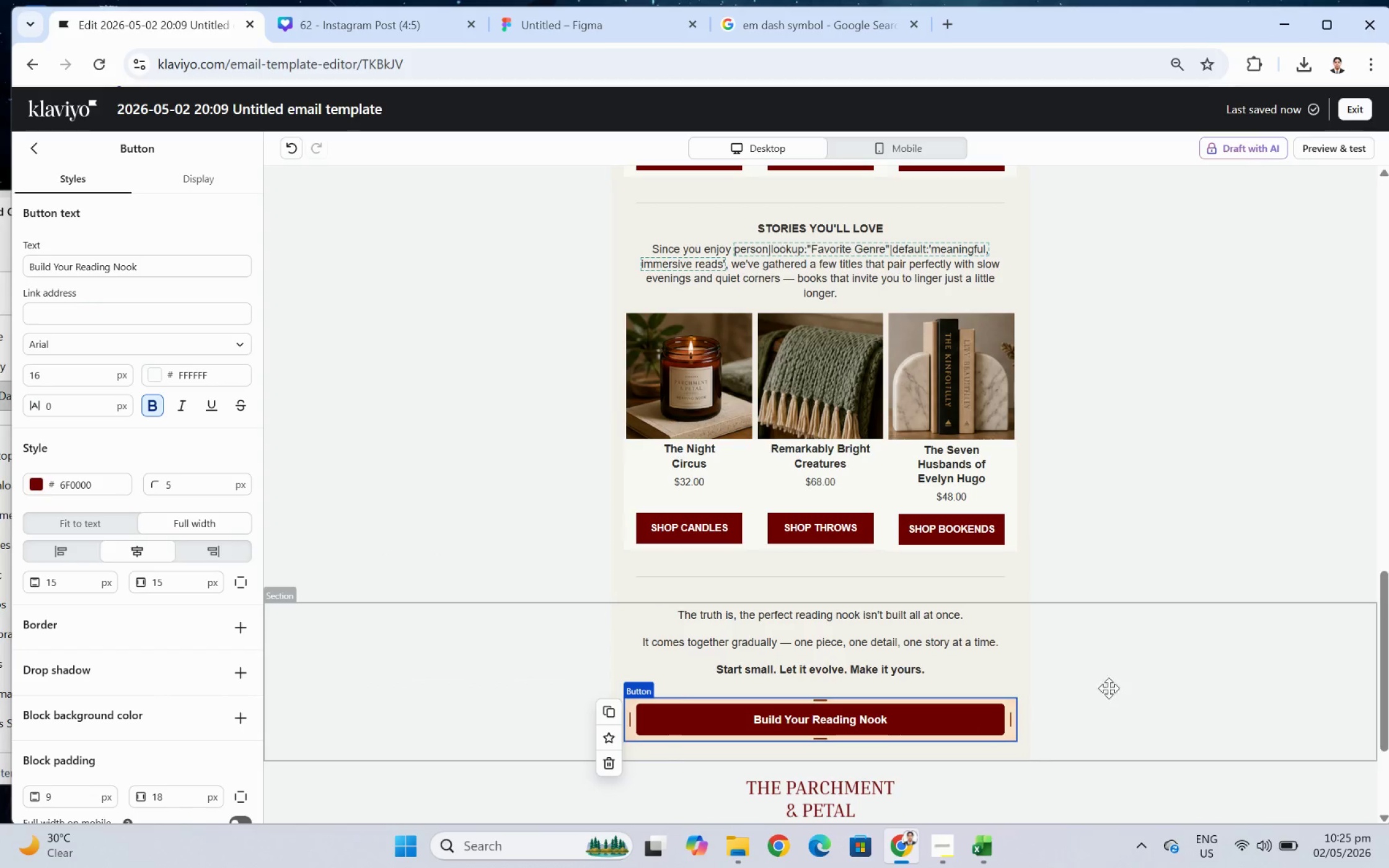 
left_click([1165, 644])
 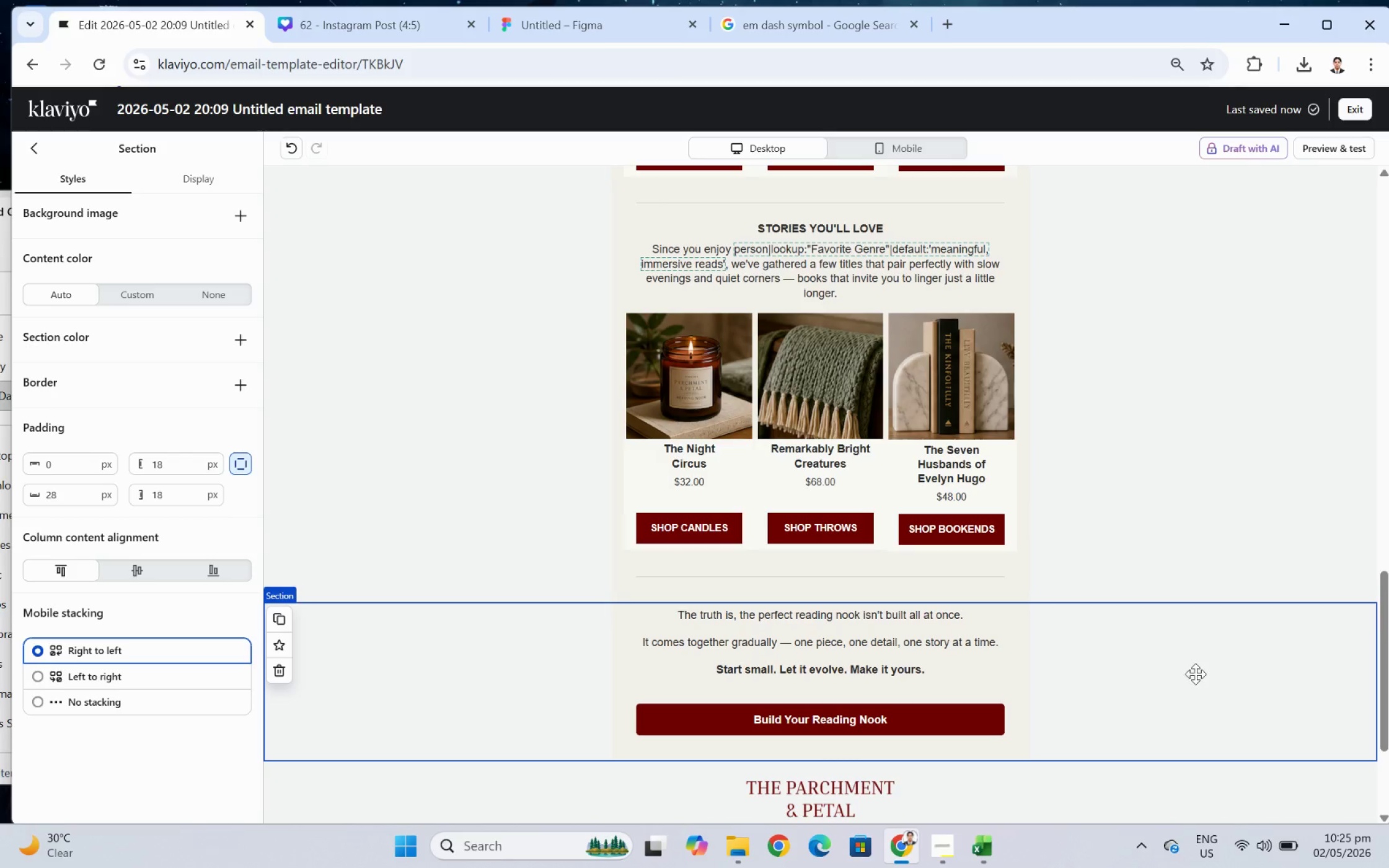 
scroll: coordinate [1181, 630], scroll_direction: up, amount: 10.0
 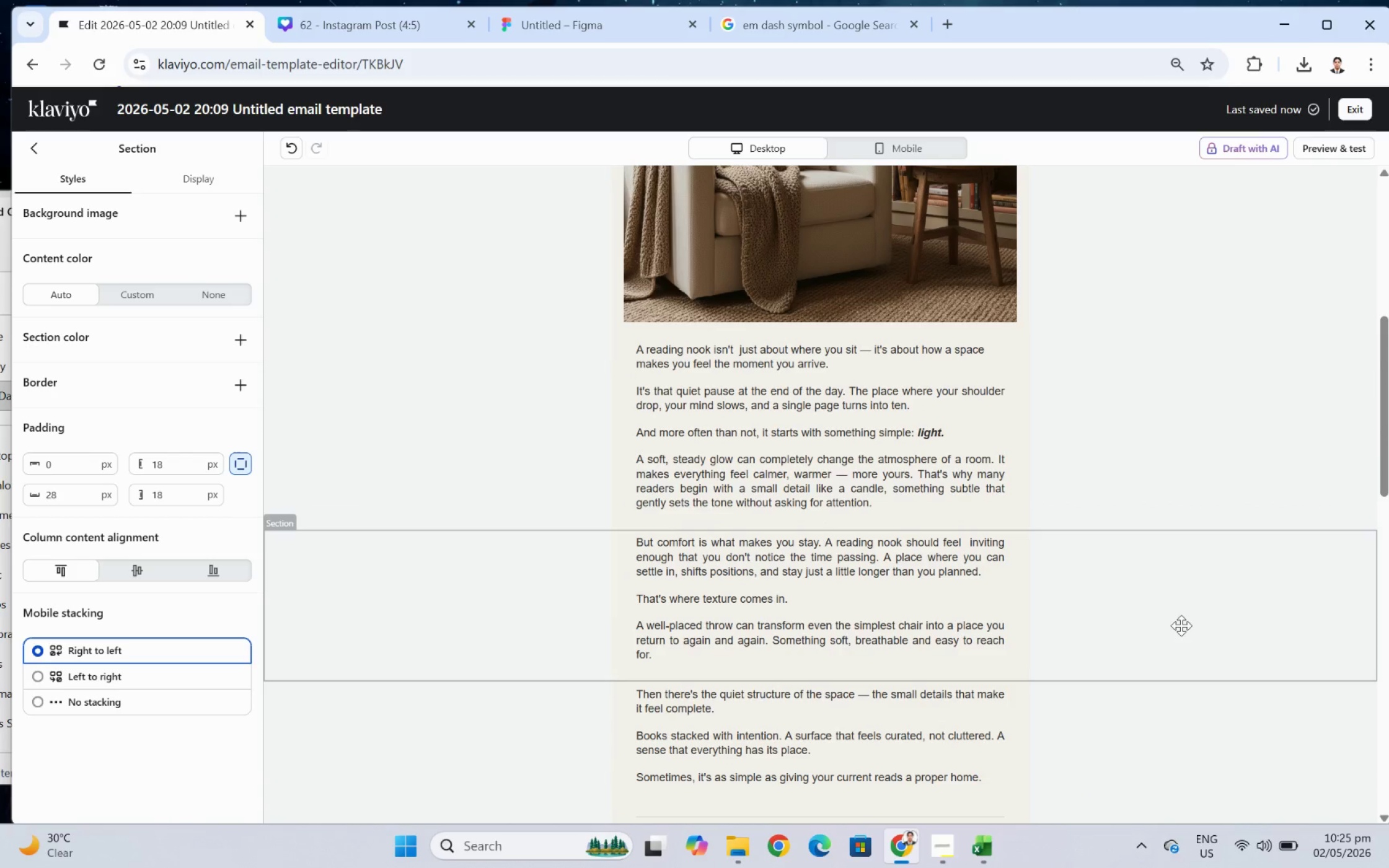 
scroll: coordinate [1224, 563], scroll_direction: down, amount: 13.0
 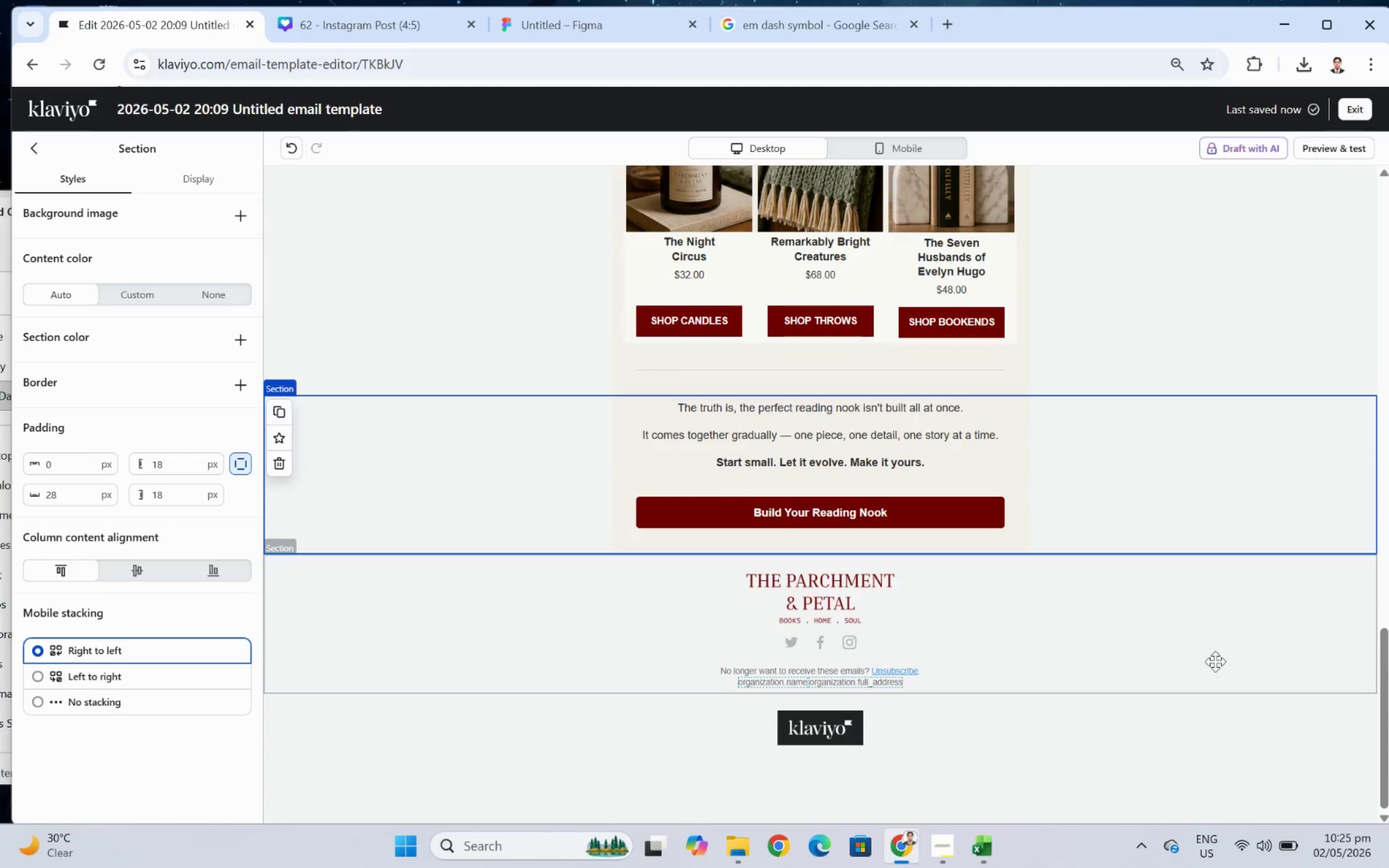 
left_click([1205, 669])
 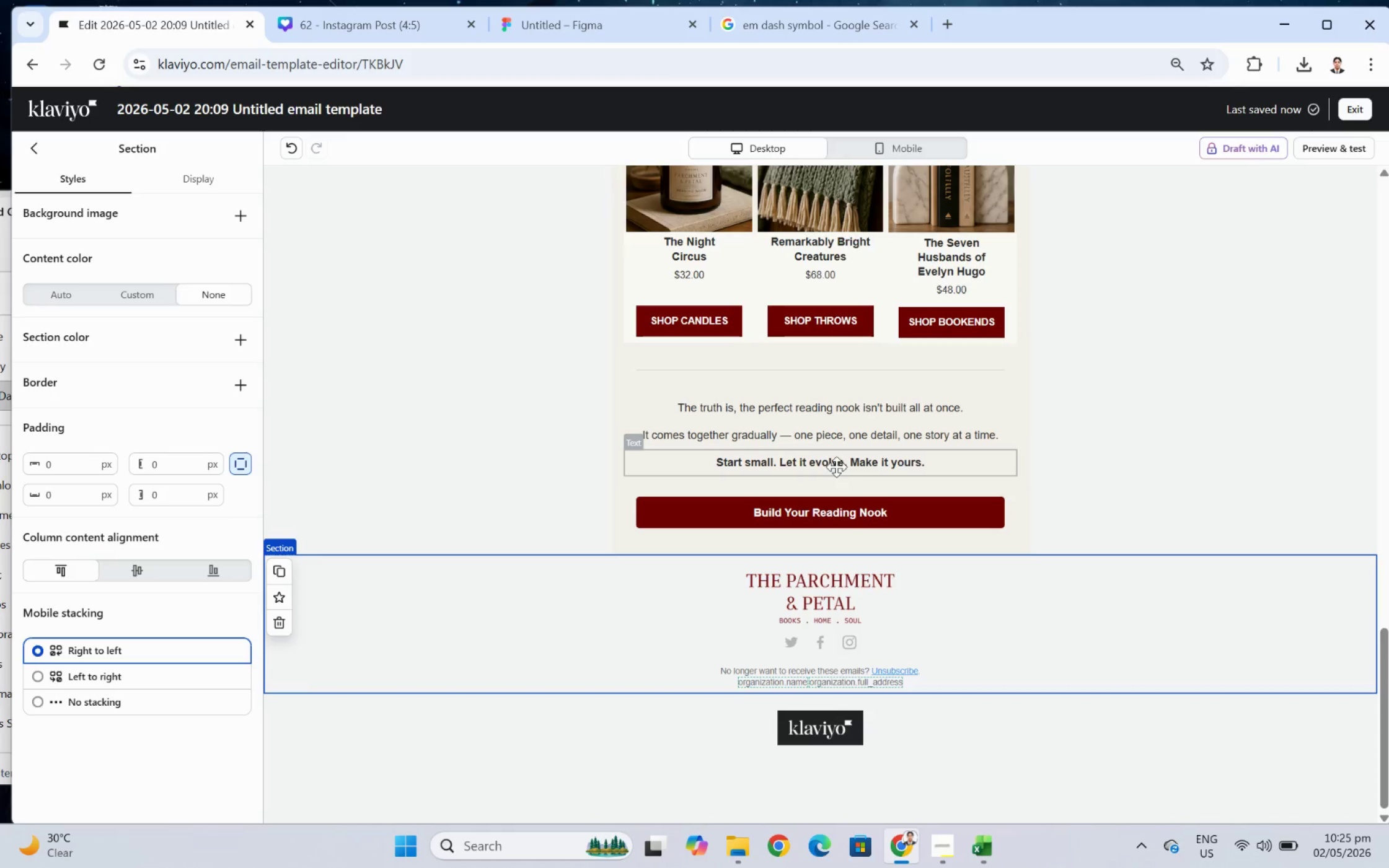 
left_click([854, 480])
 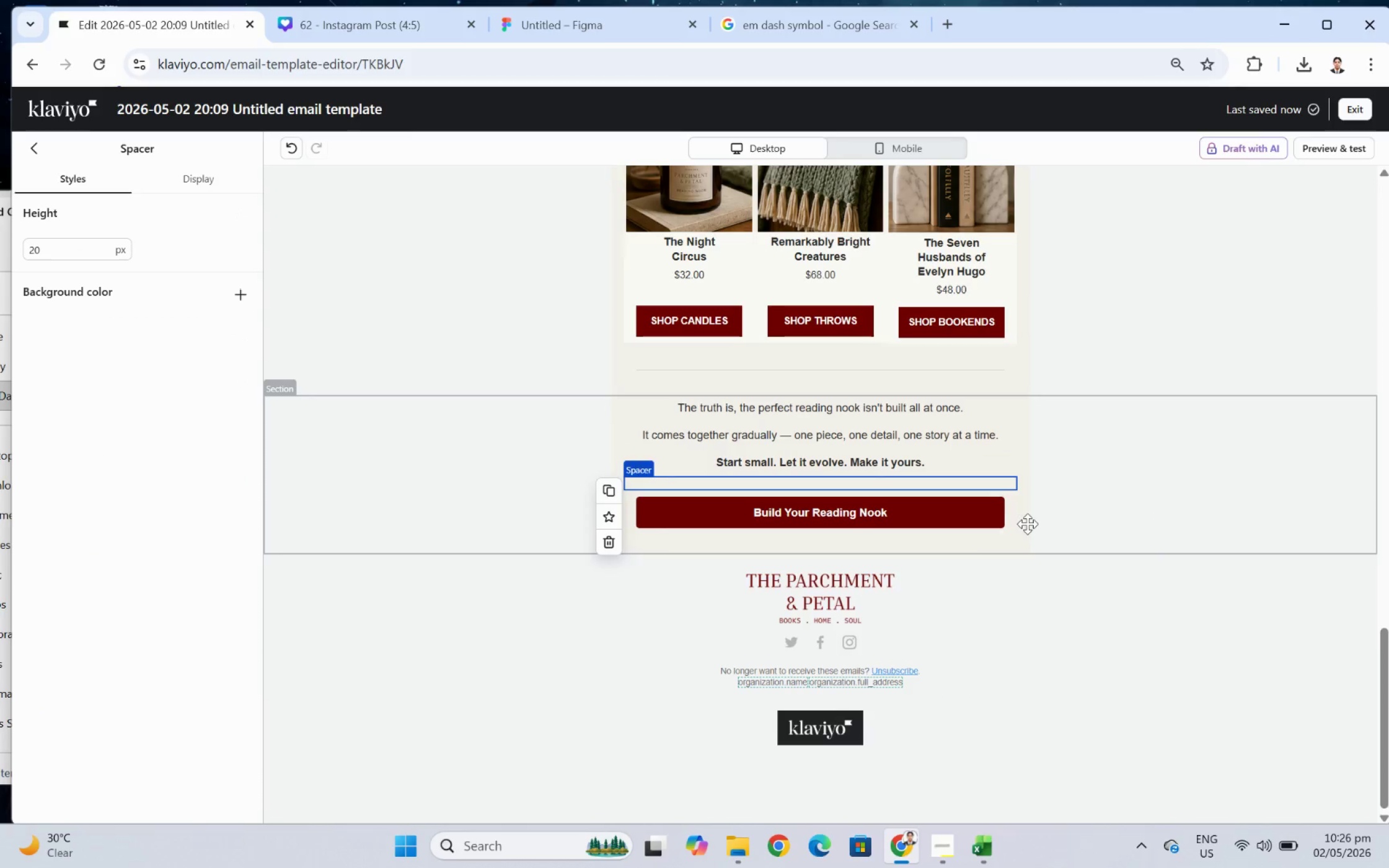 
left_click([992, 537])
 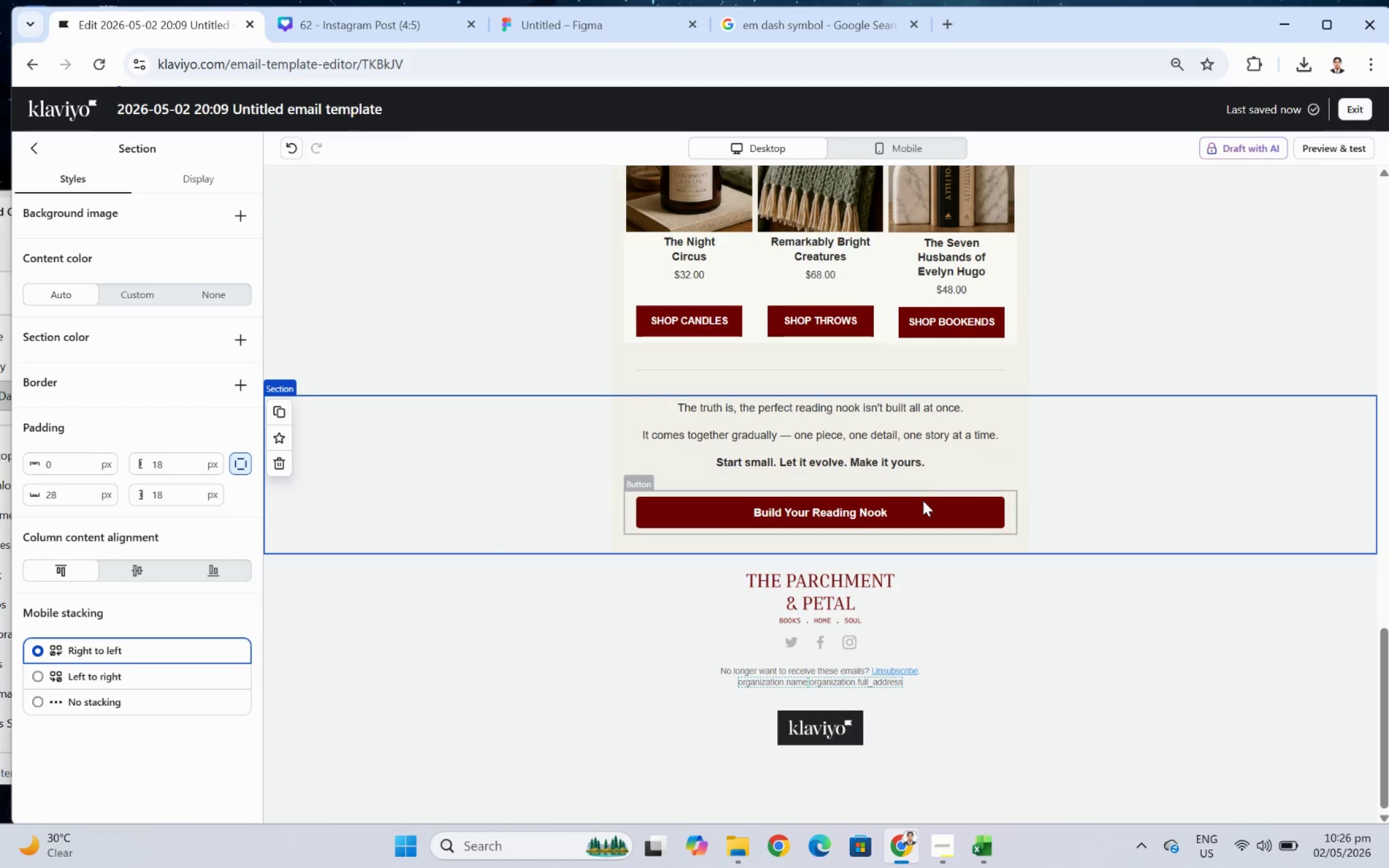 
left_click([937, 479])
 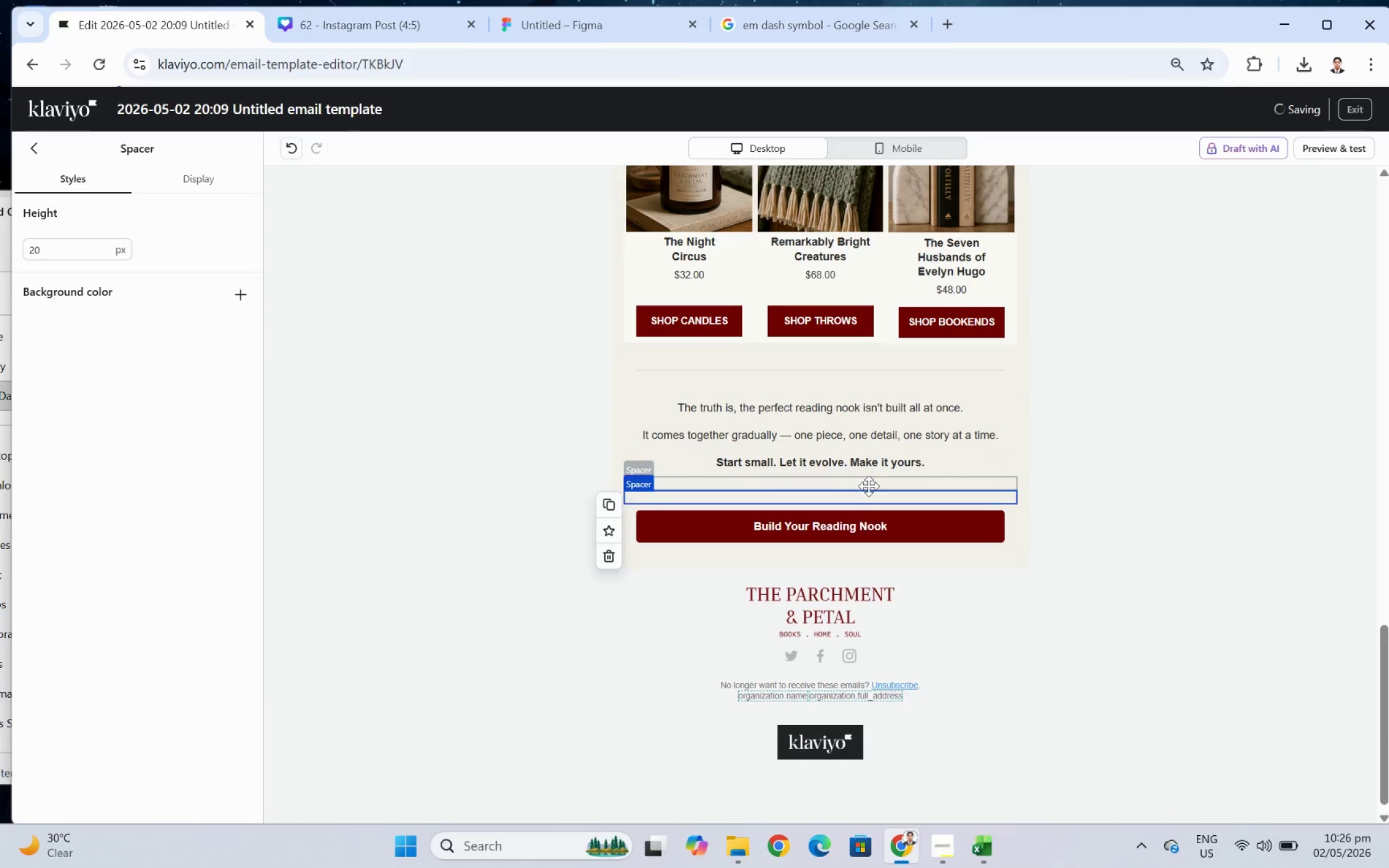 
left_click_drag(start_coordinate=[876, 499], to_coordinate=[876, 560])
 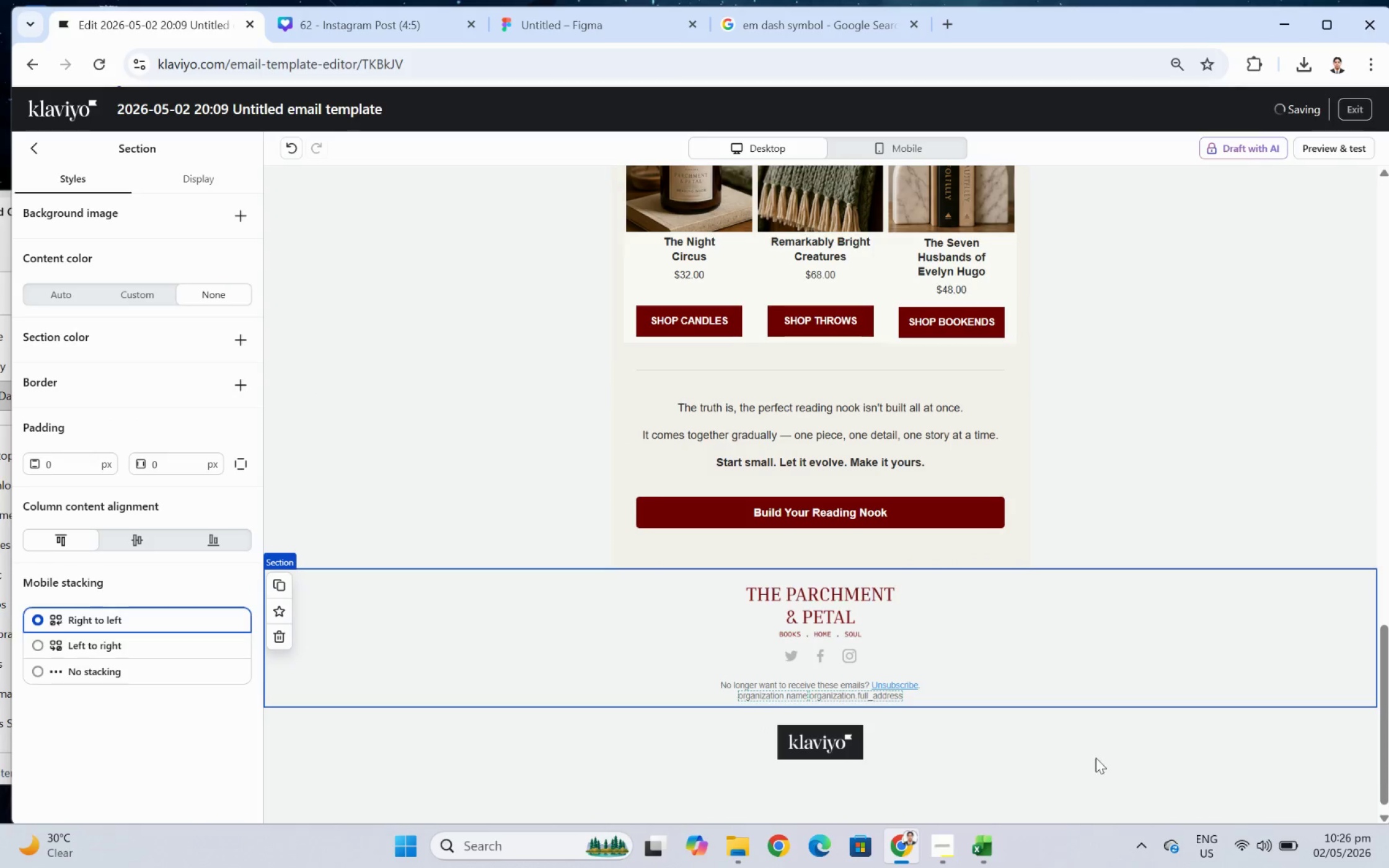 
scroll: coordinate [1157, 704], scroll_direction: up, amount: 6.0
 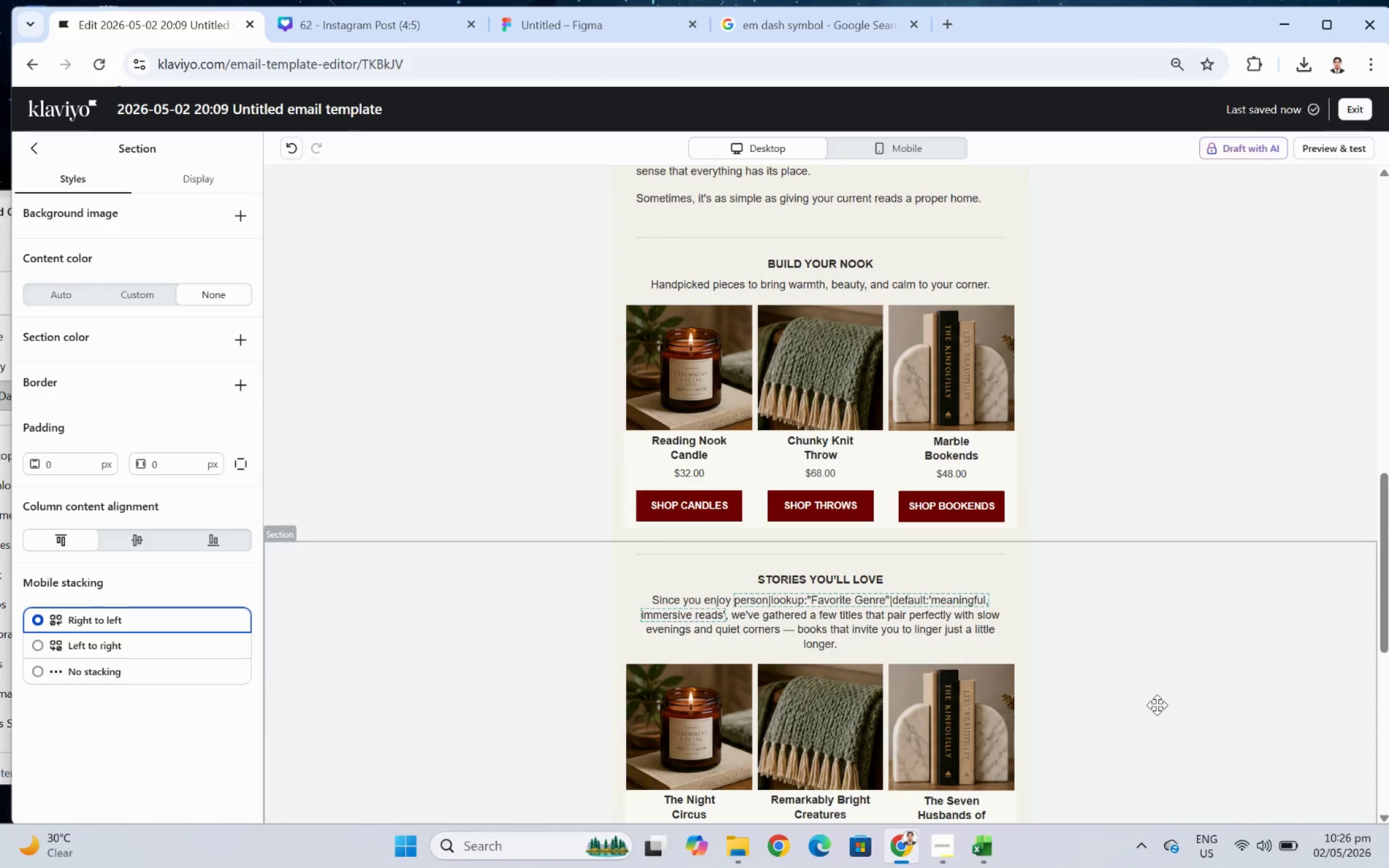 
scroll: coordinate [1109, 701], scroll_direction: down, amount: 4.0
 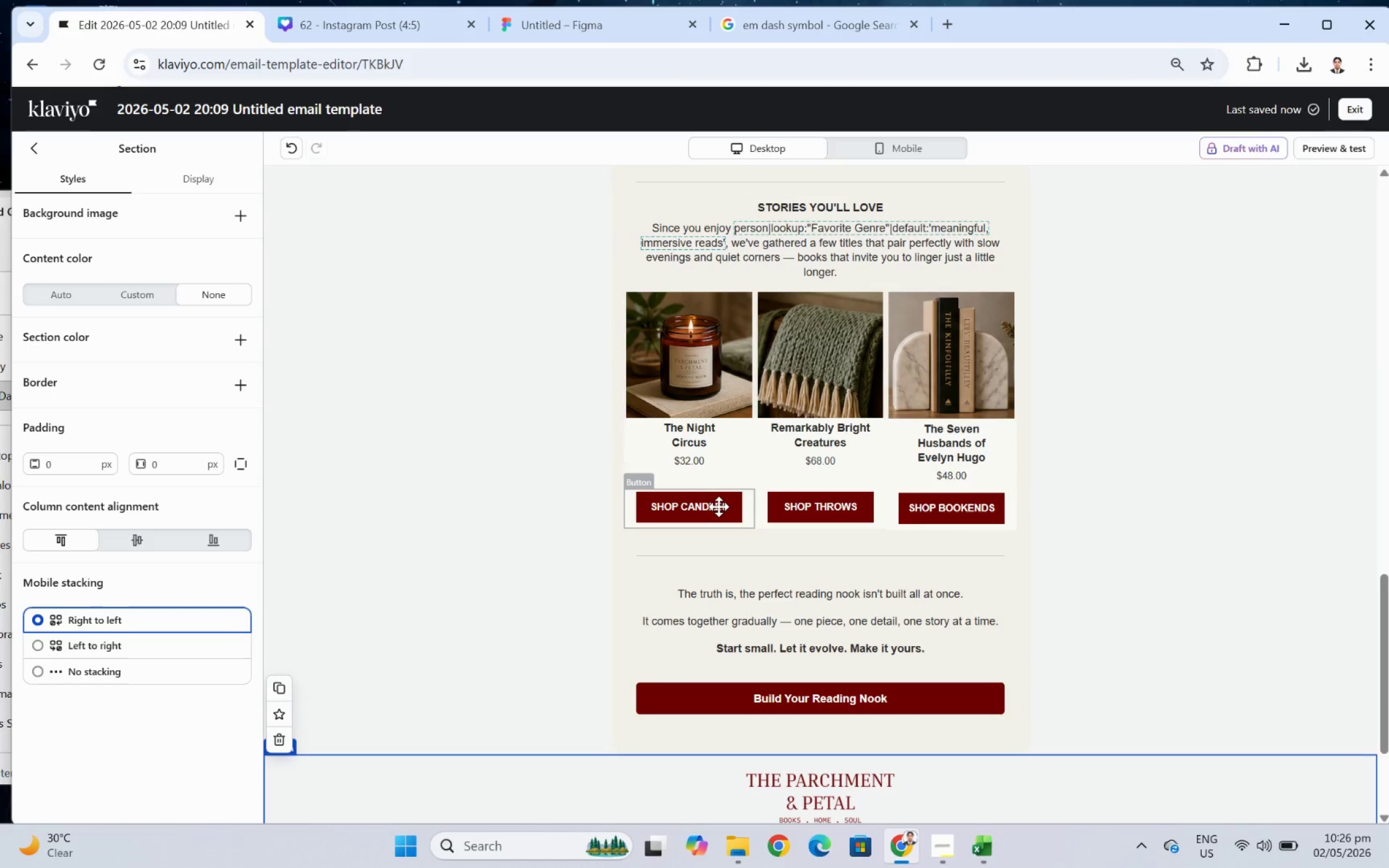 
scroll: coordinate [906, 462], scroll_direction: up, amount: 3.0
 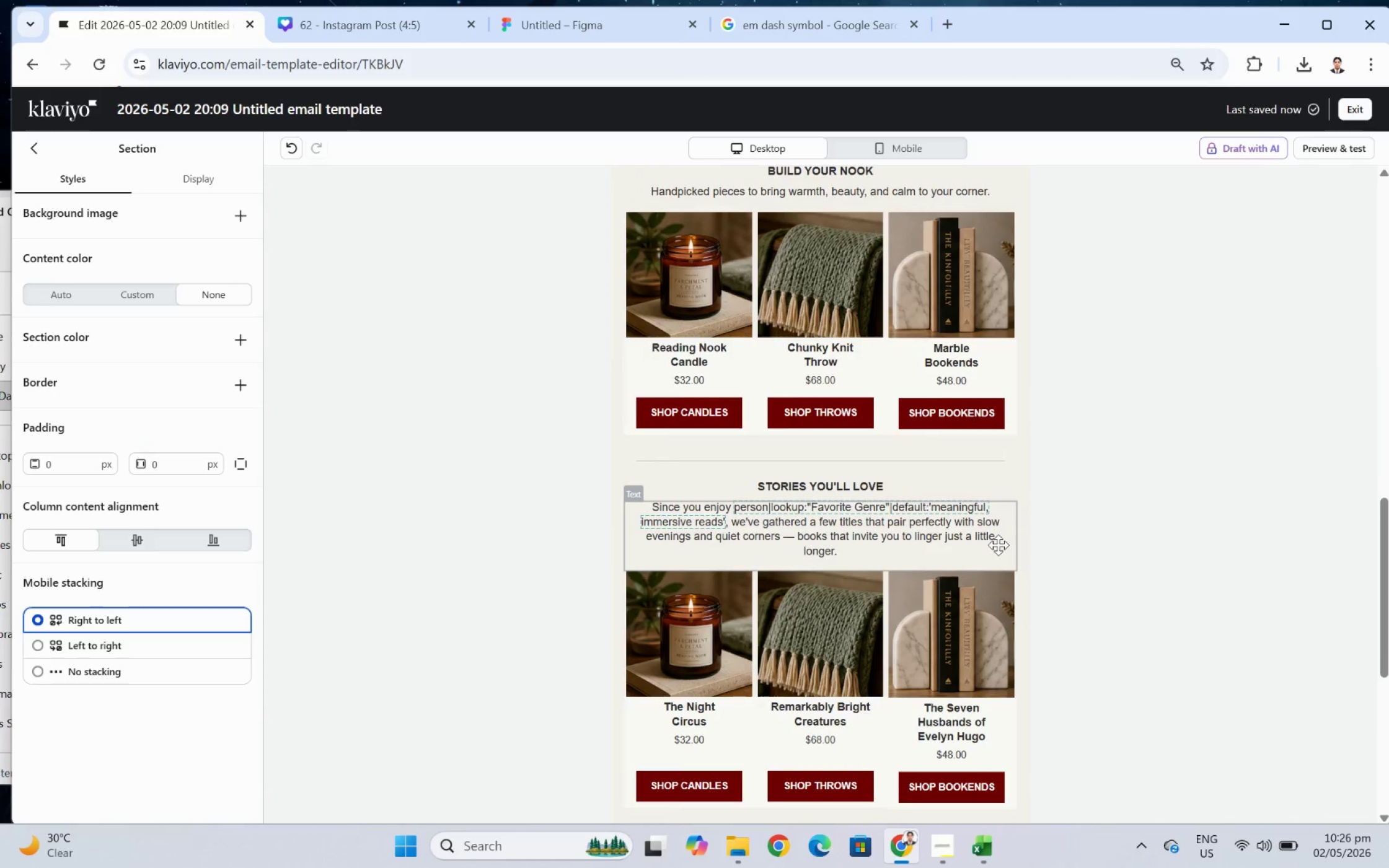 
left_click([667, 534])
 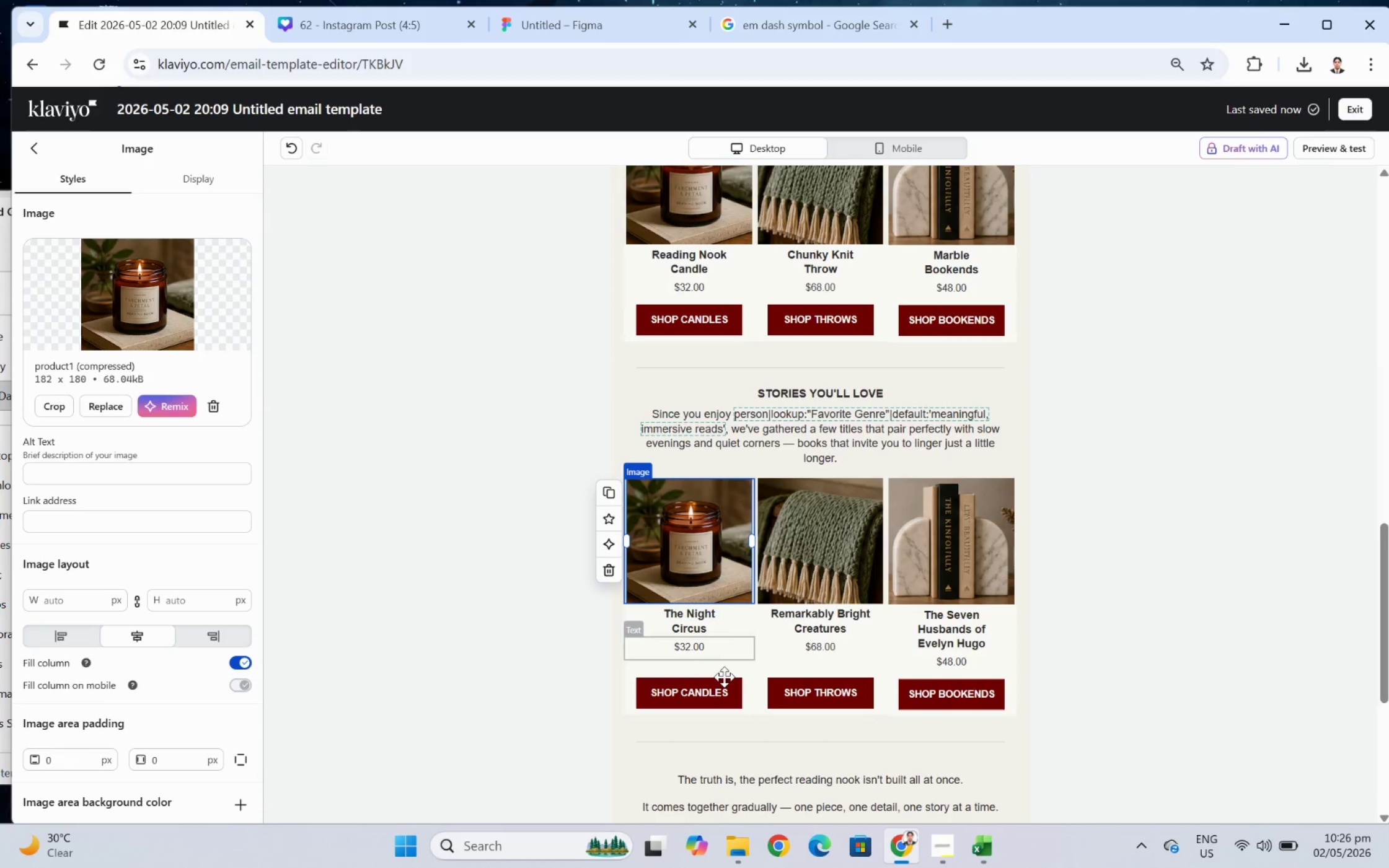 
scroll: coordinate [998, 545], scroll_direction: down, amount: 1.0
 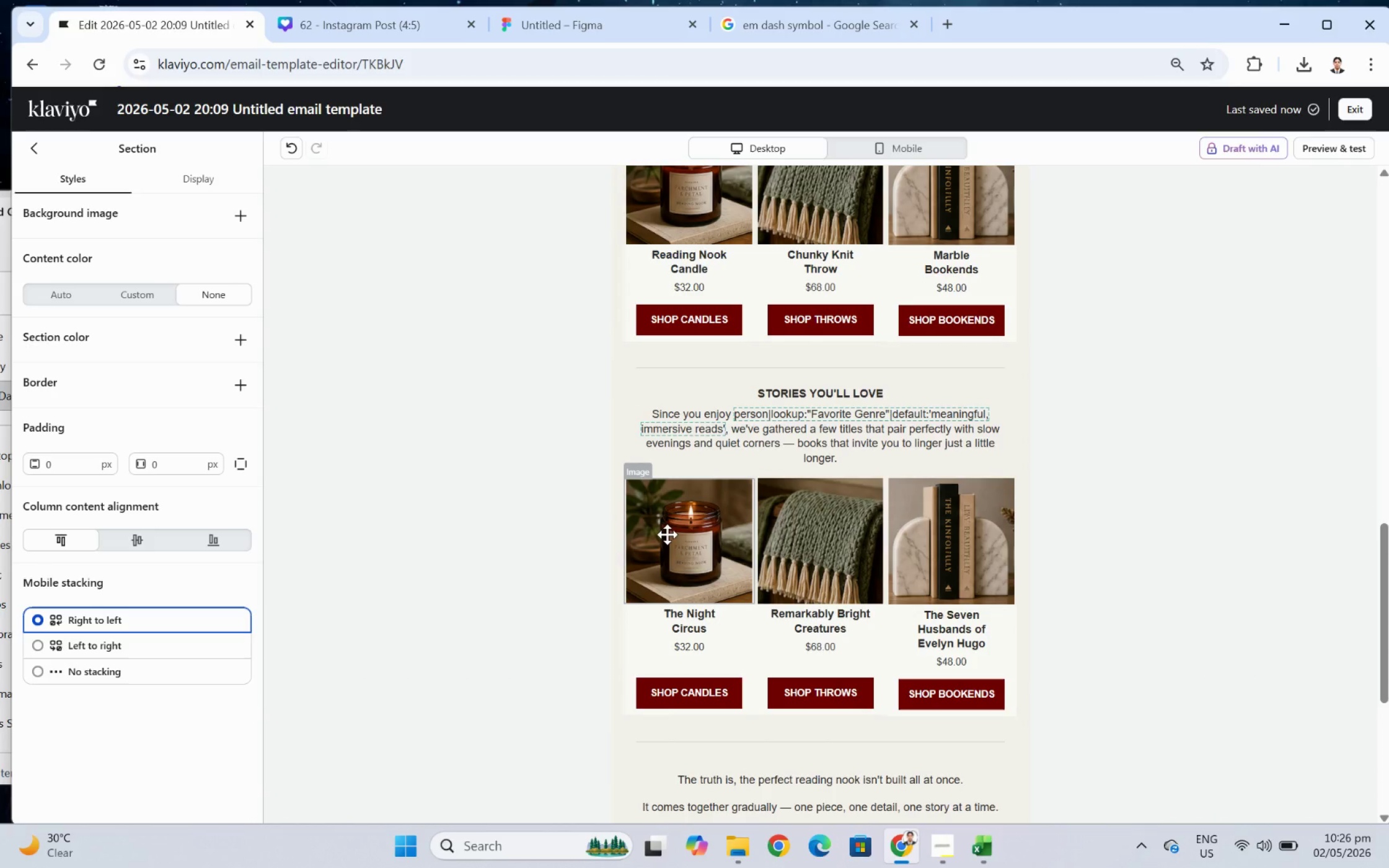 
left_click([724, 688])
 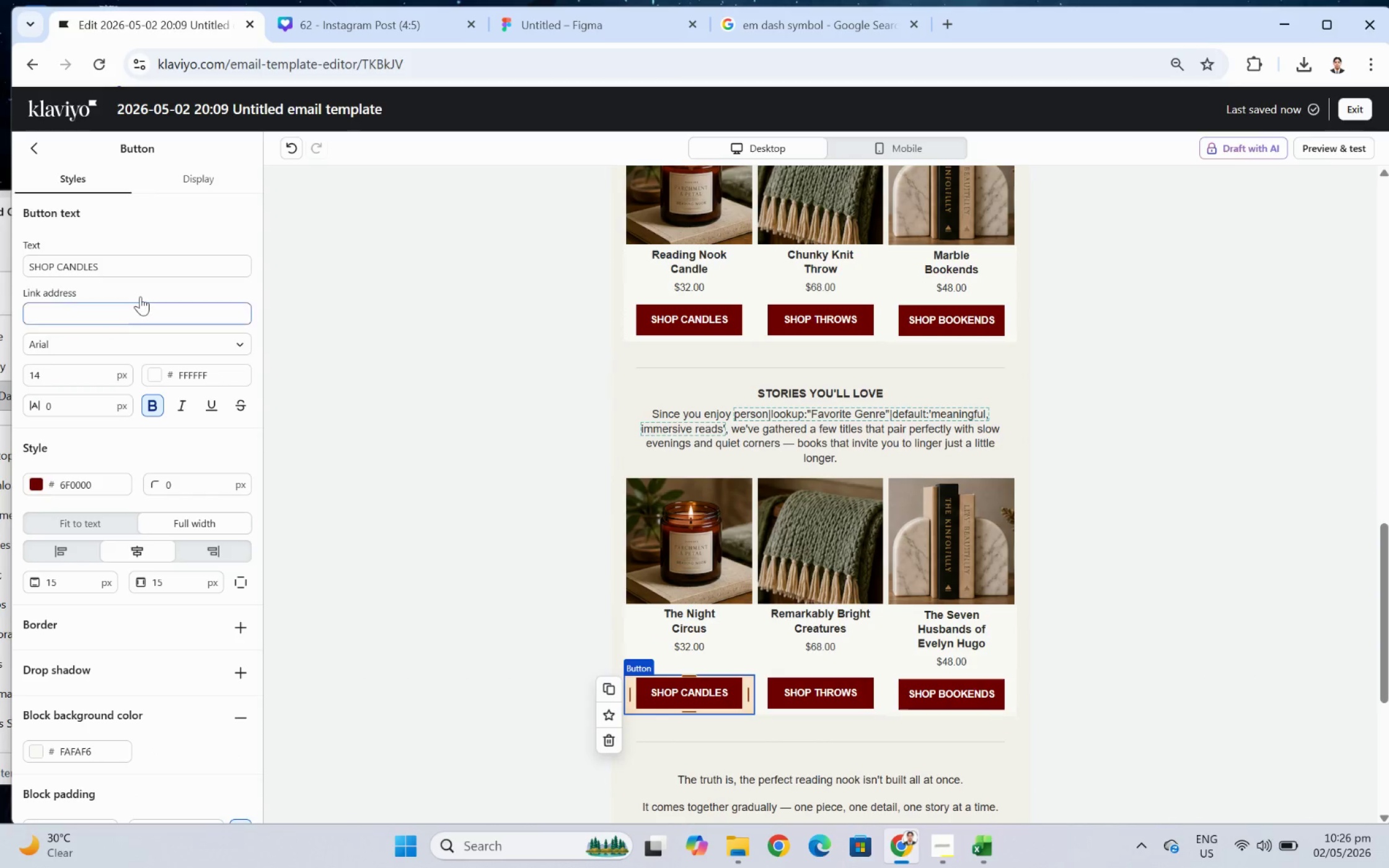 
left_click_drag(start_coordinate=[58, 271], to_coordinate=[110, 271])
 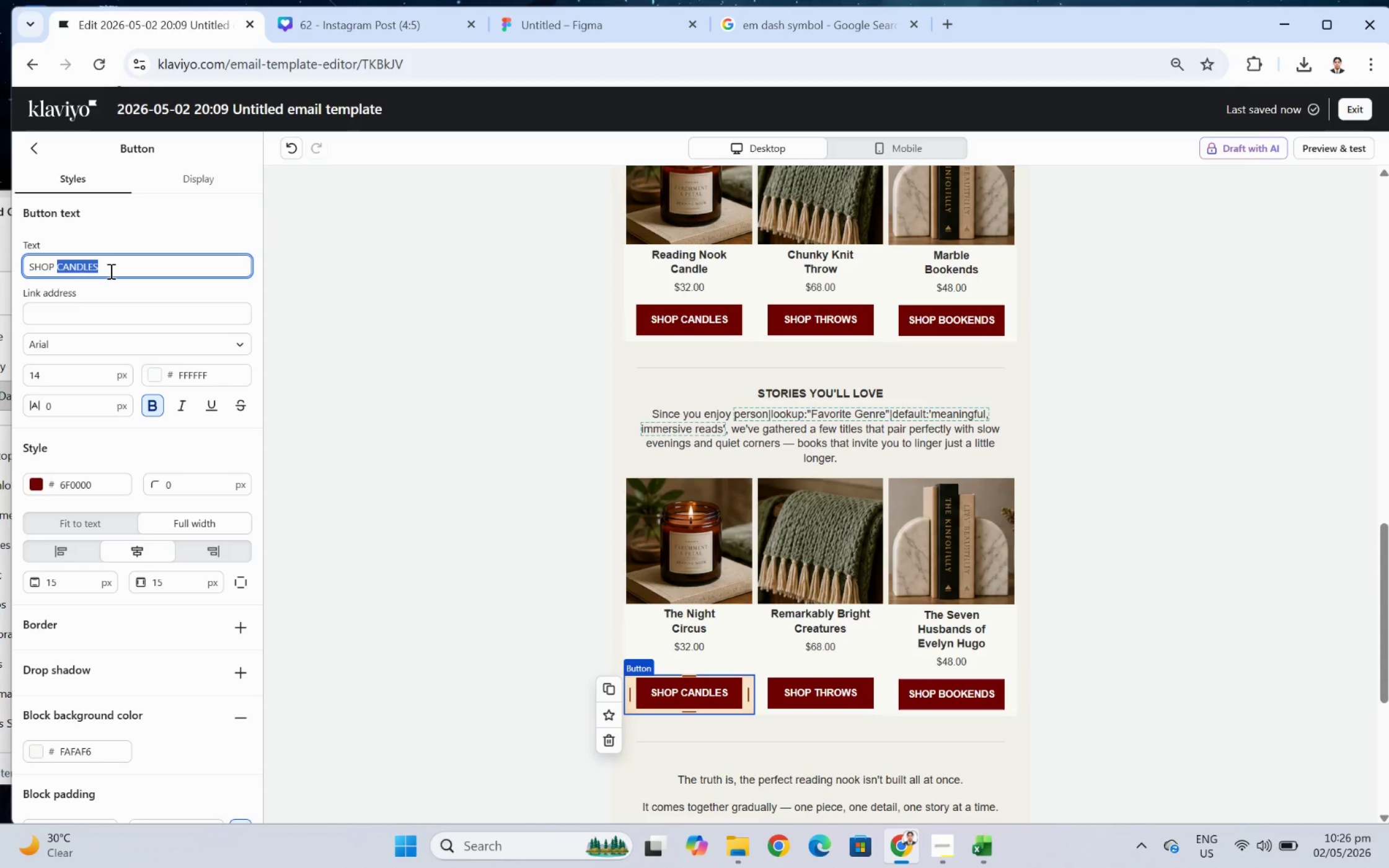 
type(now)
key(Backspace)
key(Backspace)
key(Backspace)
type(NOW)
 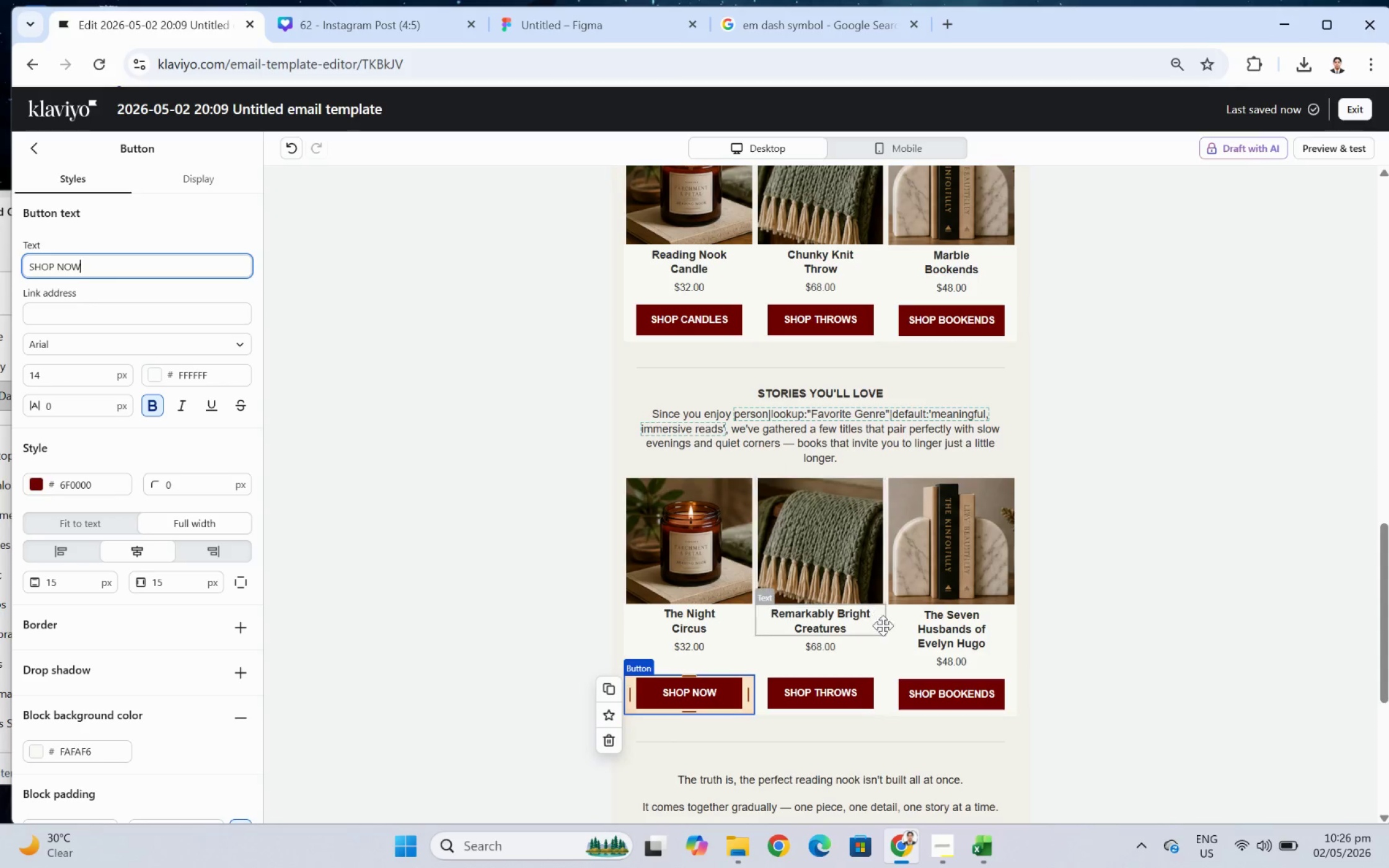 
left_click([858, 689])
 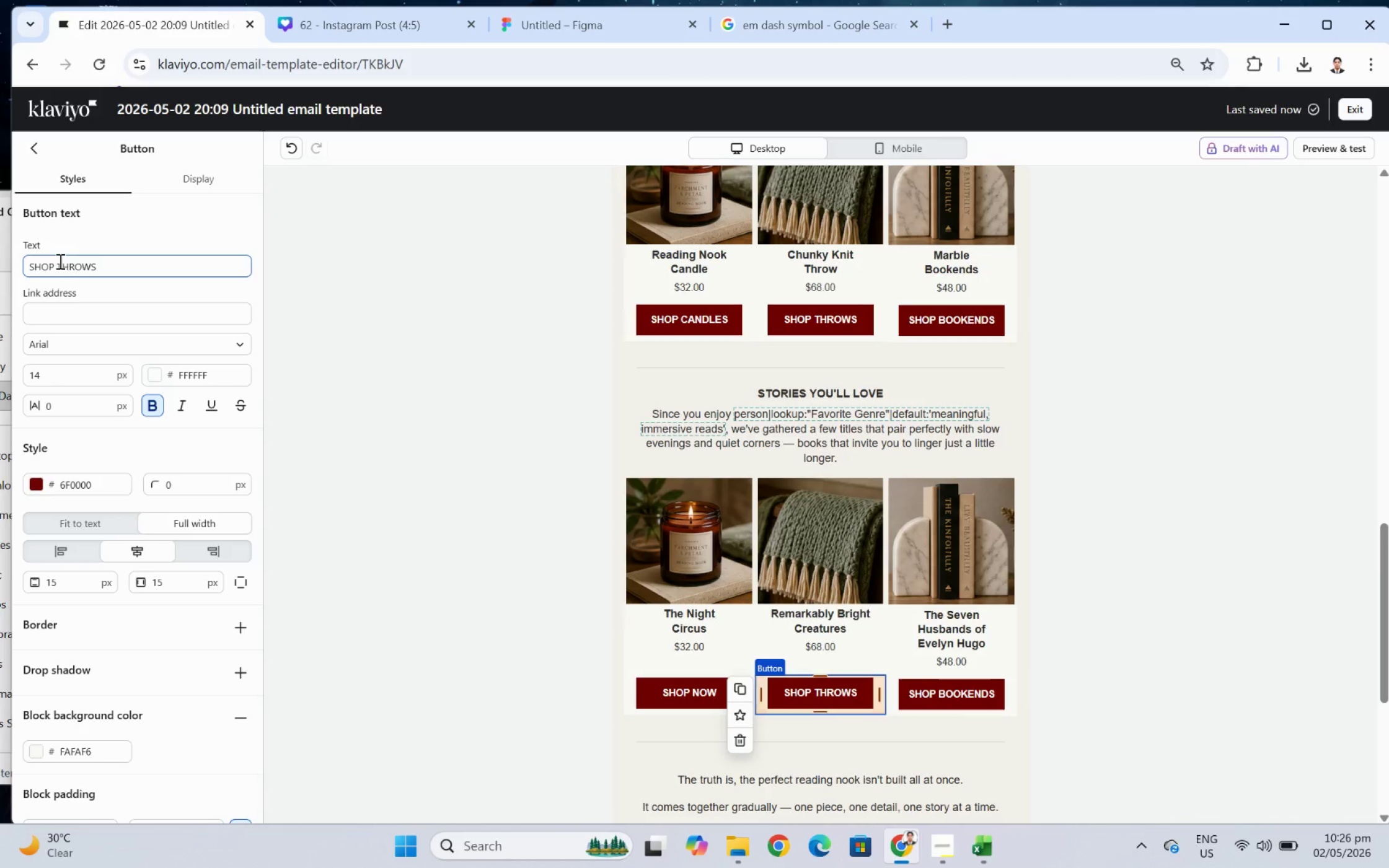 
left_click_drag(start_coordinate=[58, 260], to_coordinate=[196, 261])
 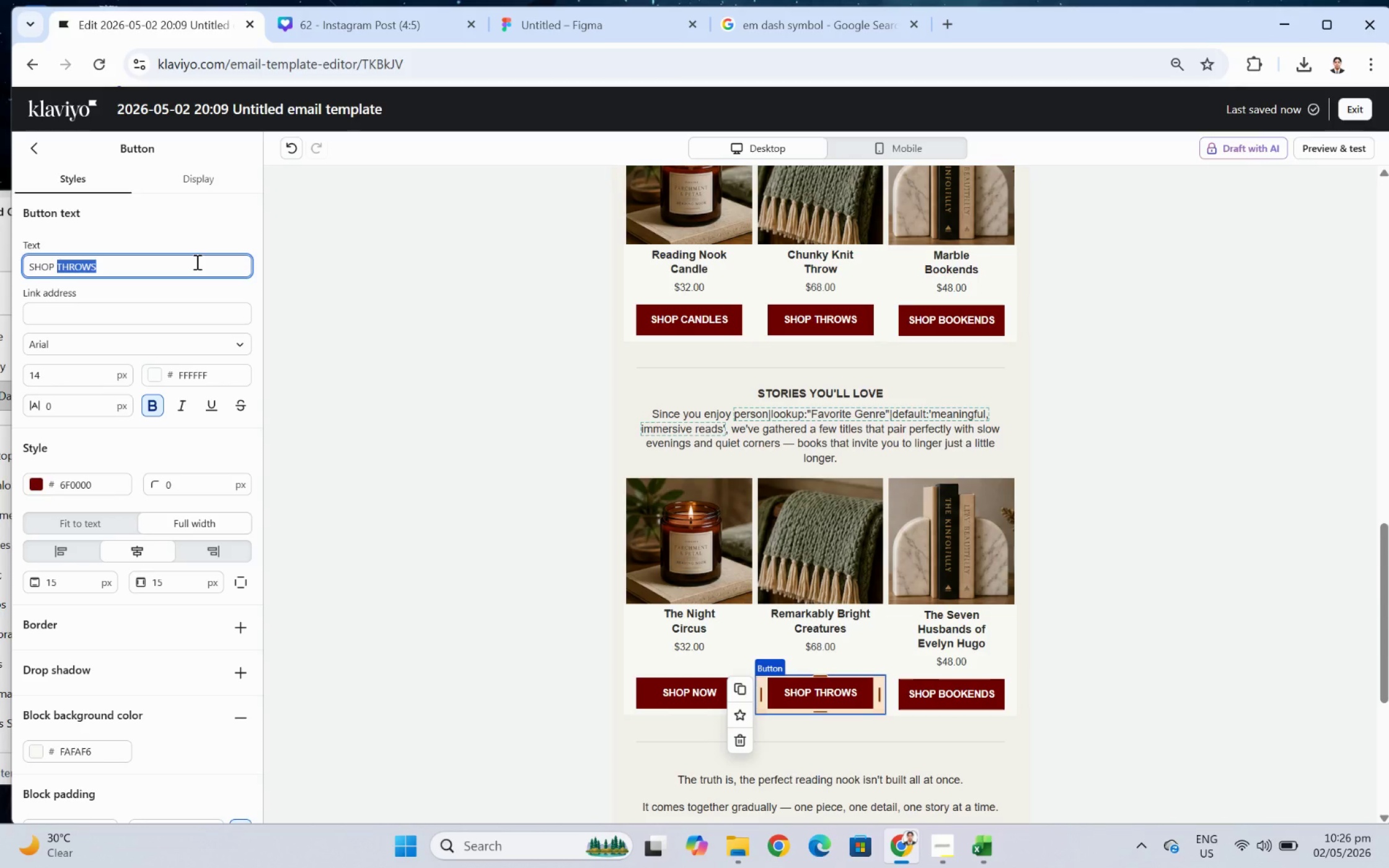 
wait(5.14)
 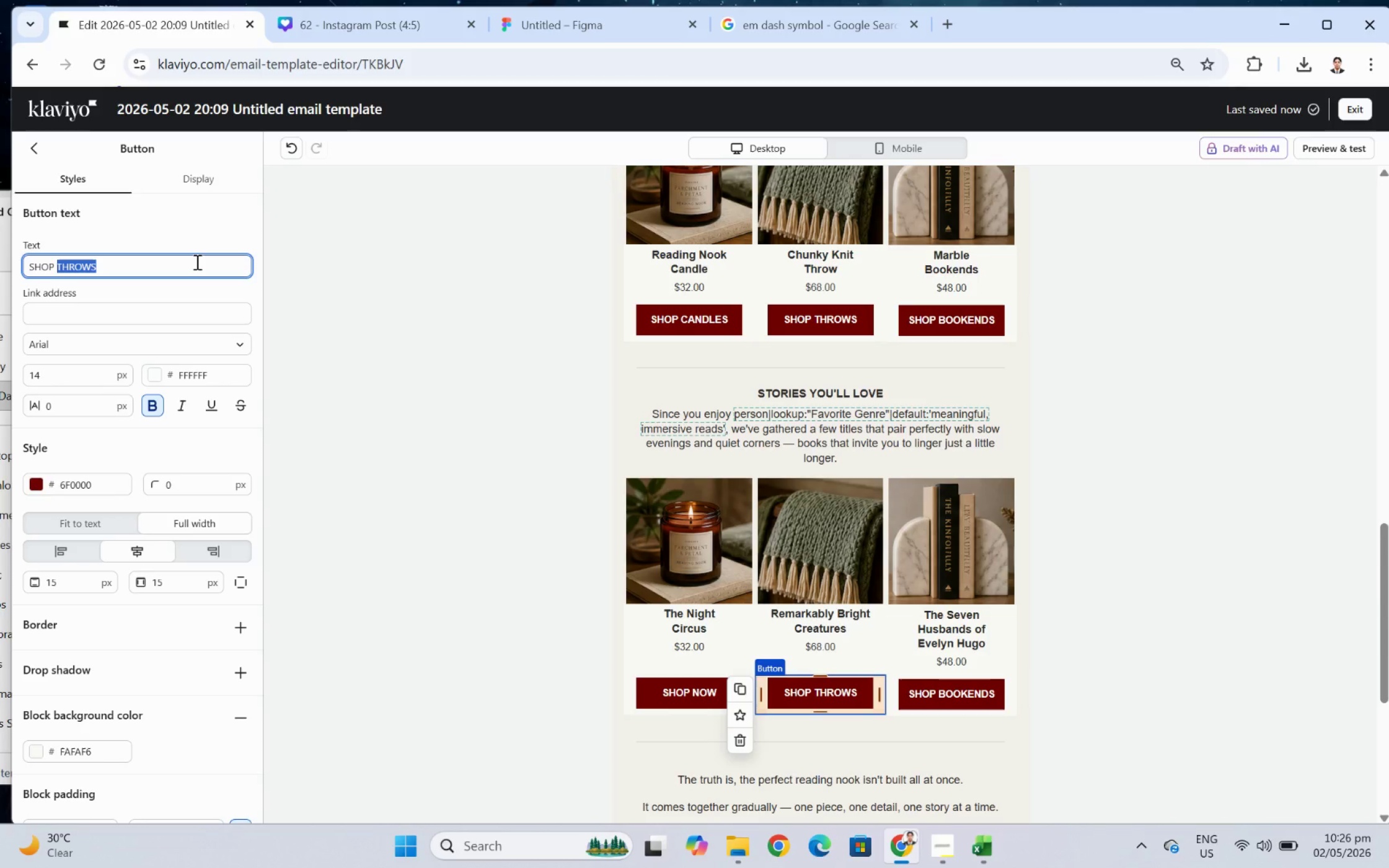 
type(NOW)
 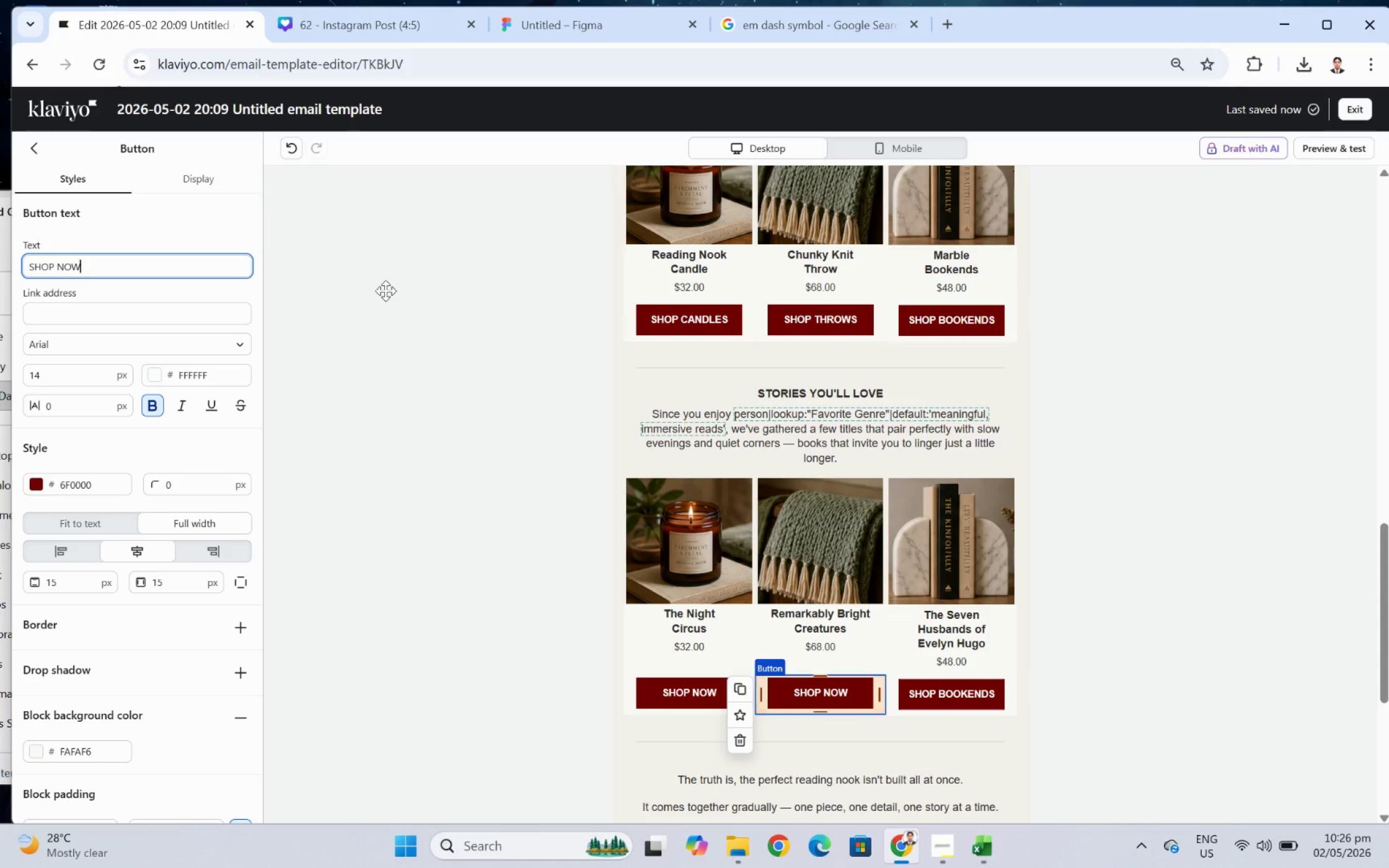 
wait(22.35)
 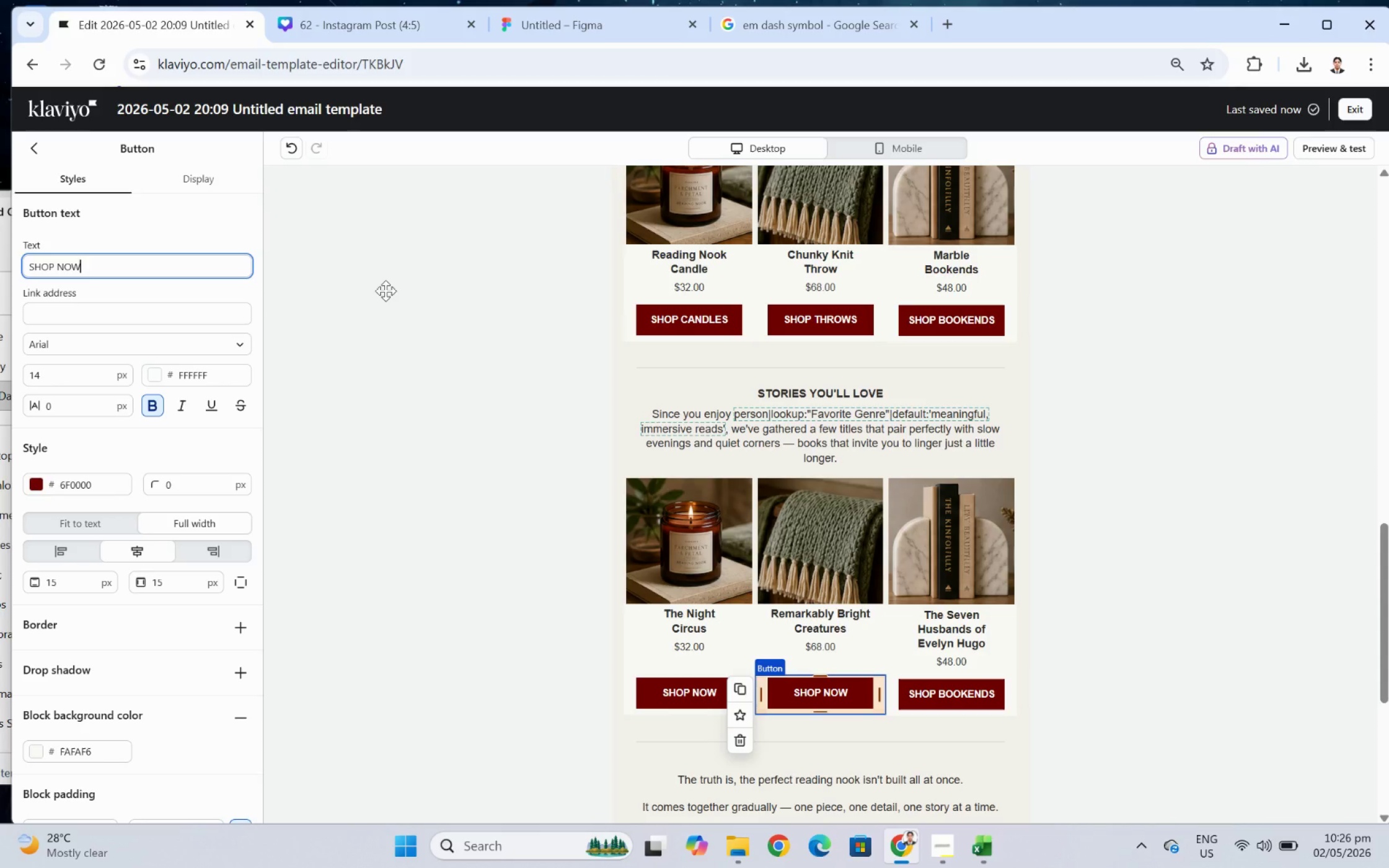 
left_click([977, 683])
 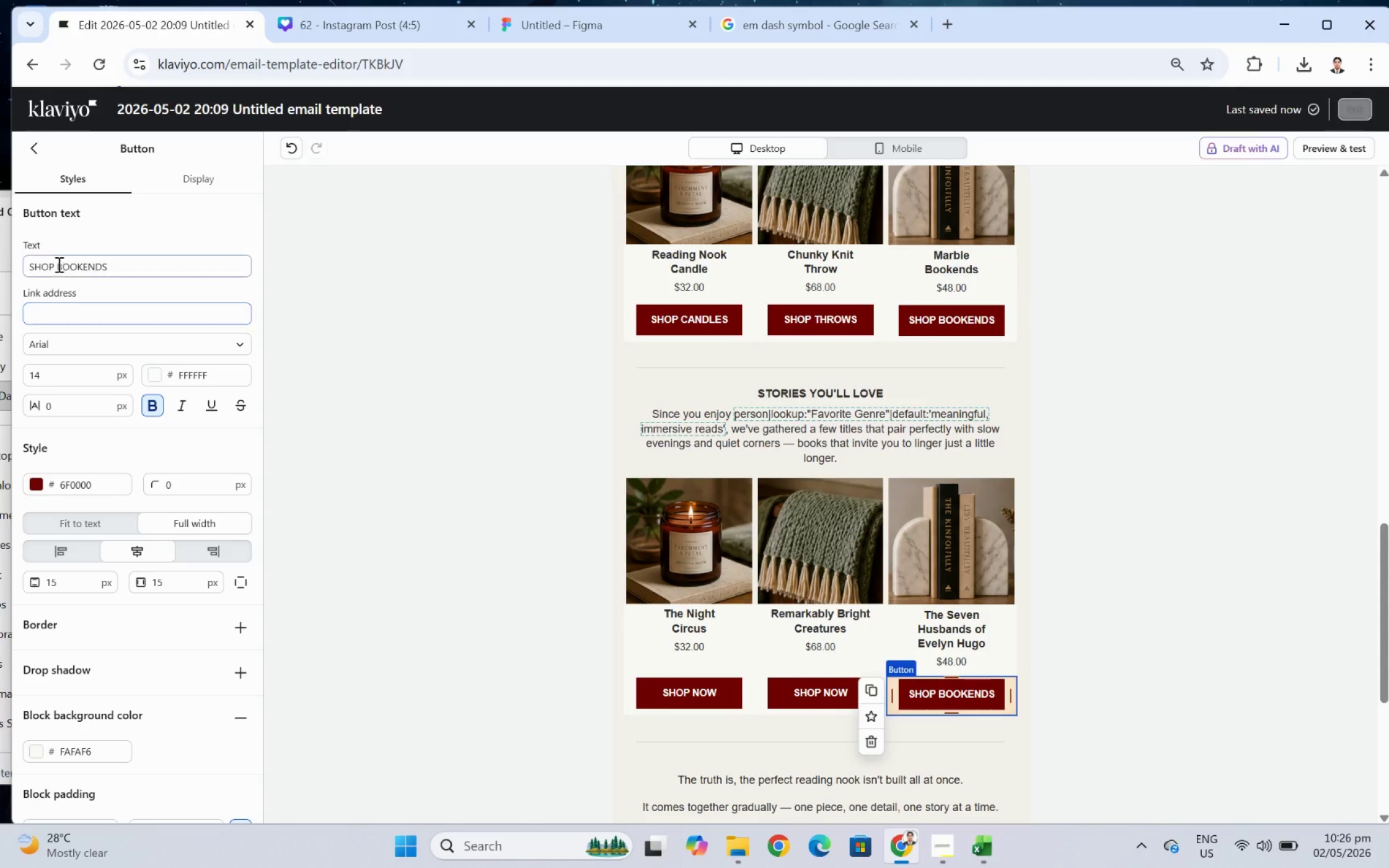 
left_click_drag(start_coordinate=[56, 263], to_coordinate=[247, 267])
 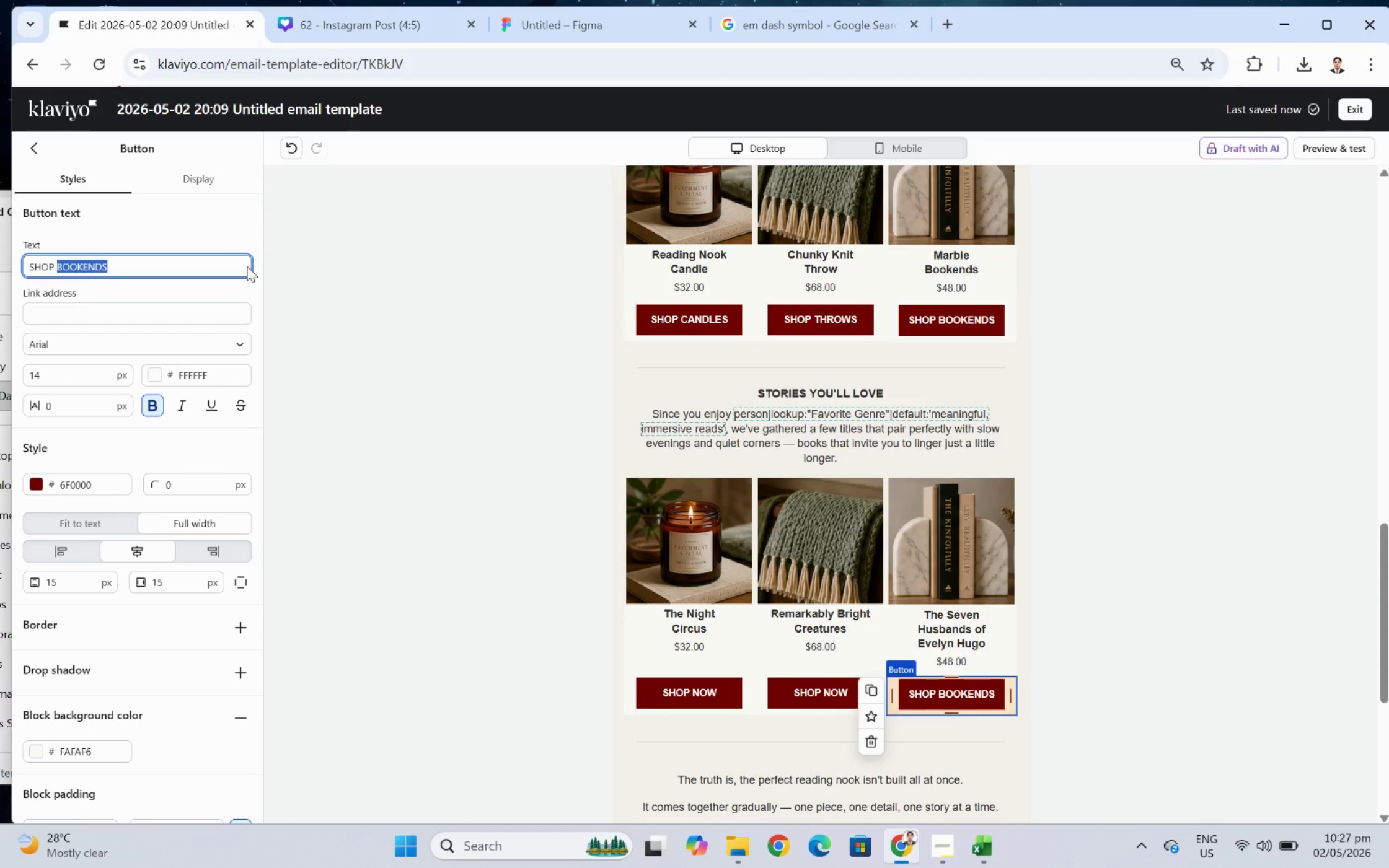 
type(NOW)
 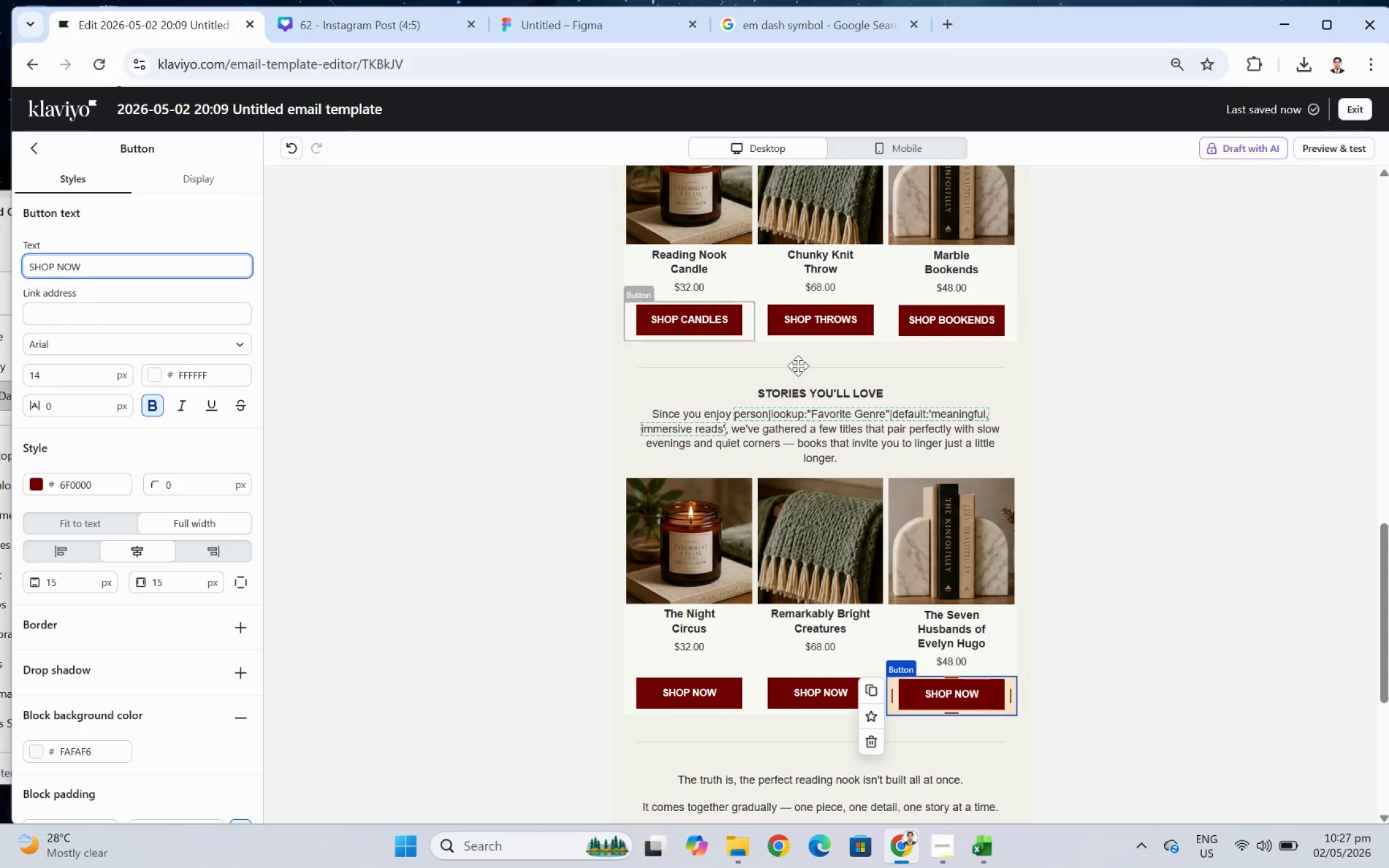 
left_click([1349, 561])
 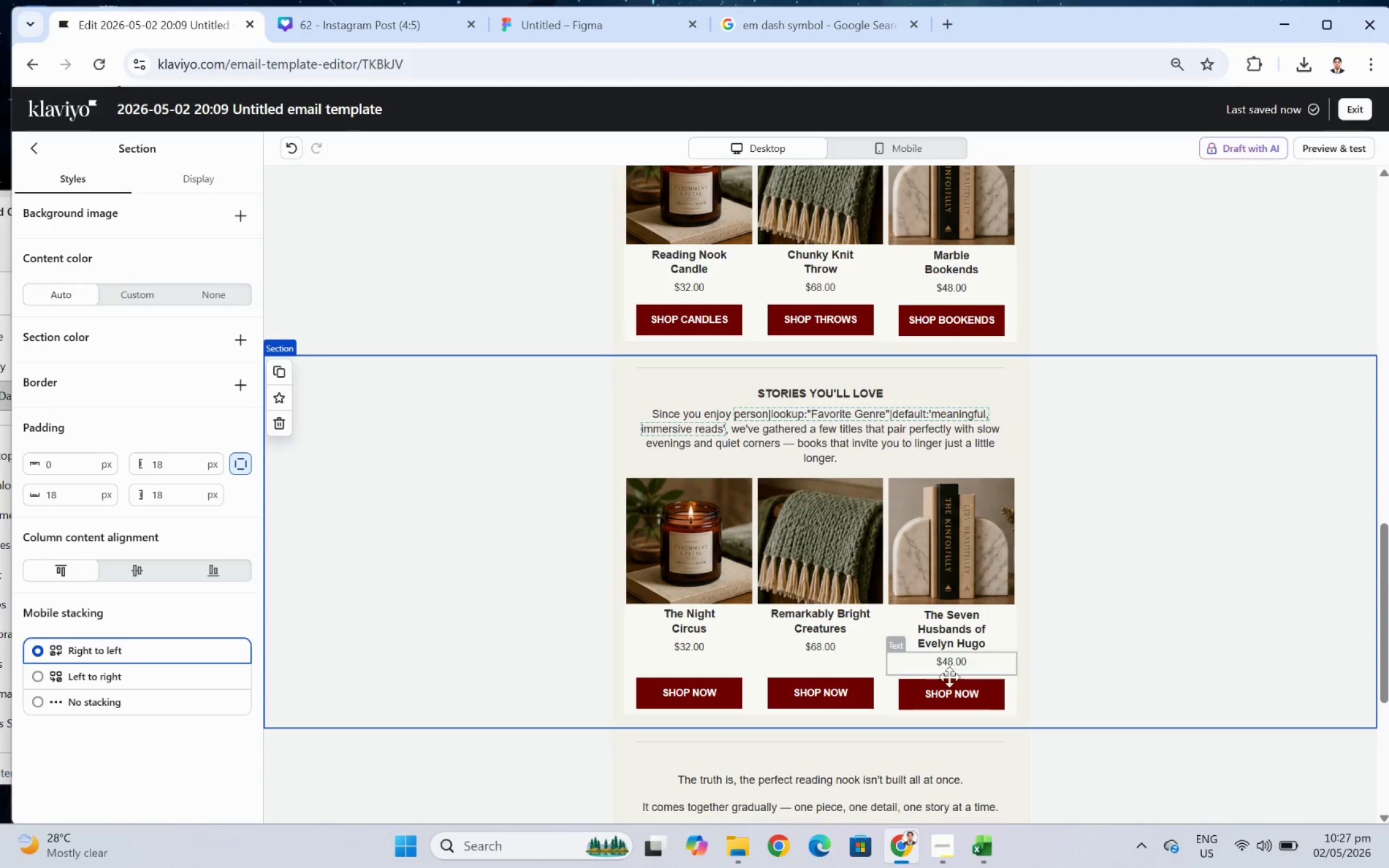 
wait(6.99)
 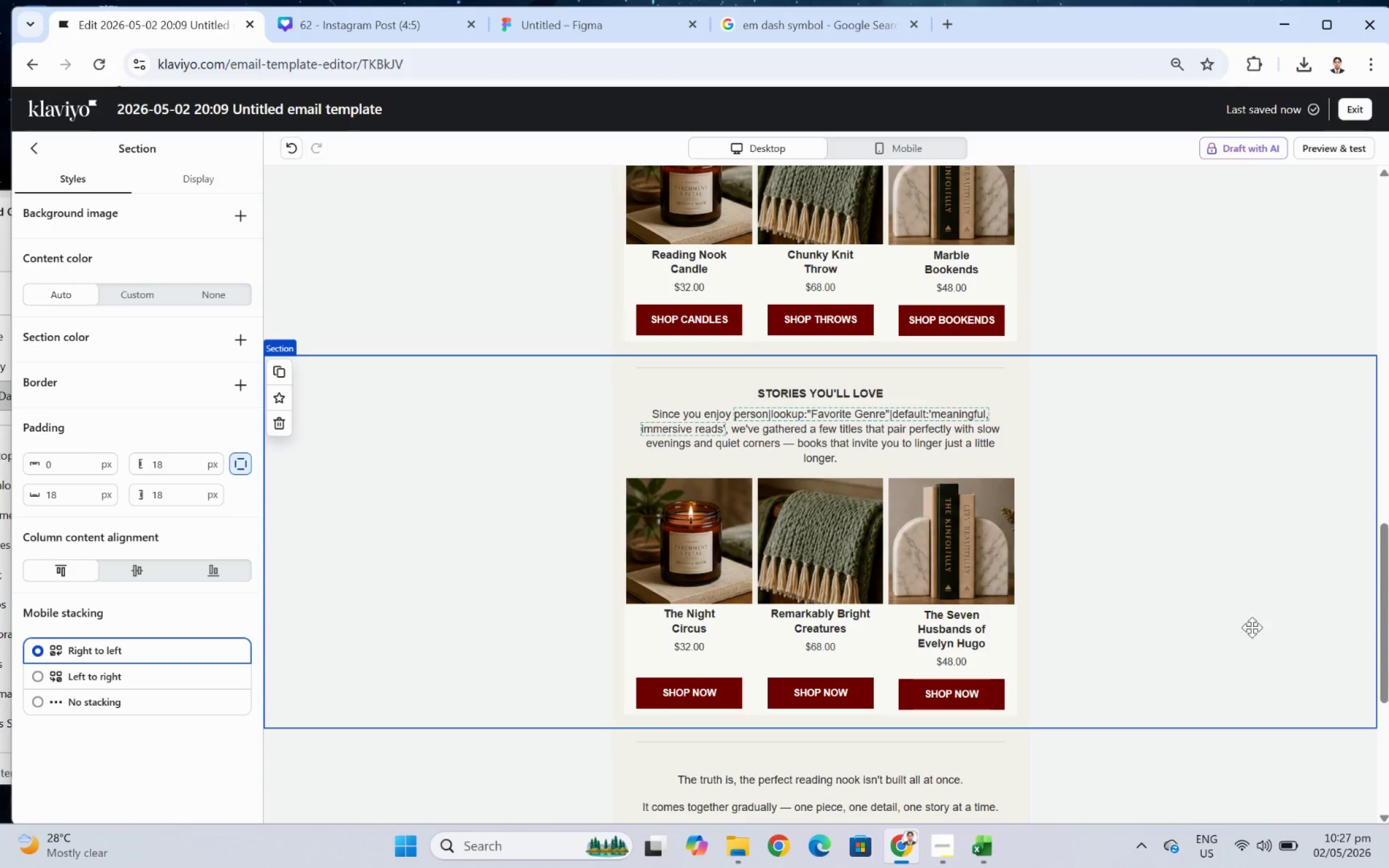 
double_click([1186, 658])
 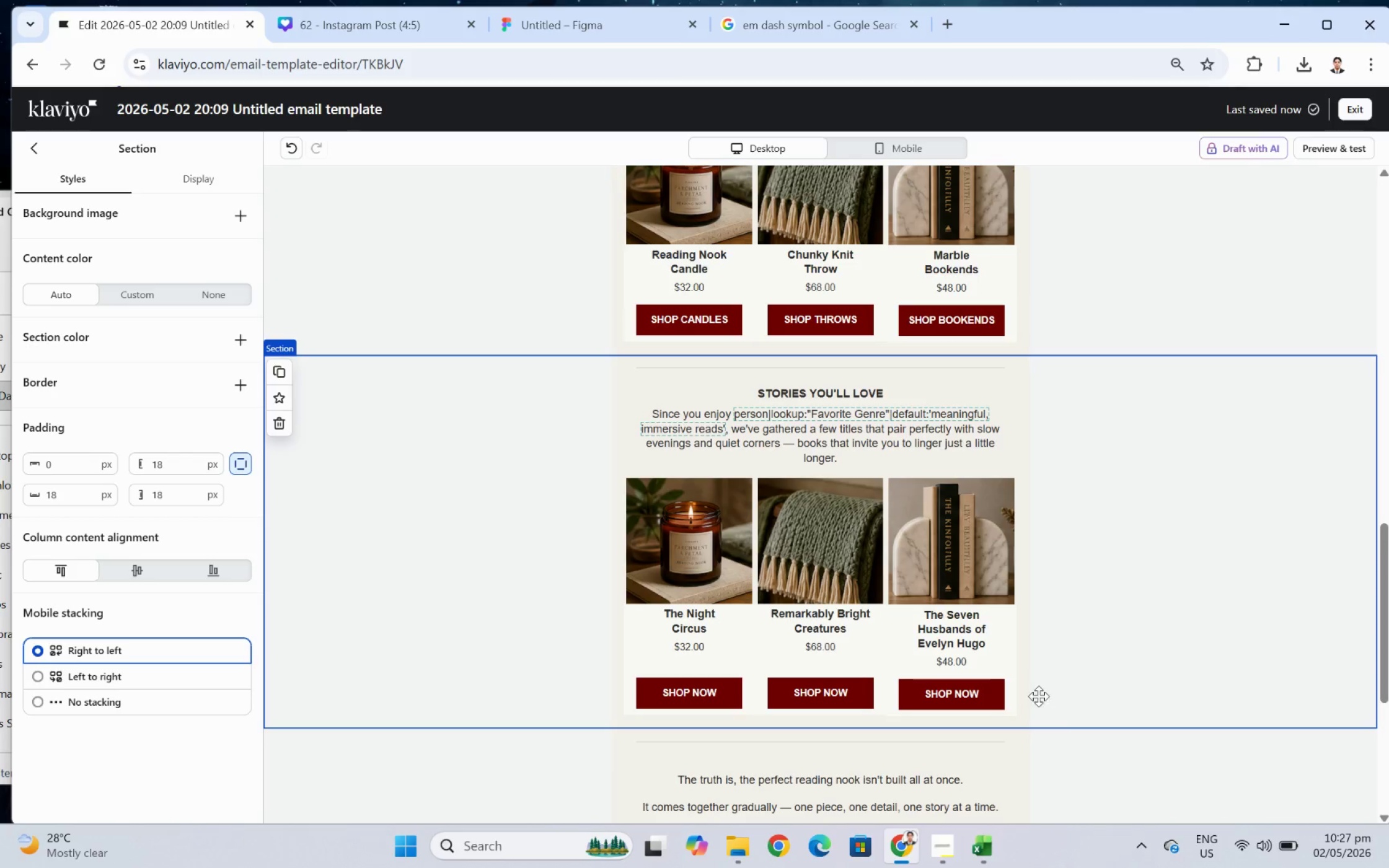 
wait(10.07)
 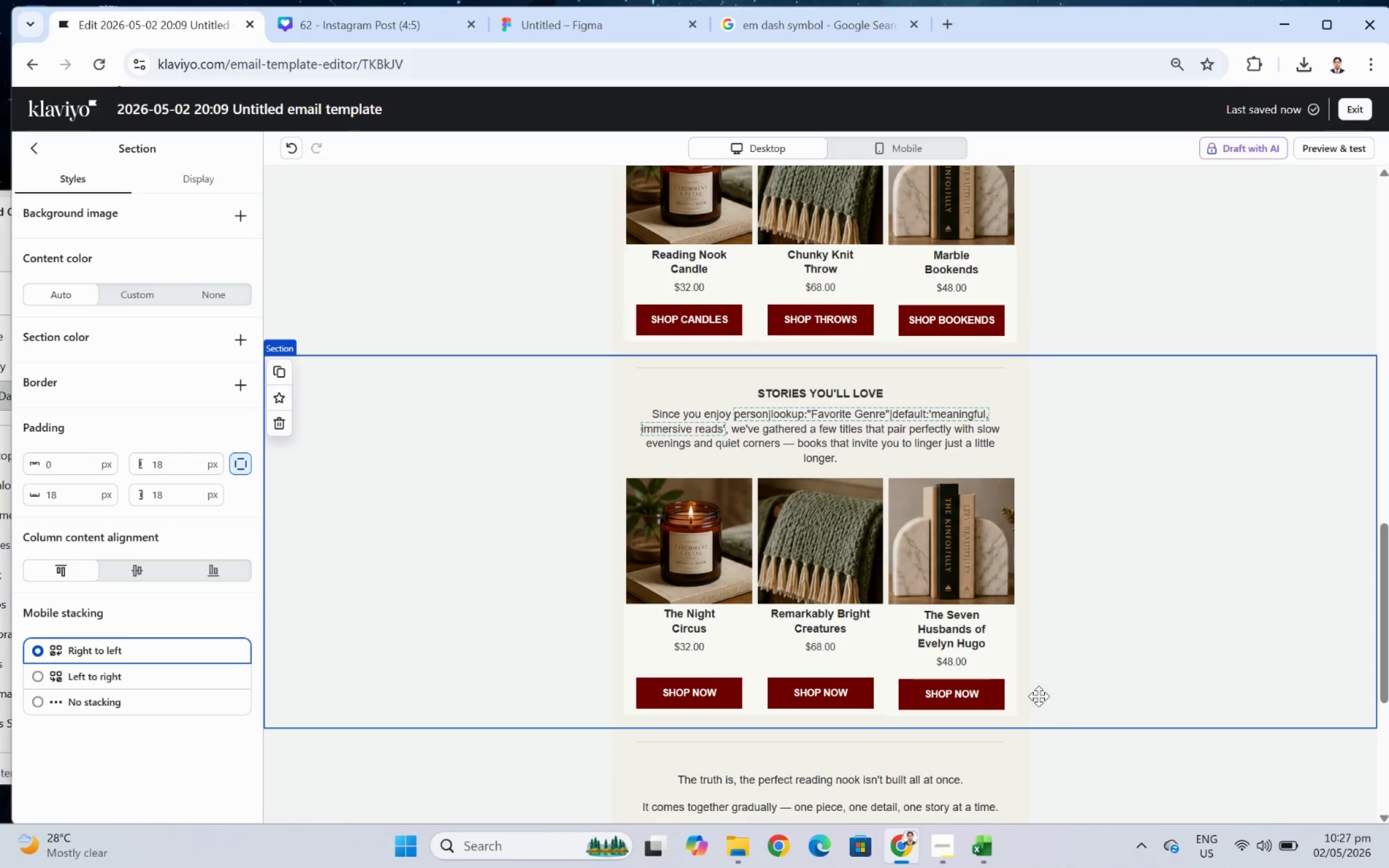 
left_click([978, 615])
 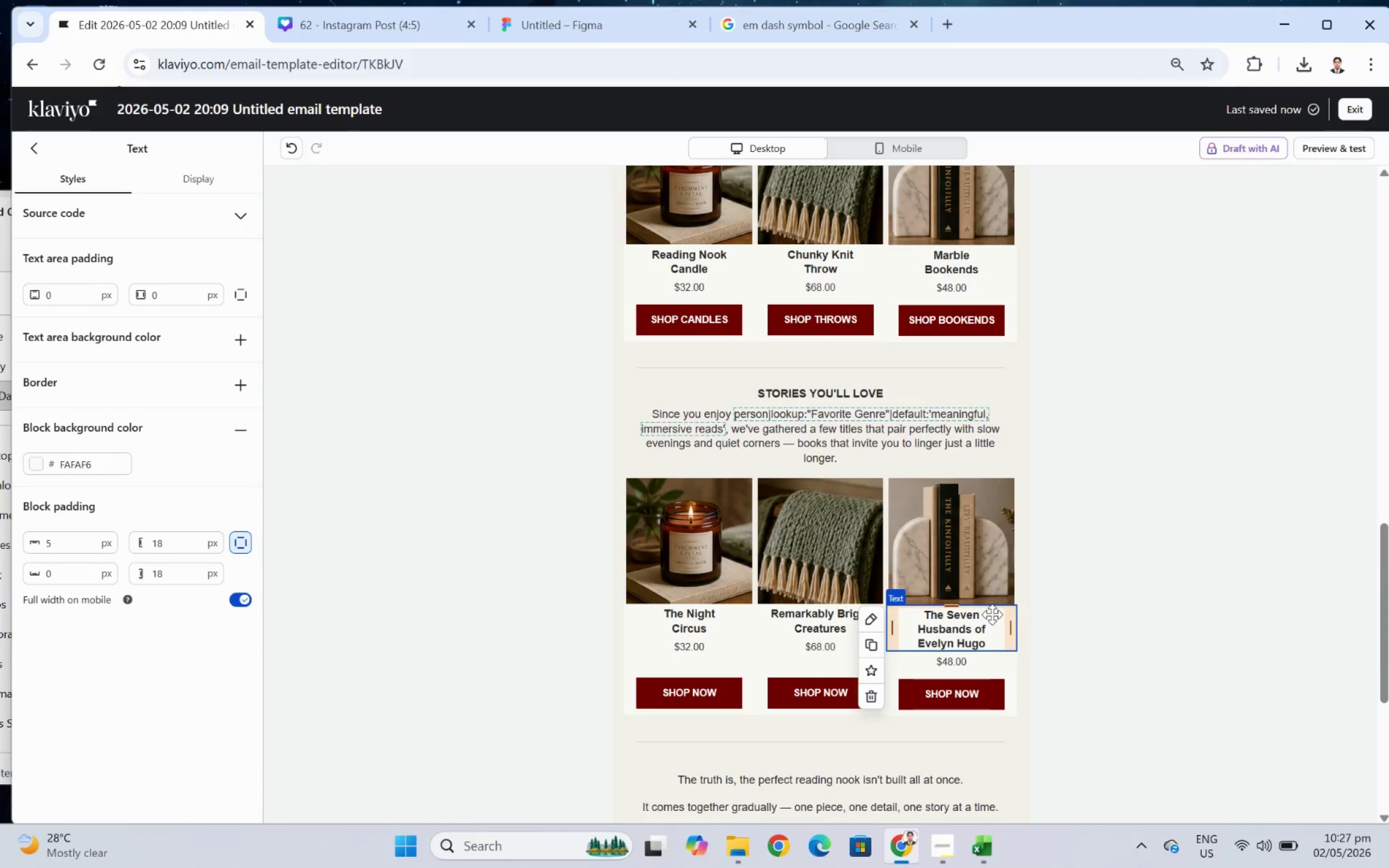 
wait(17.74)
 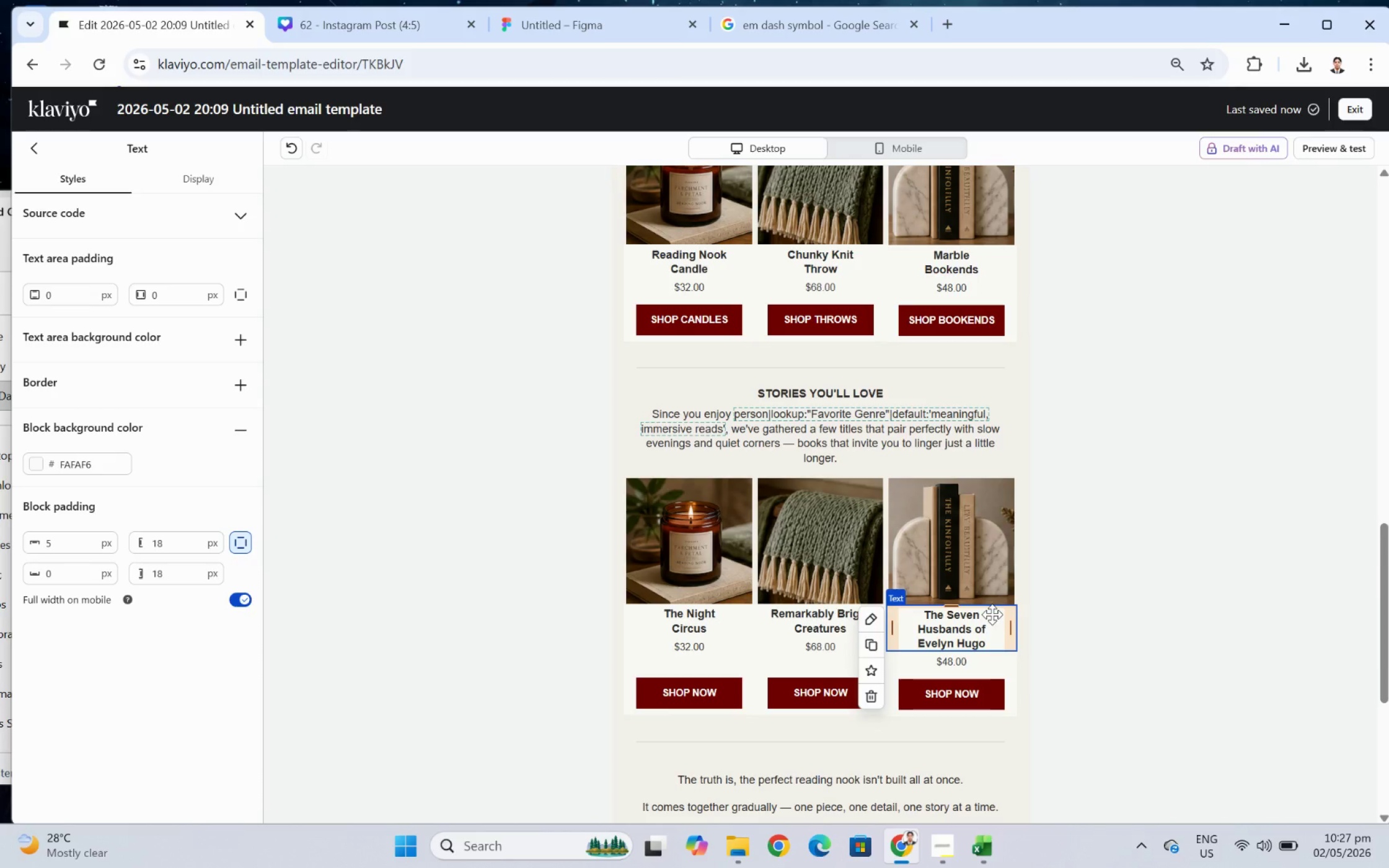 
left_click([1150, 600])
 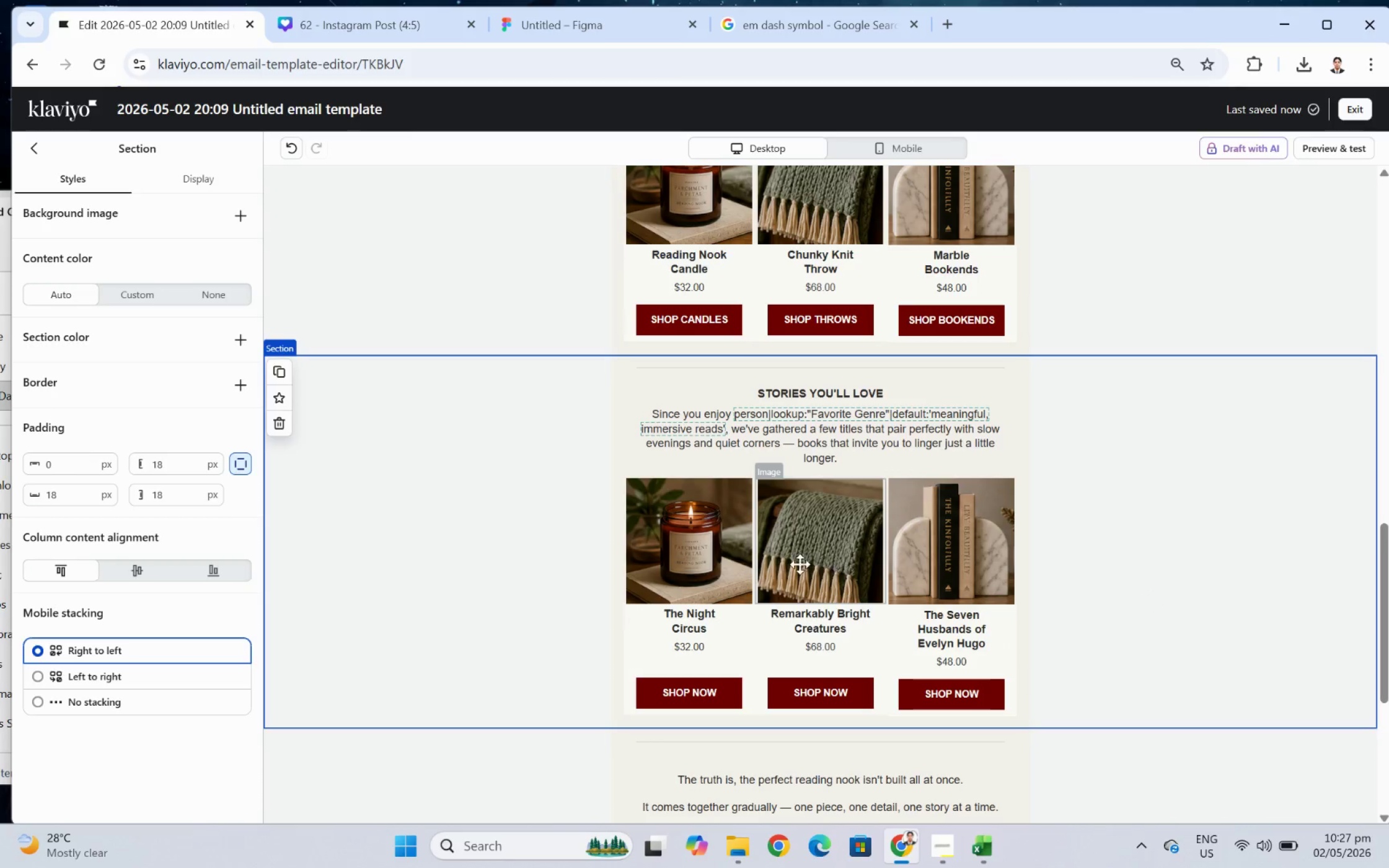 
left_click([735, 553])
 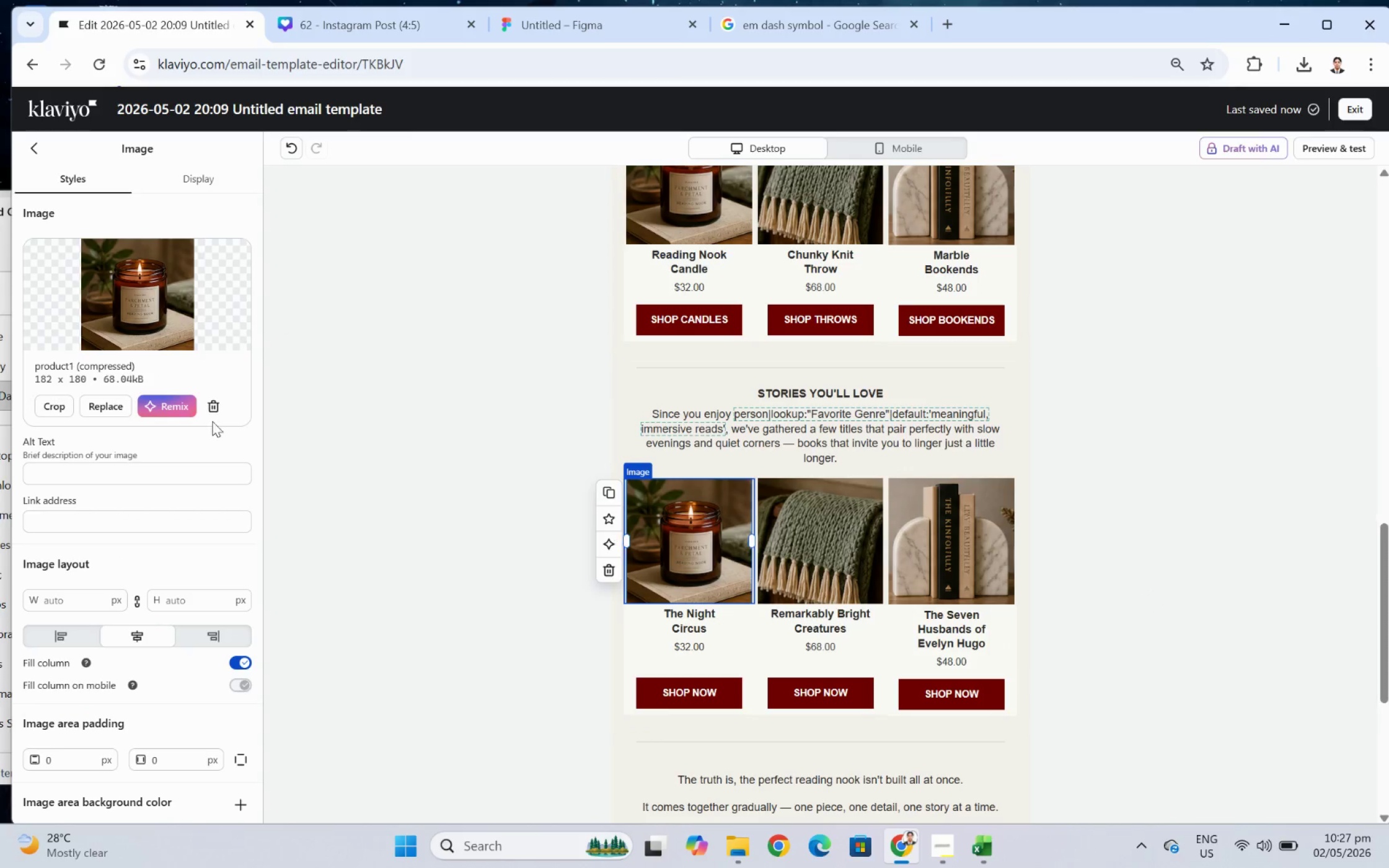 
left_click([101, 409])
 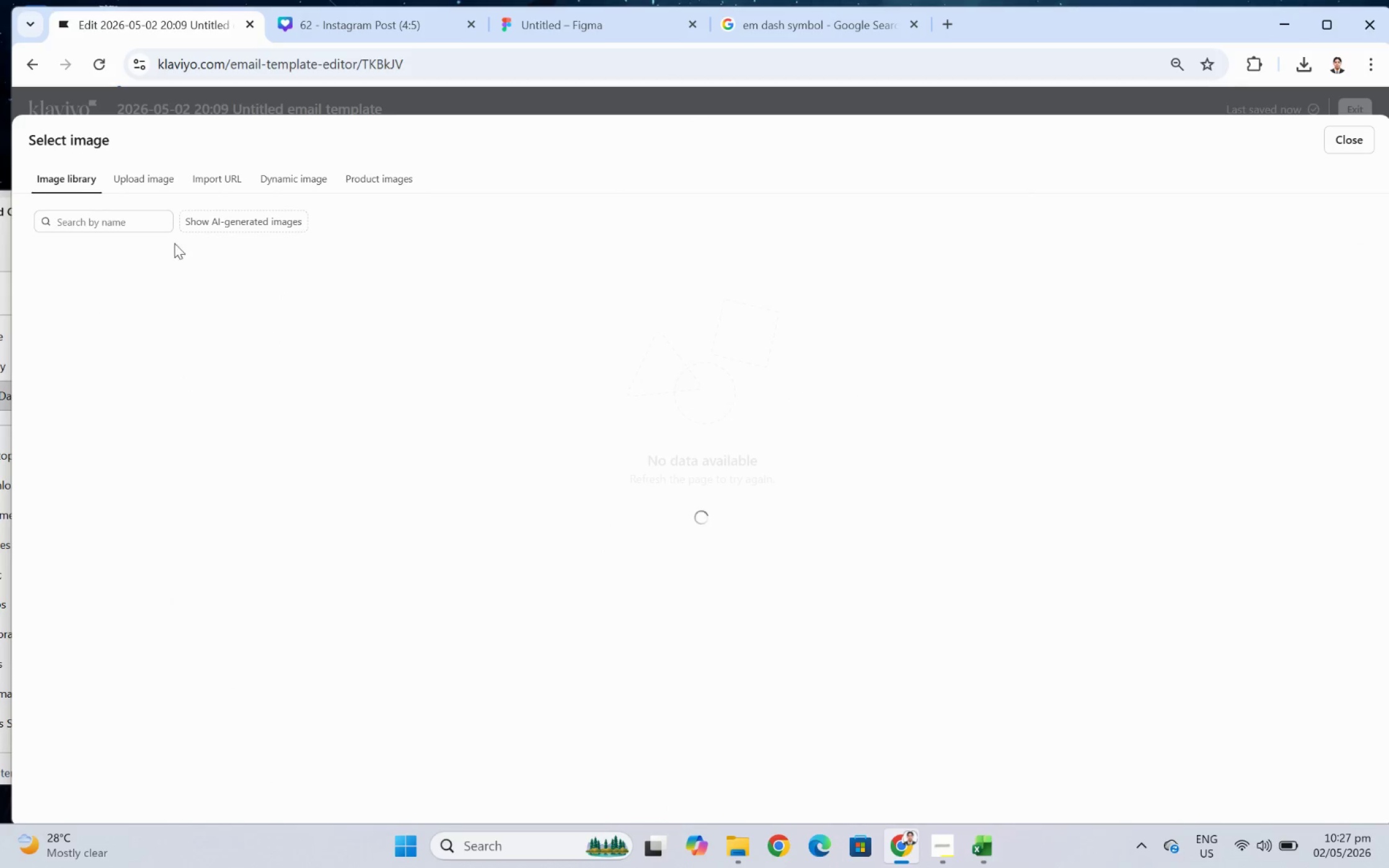 
left_click([164, 183])
 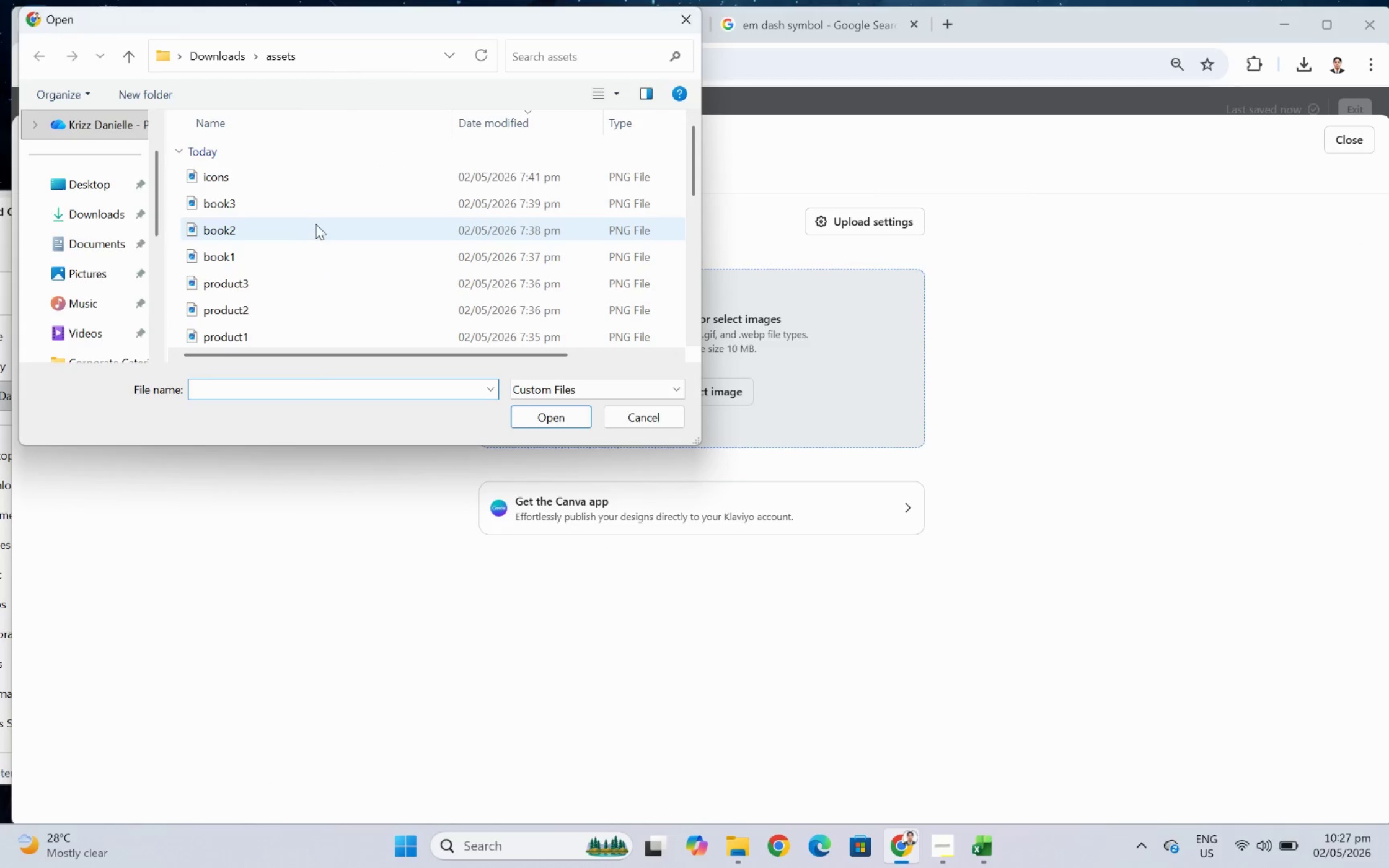 
double_click([325, 254])
 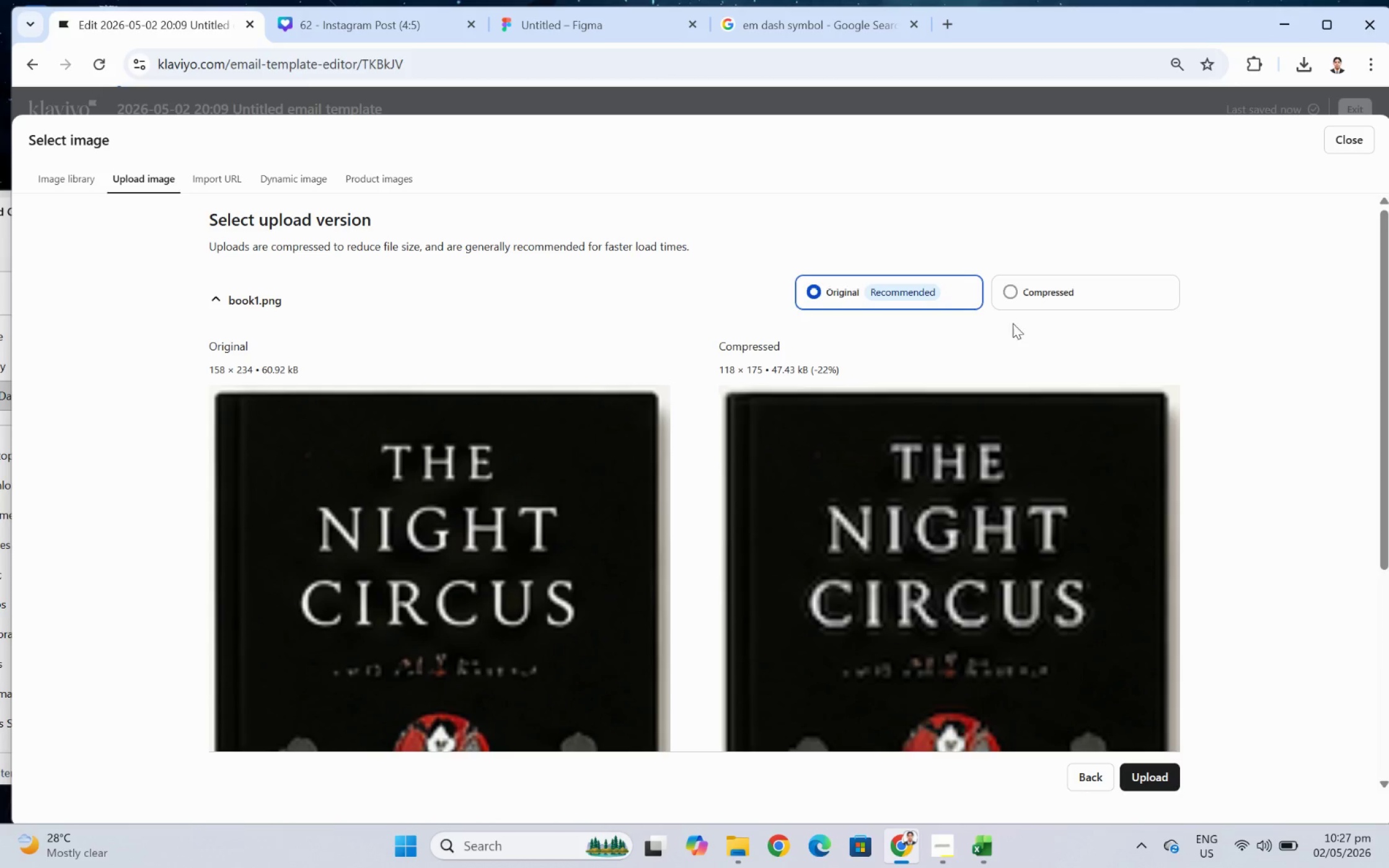 
left_click([1030, 289])
 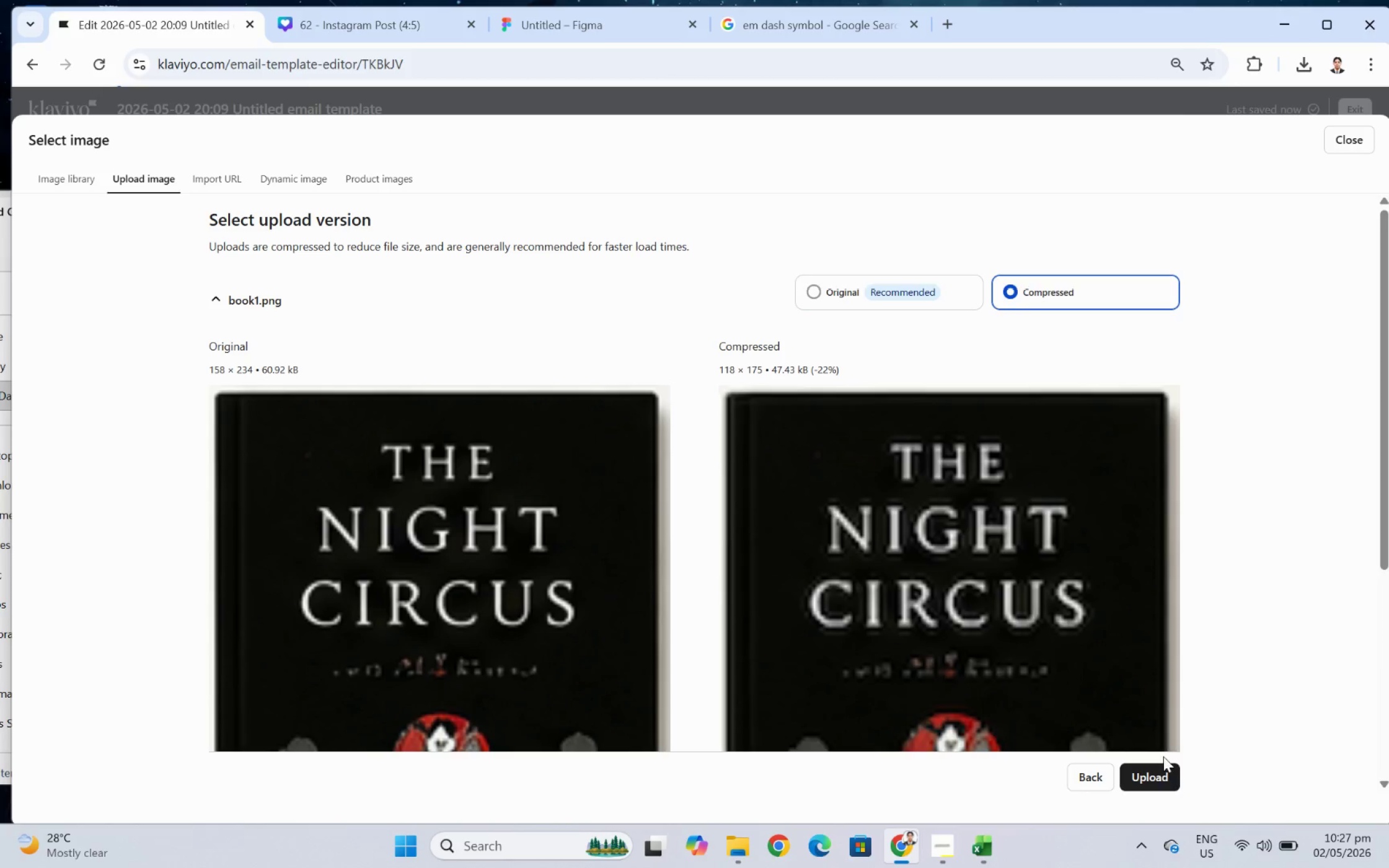 
left_click([1163, 763])
 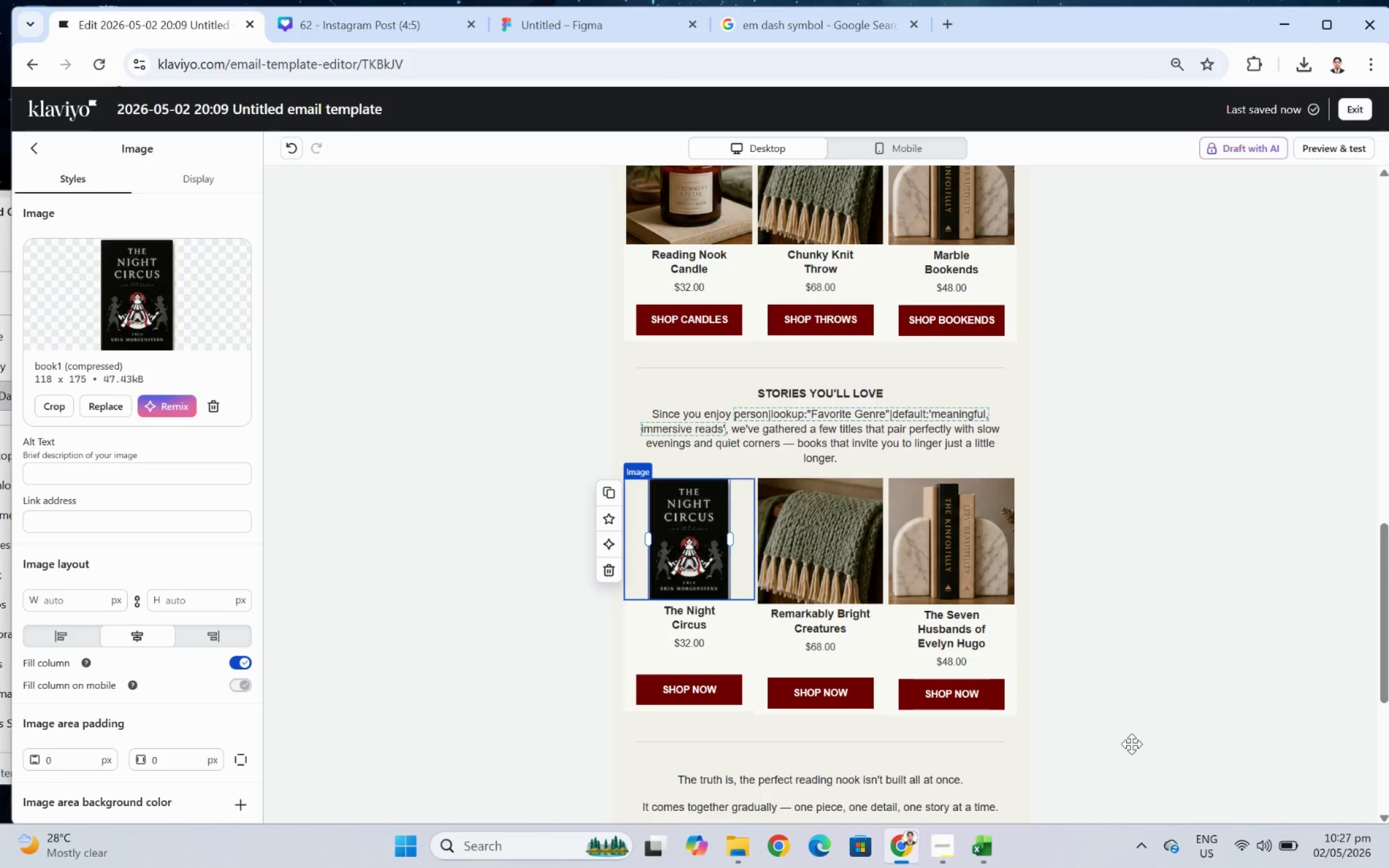 
left_click([842, 554])
 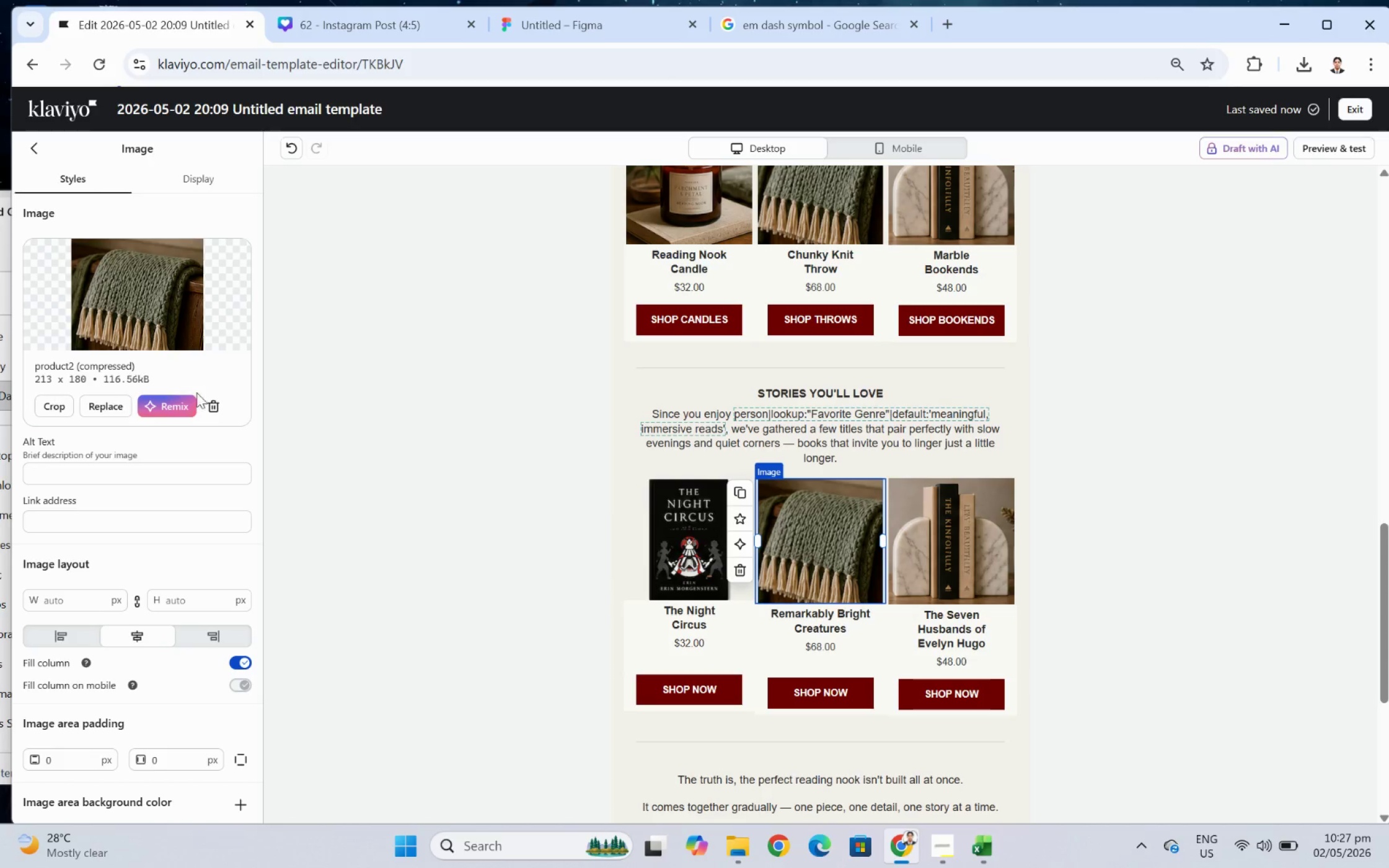 
left_click([110, 405])
 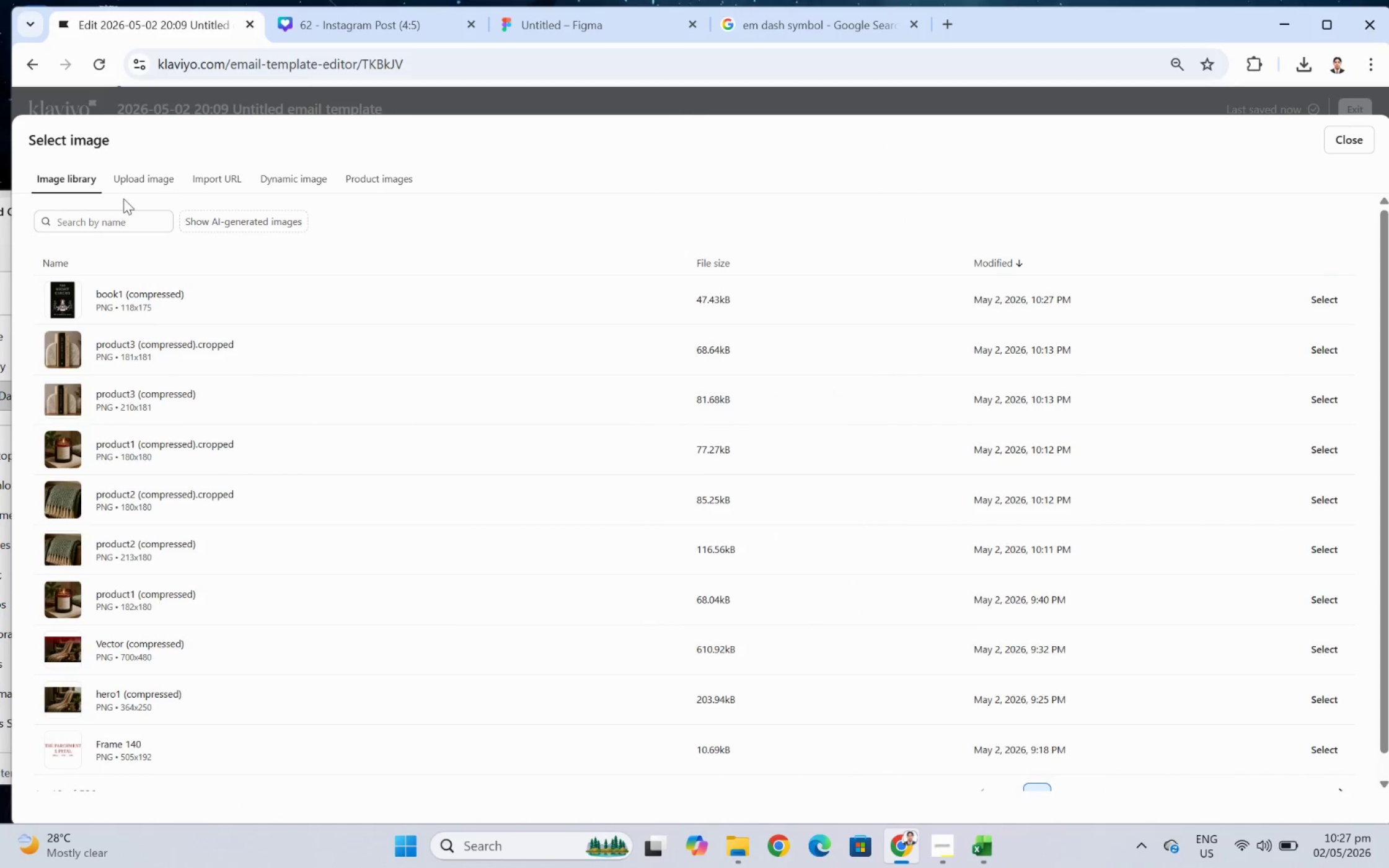 
left_click([130, 181])
 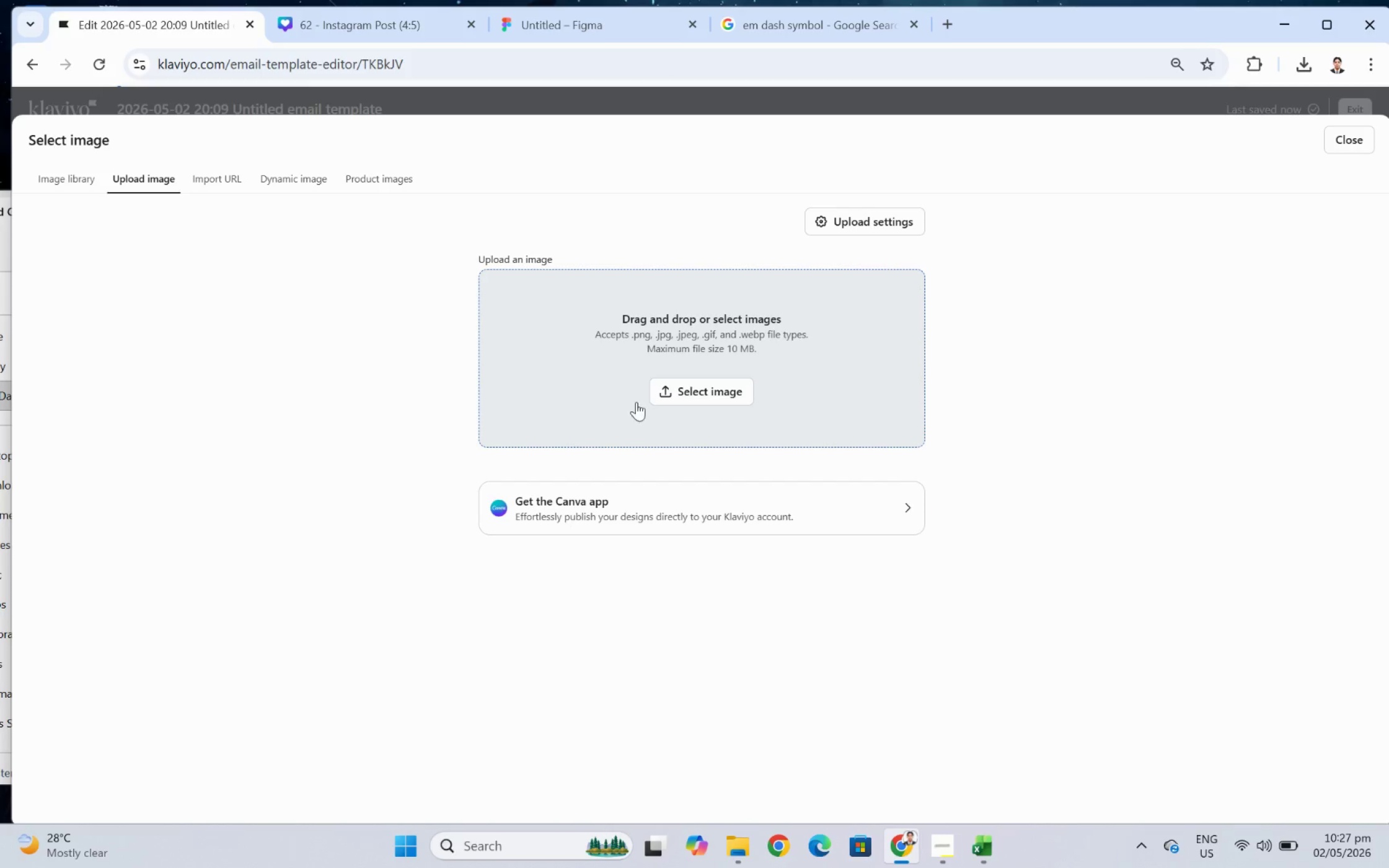 
left_click([656, 399])
 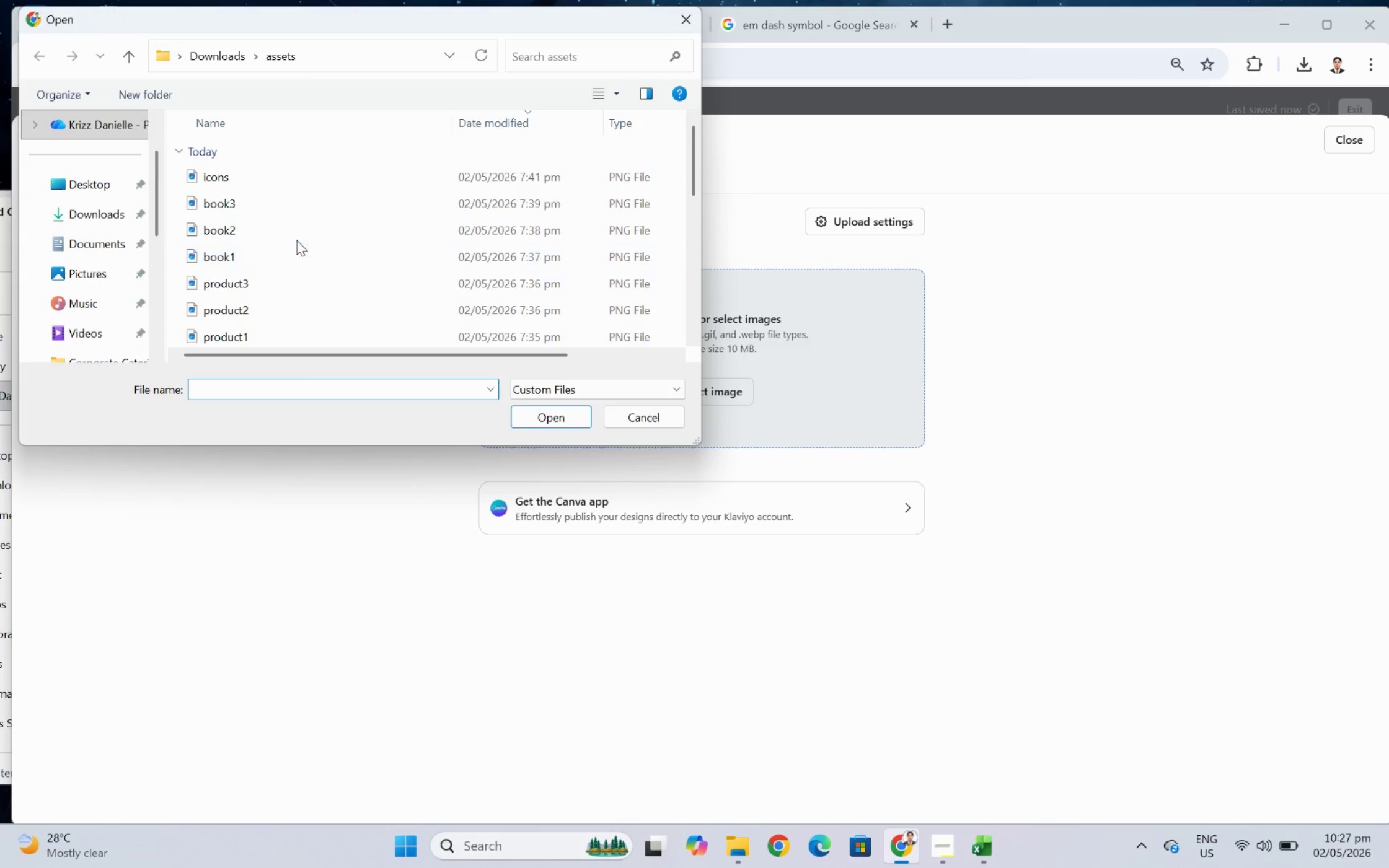 
double_click([296, 234])
 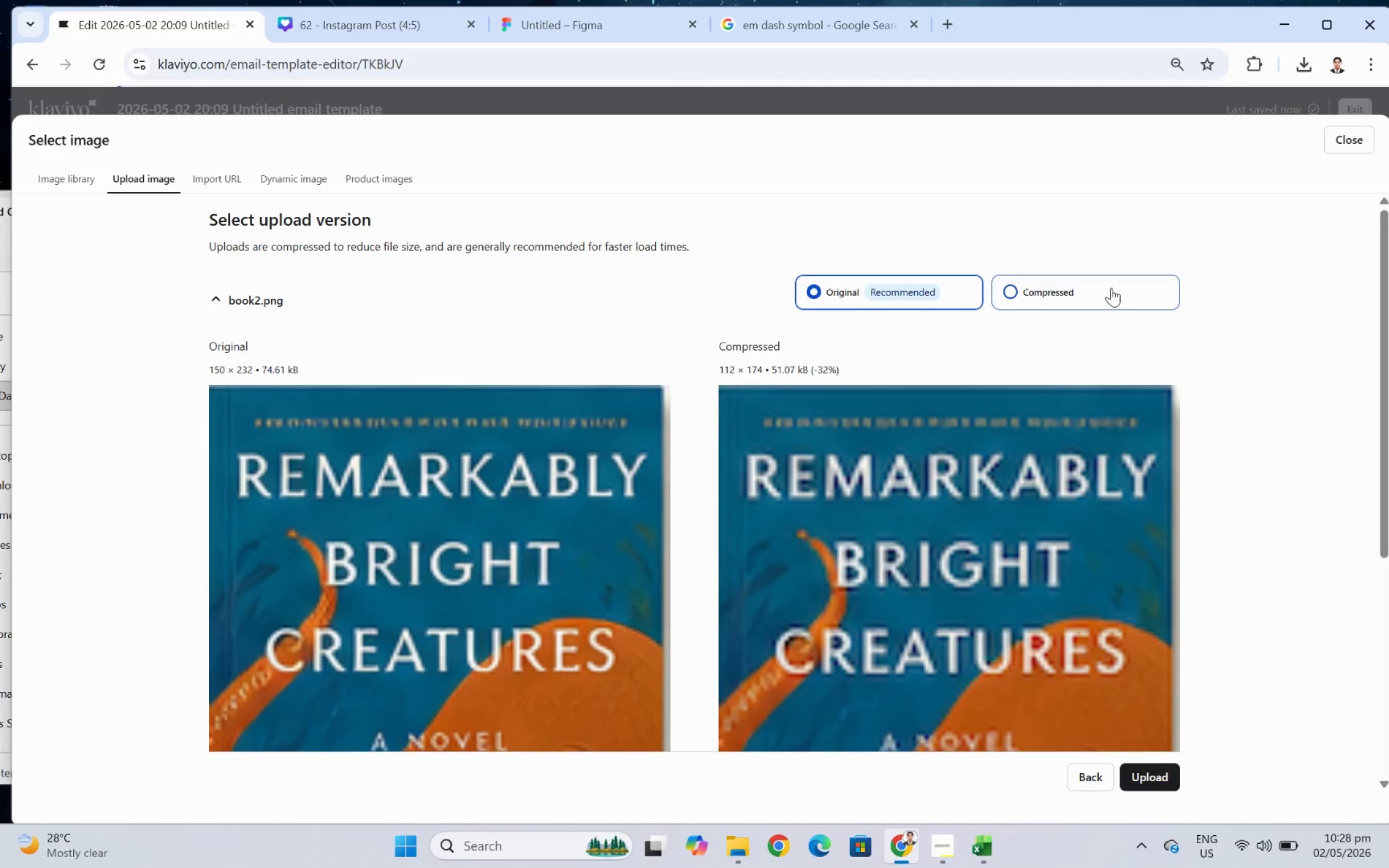 
left_click([1092, 290])
 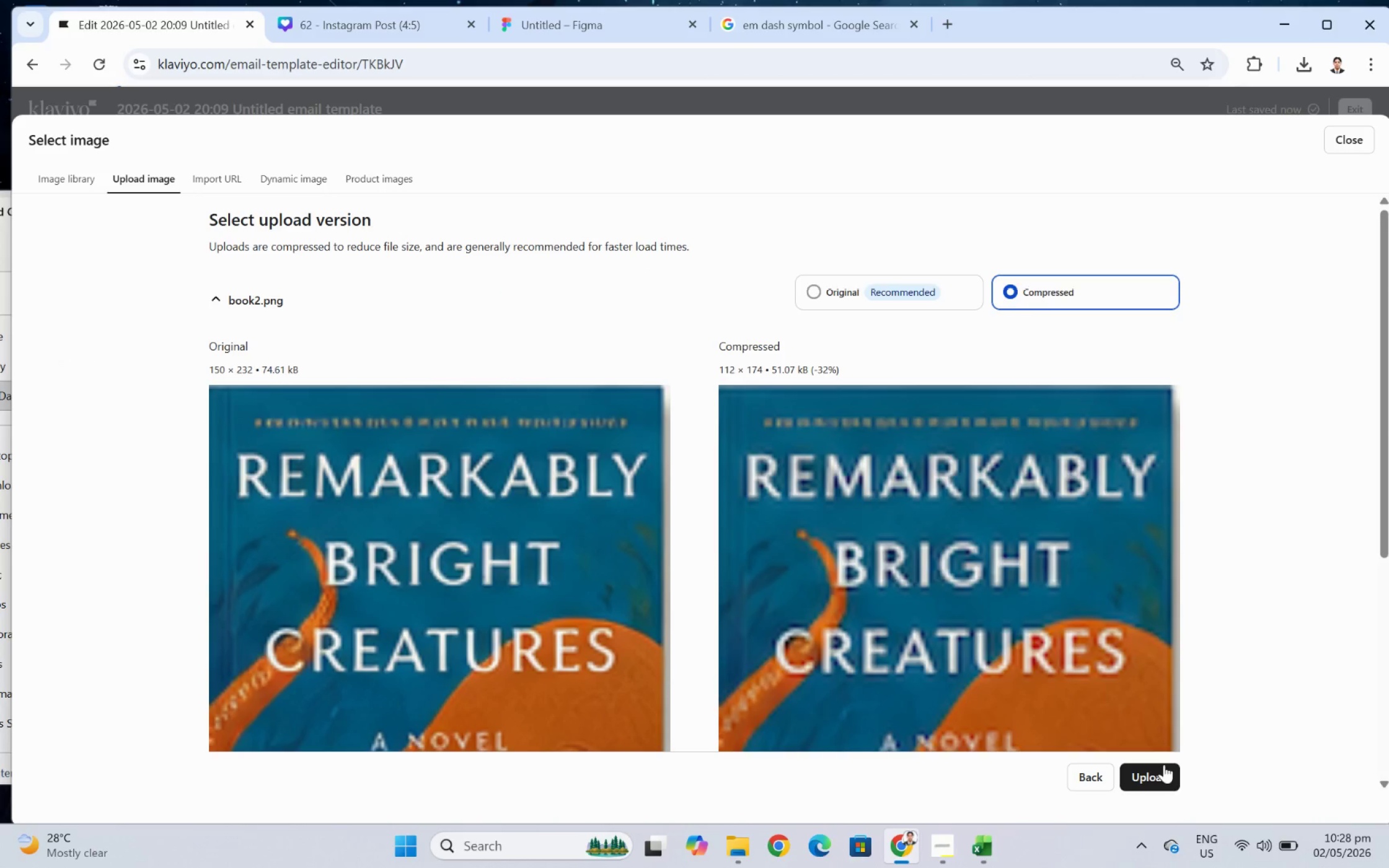 
left_click([1163, 771])
 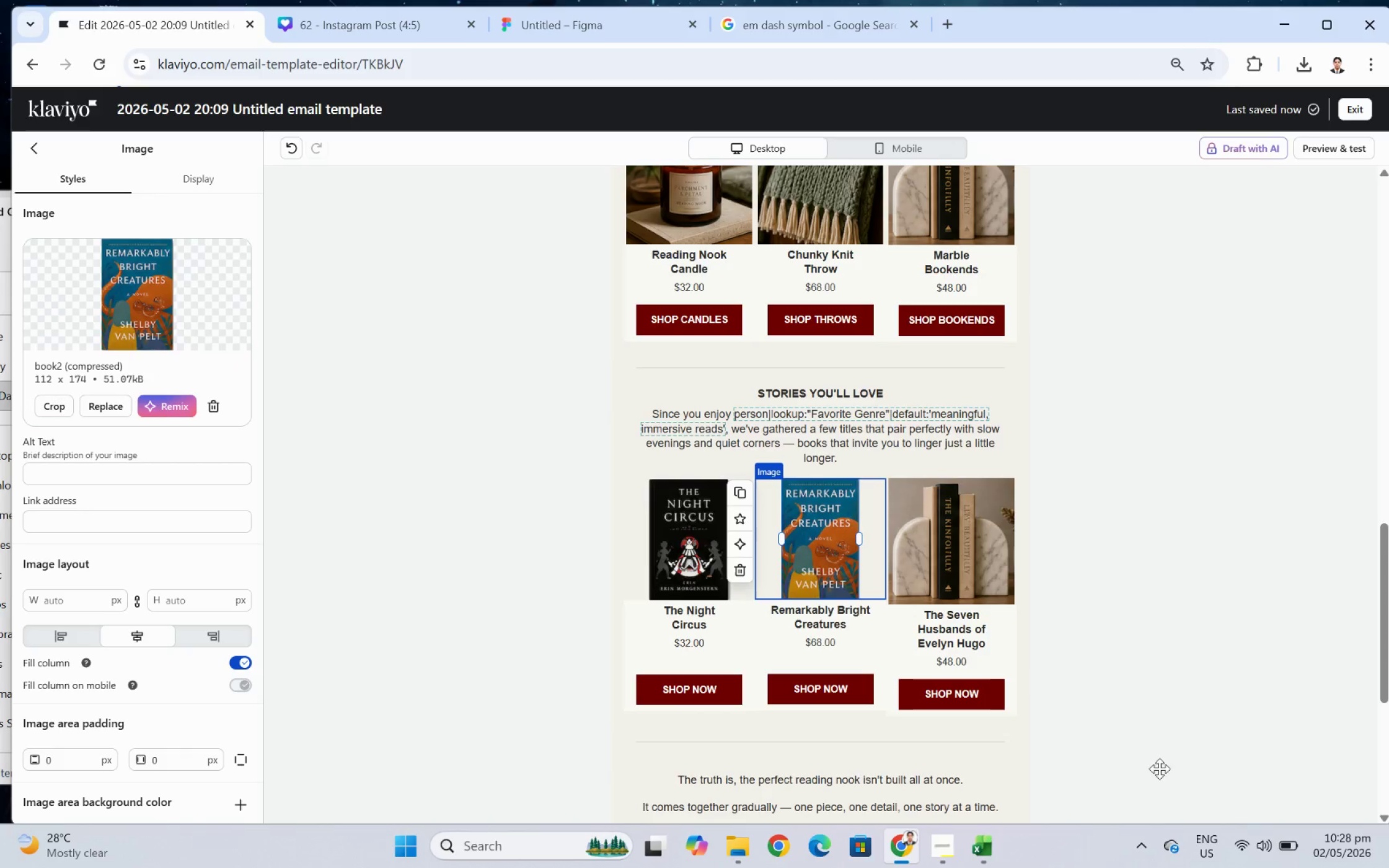 
left_click([1186, 628])
 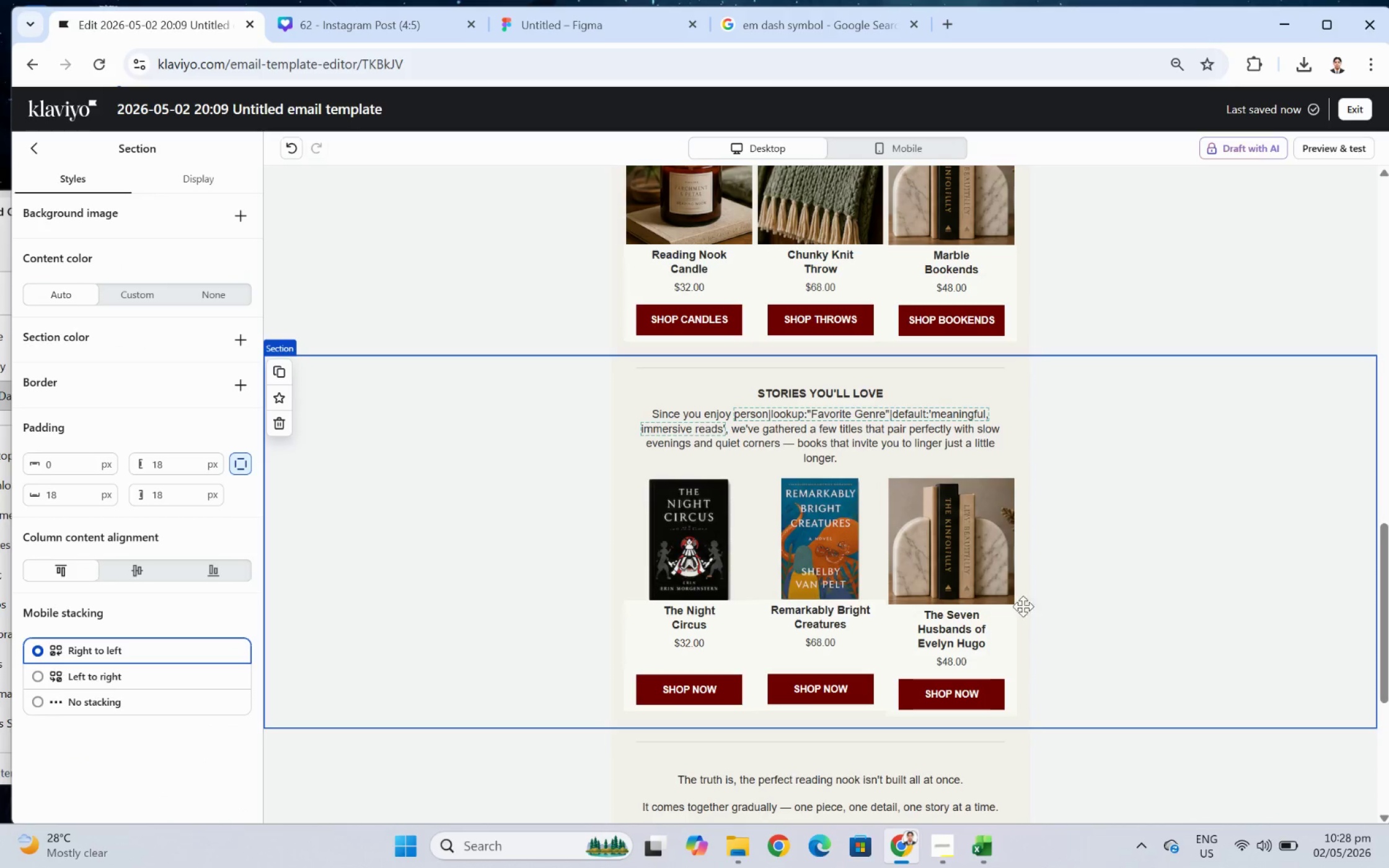 
left_click([971, 554])
 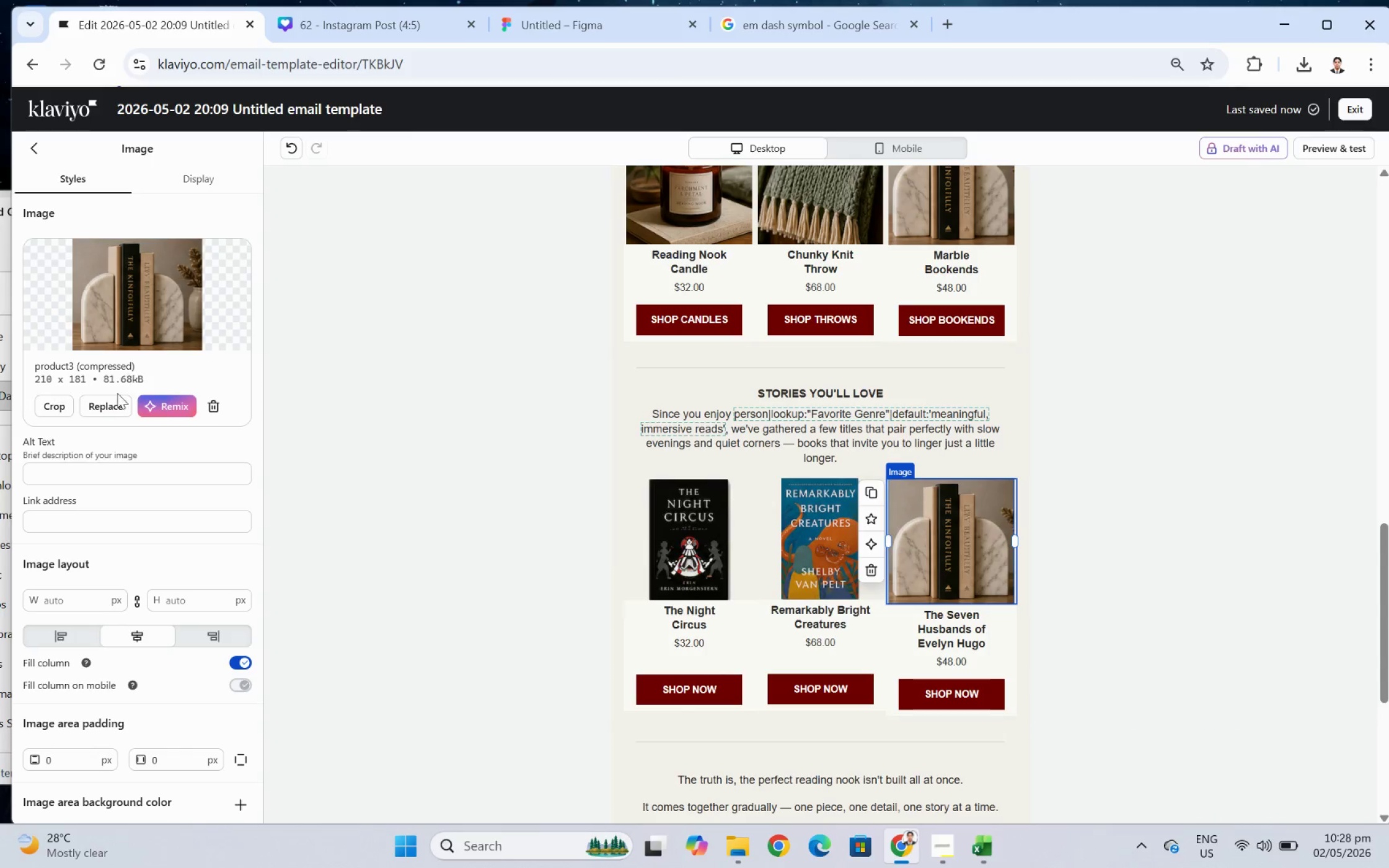 
left_click([117, 398])
 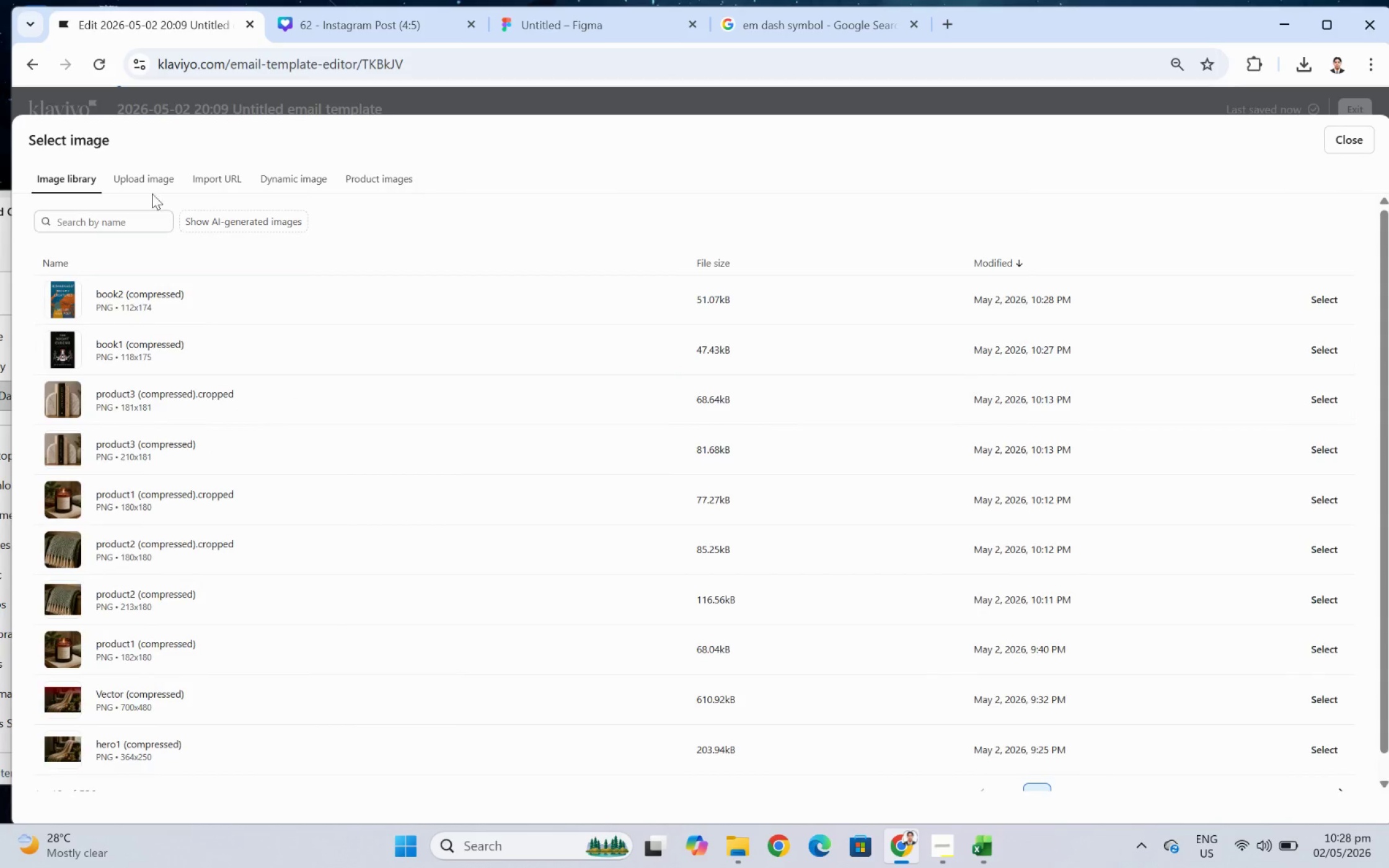 
left_click([152, 184])
 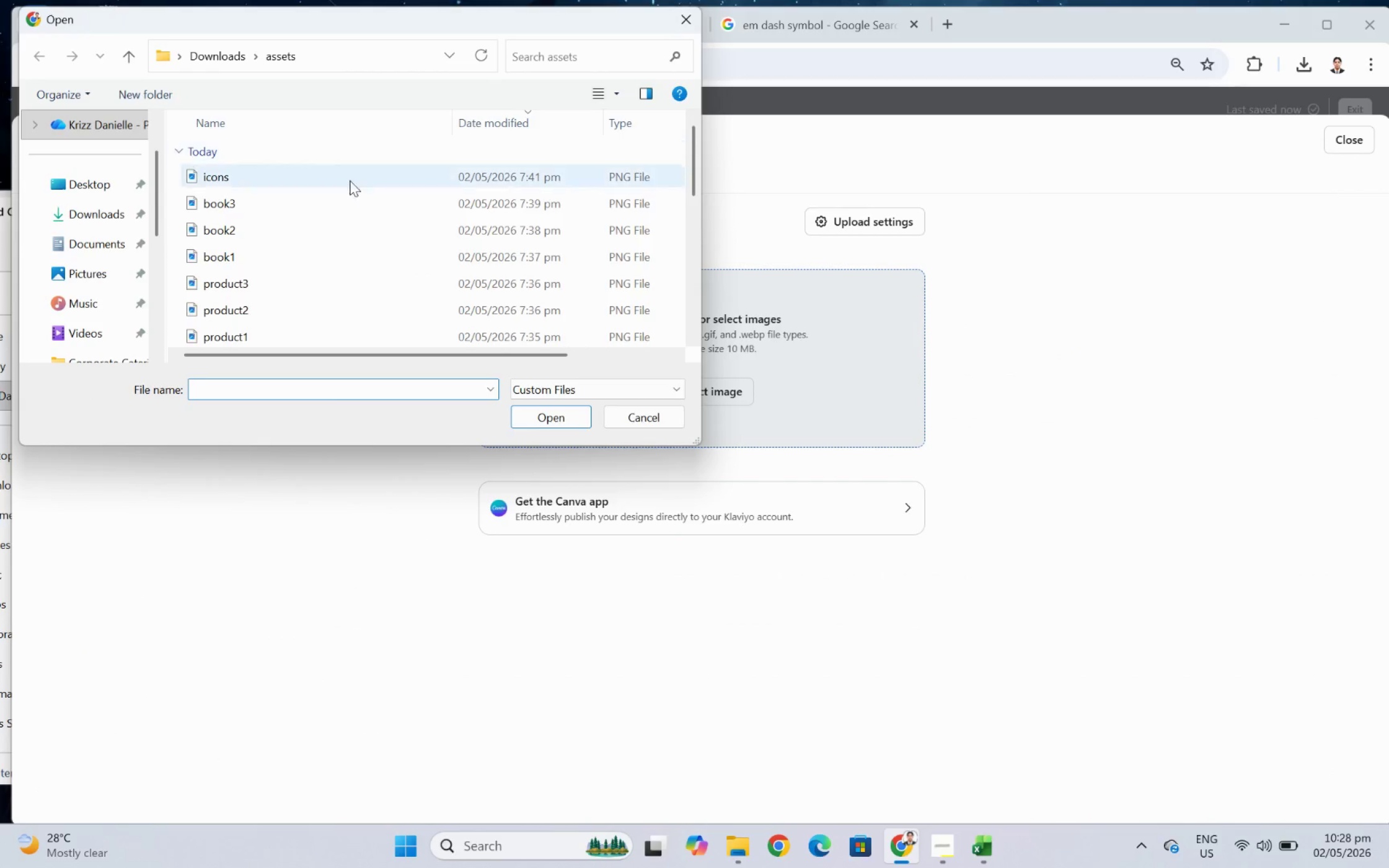 
double_click([349, 198])
 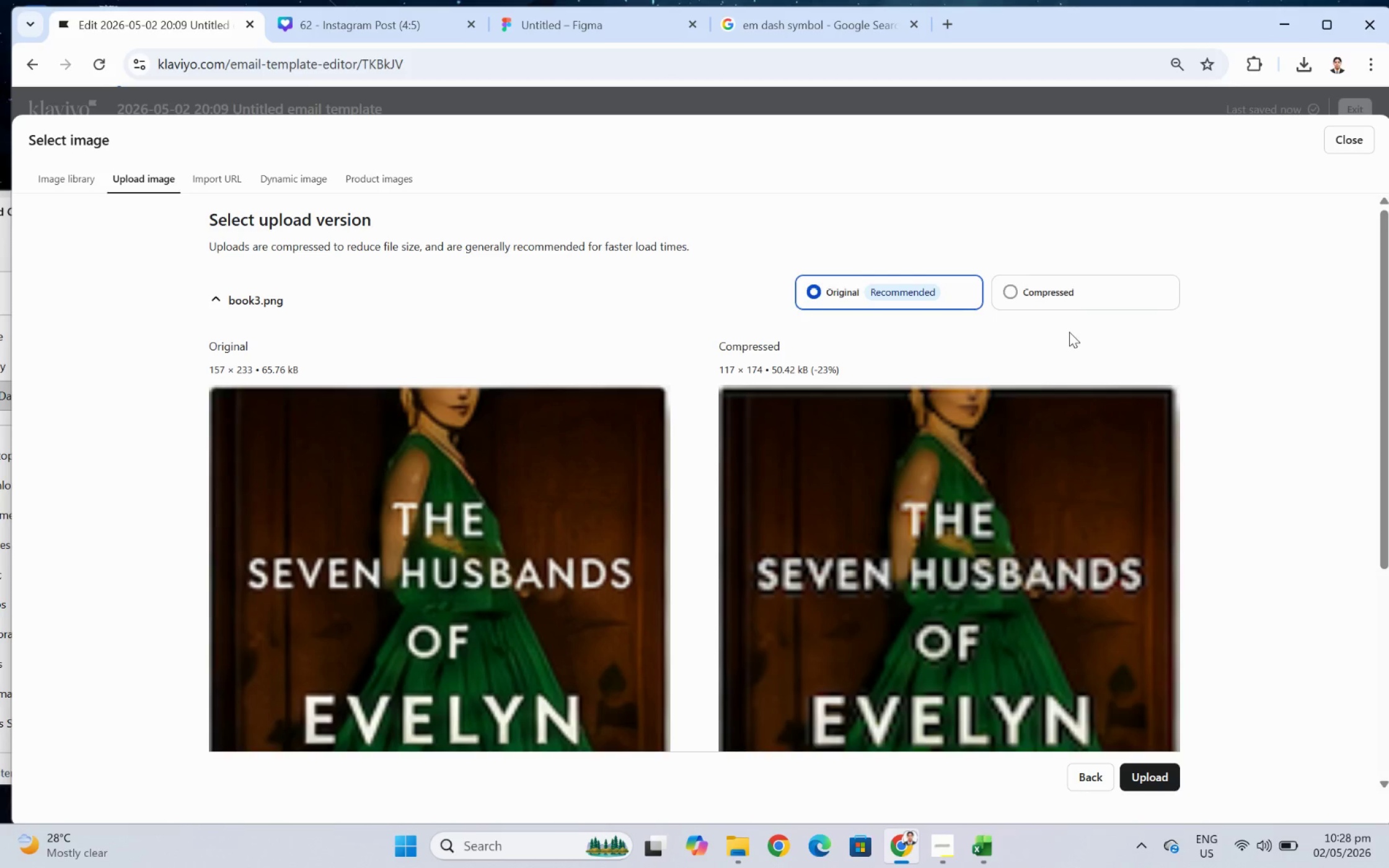 
left_click([1051, 286])
 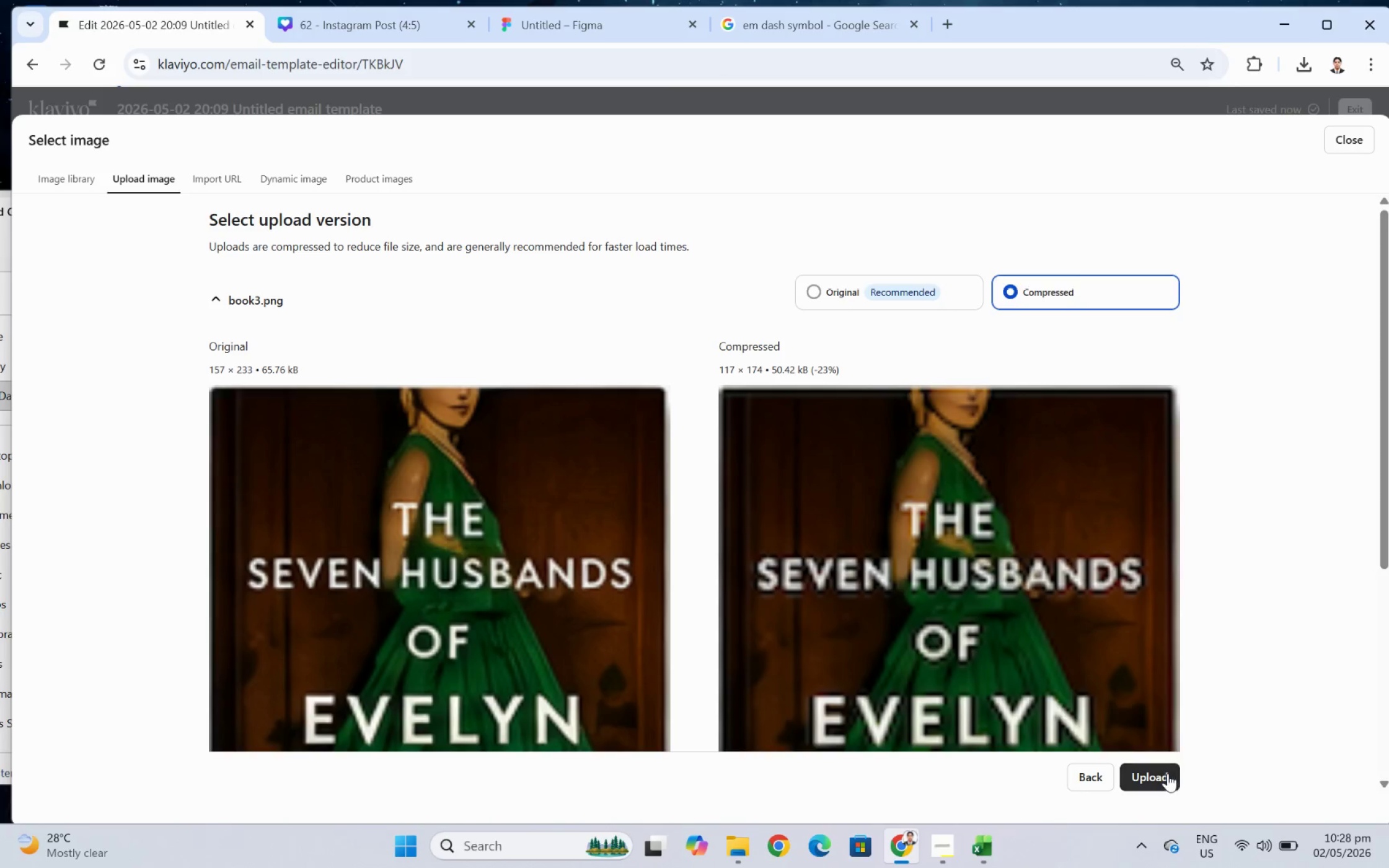 
left_click([1167, 773])
 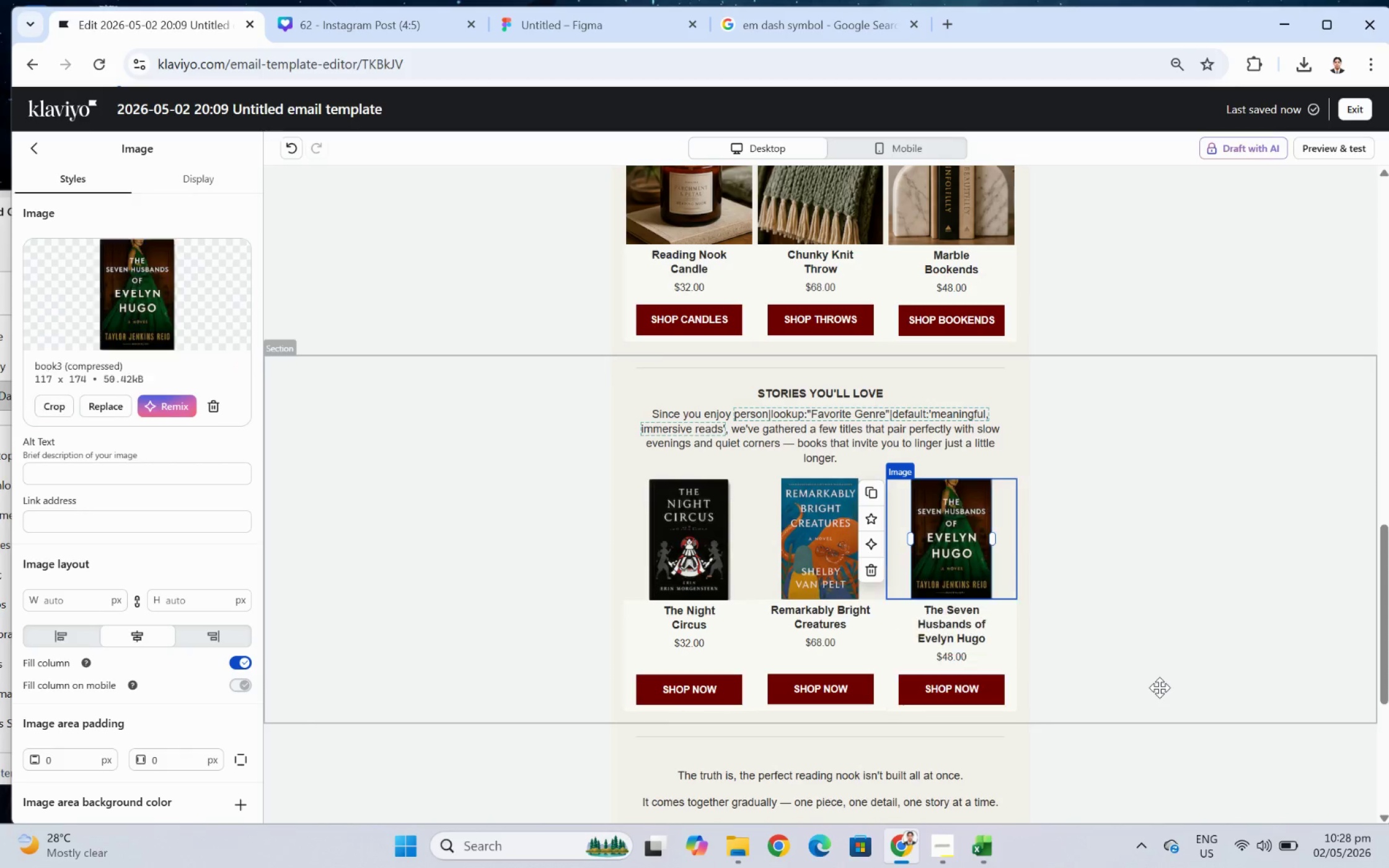 
left_click([1224, 709])
 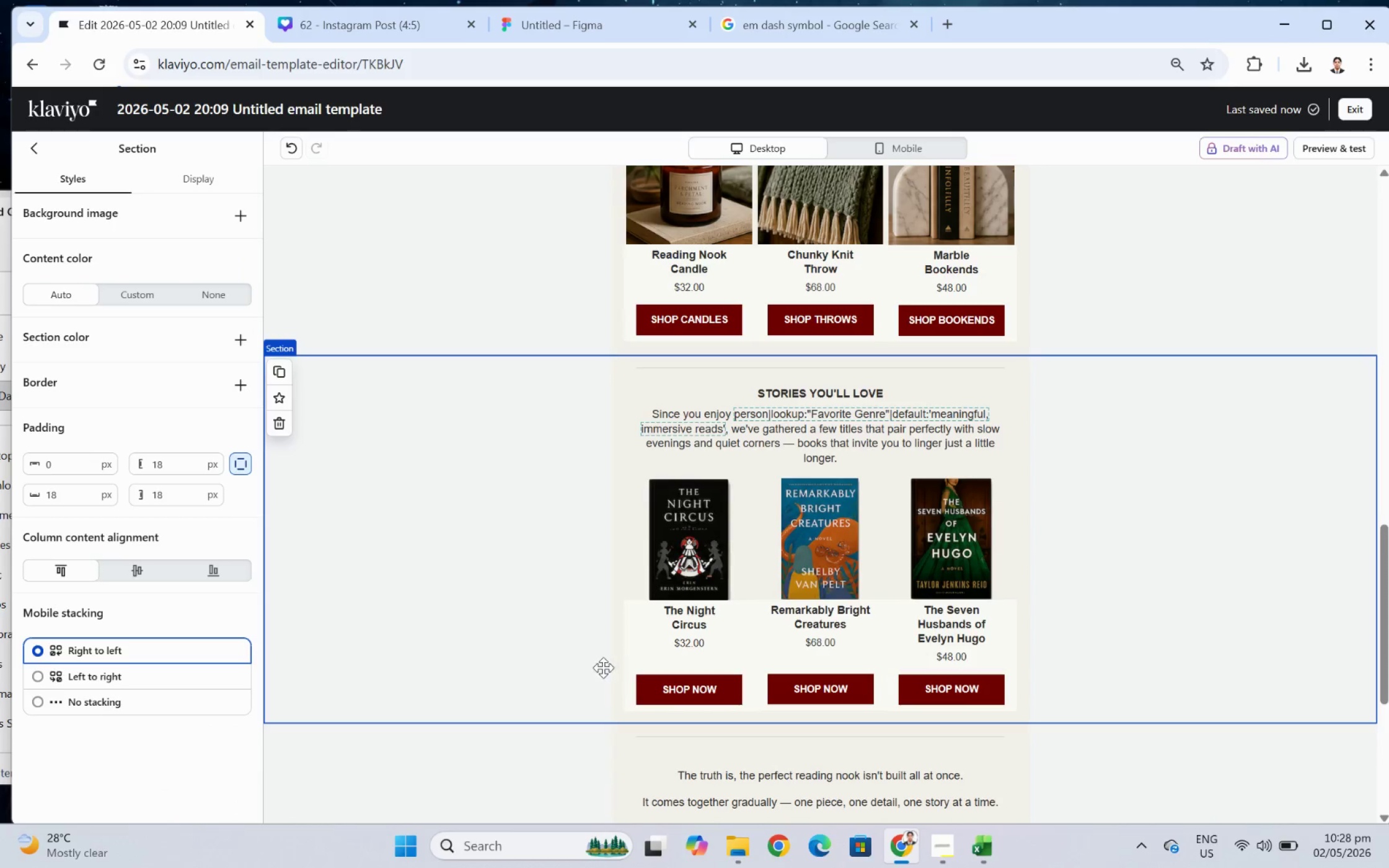 
left_click([661, 621])
 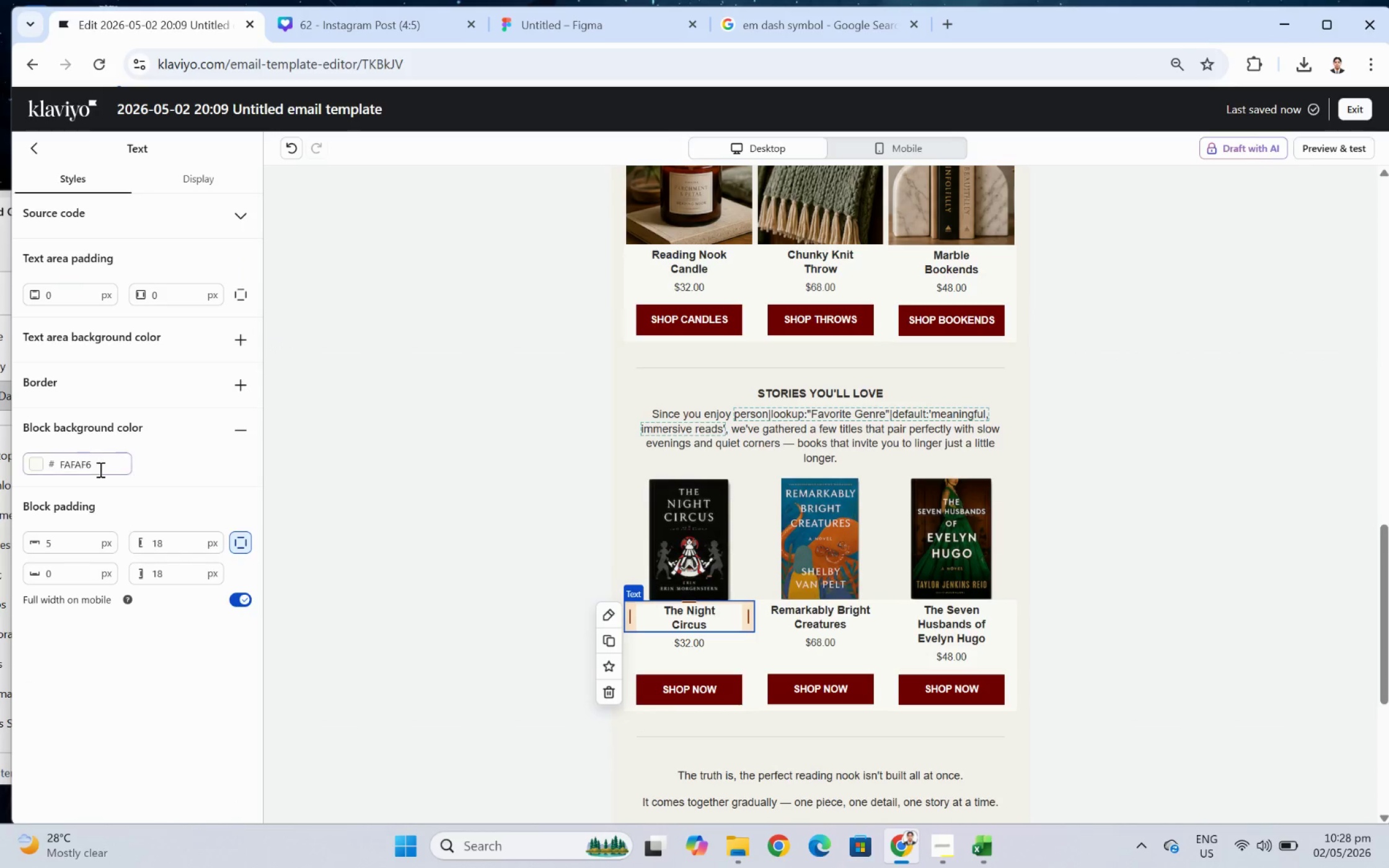 
double_click([99, 469])
 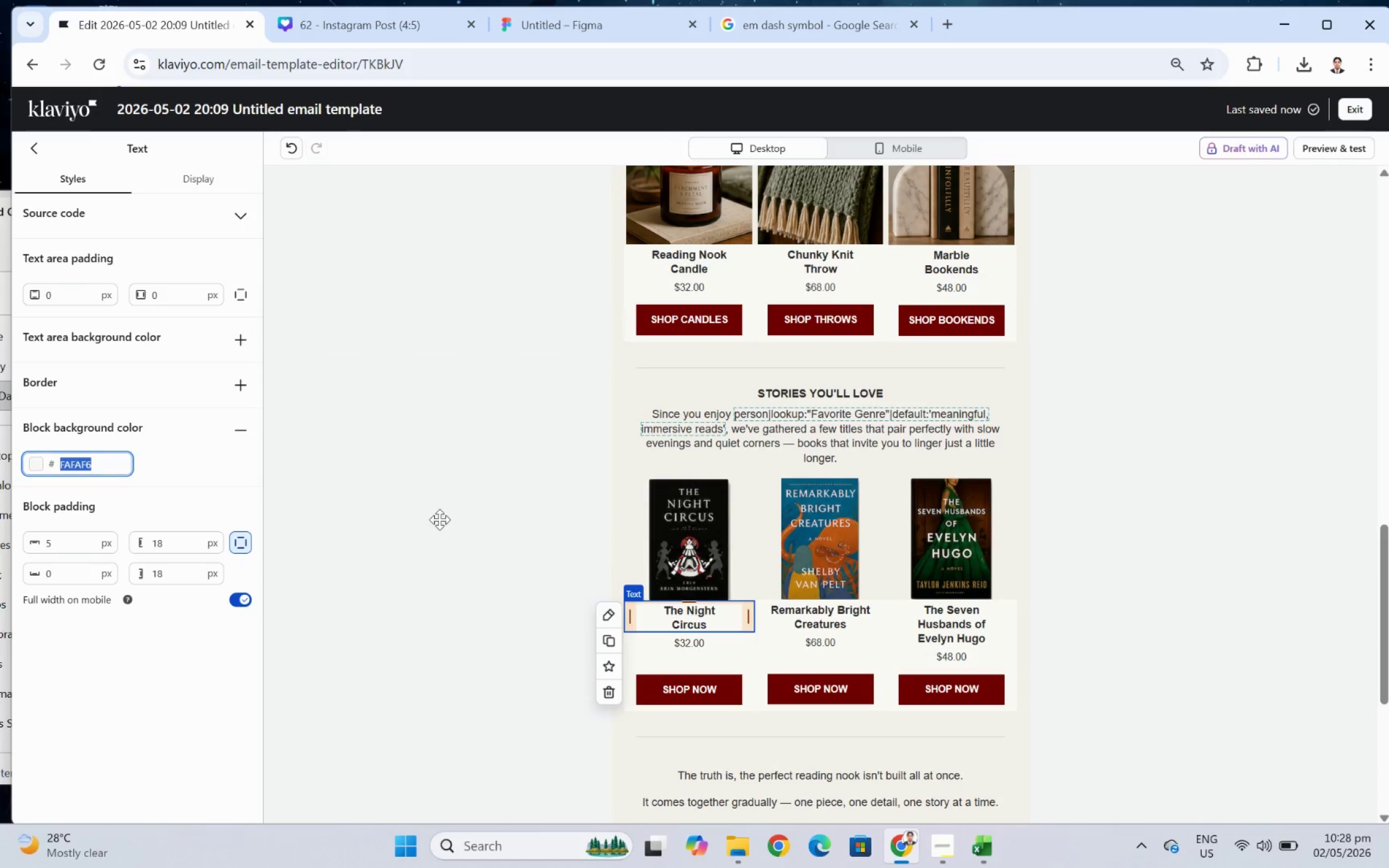 
key(Control+ControlLeft)
 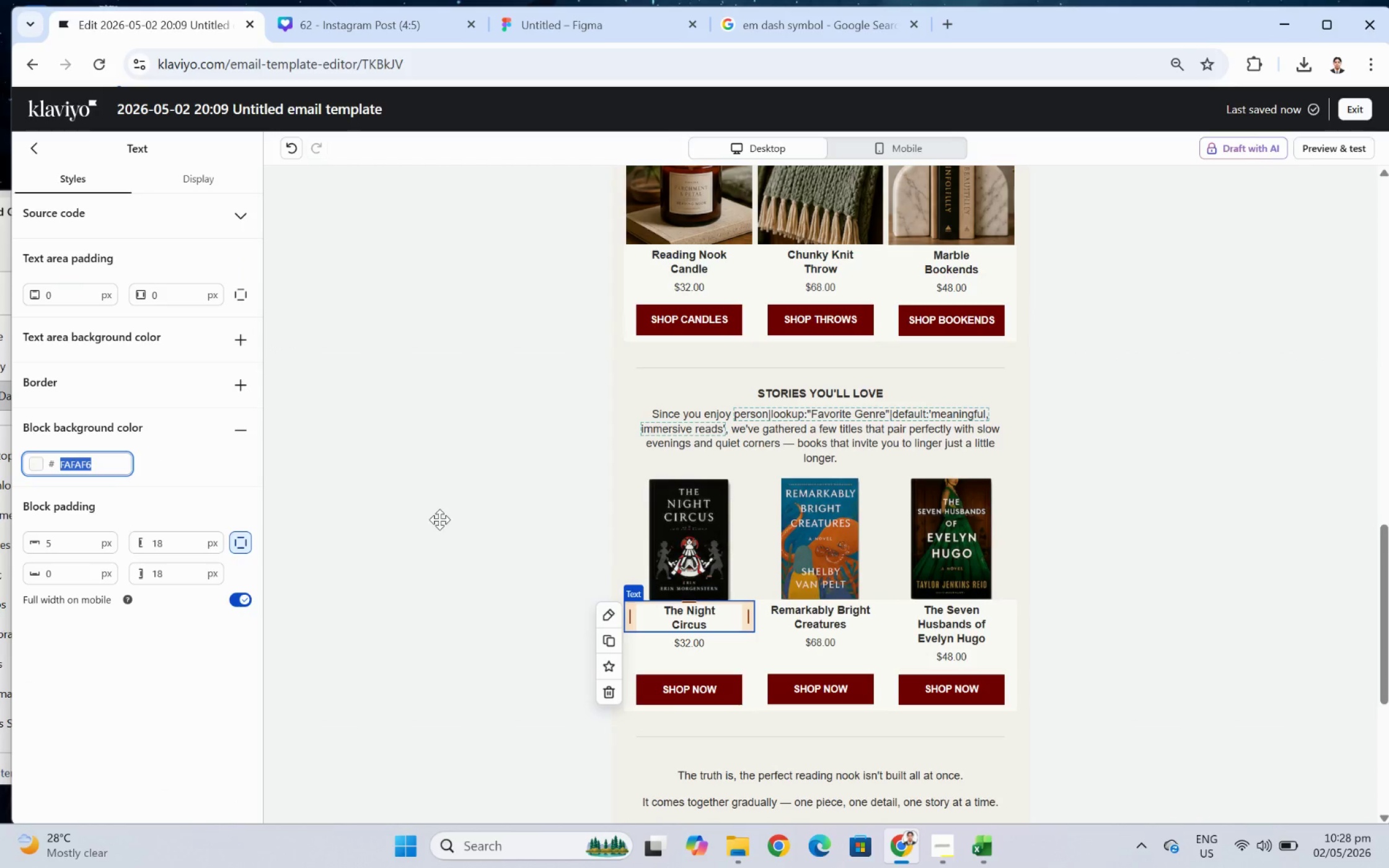 
key(Control+C)
 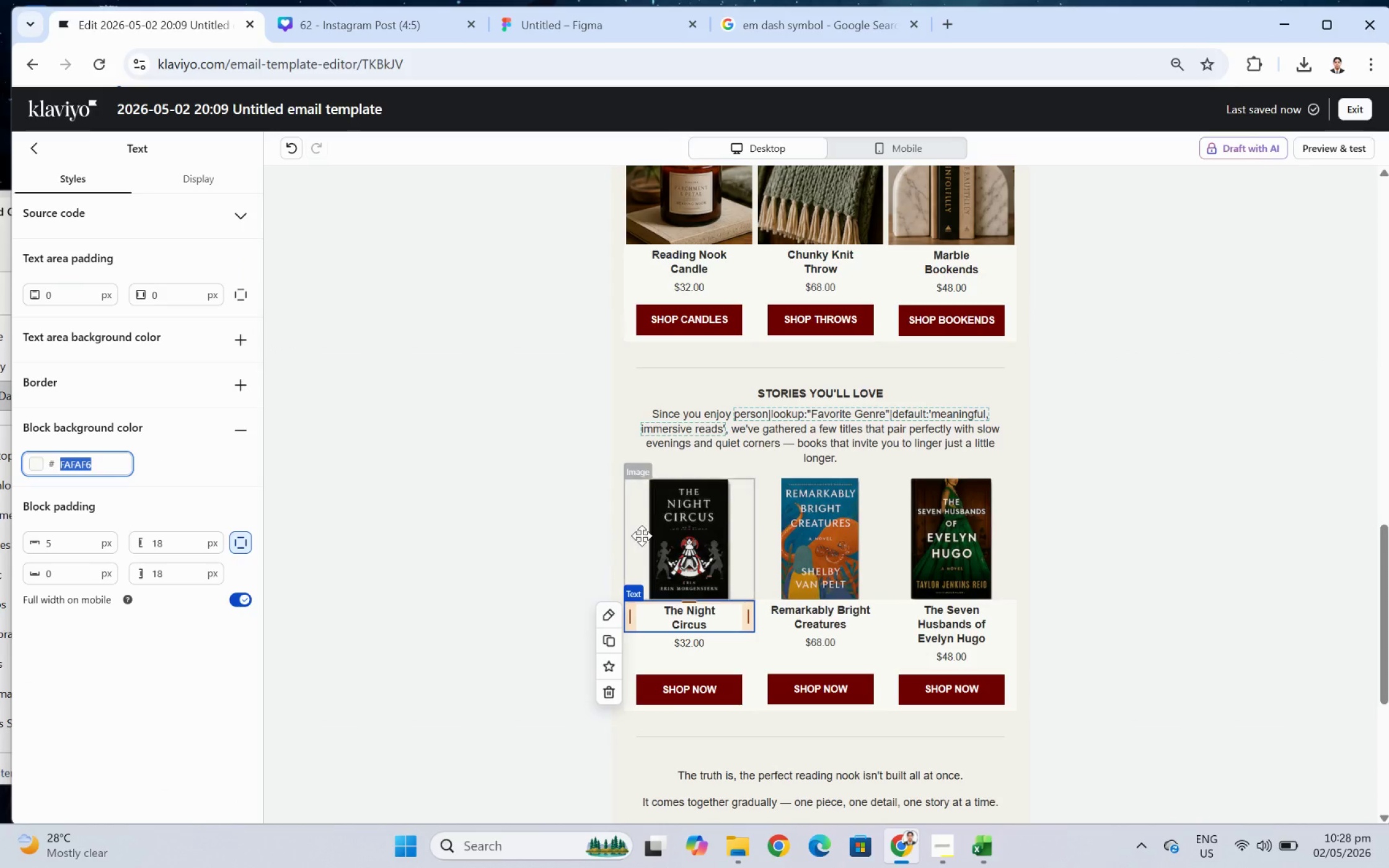 
left_click([644, 535])
 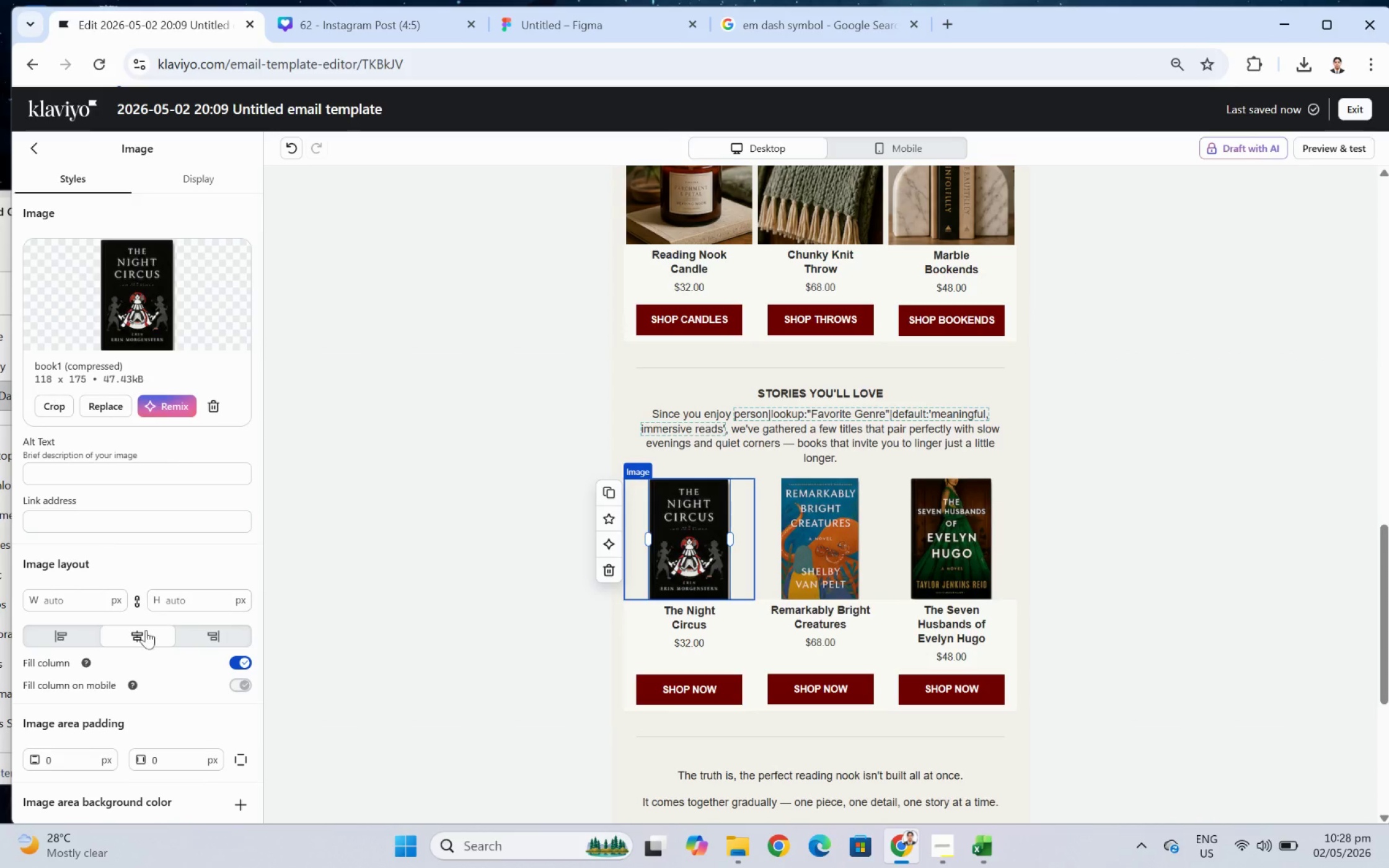 
scroll: coordinate [150, 678], scroll_direction: down, amount: 4.0
 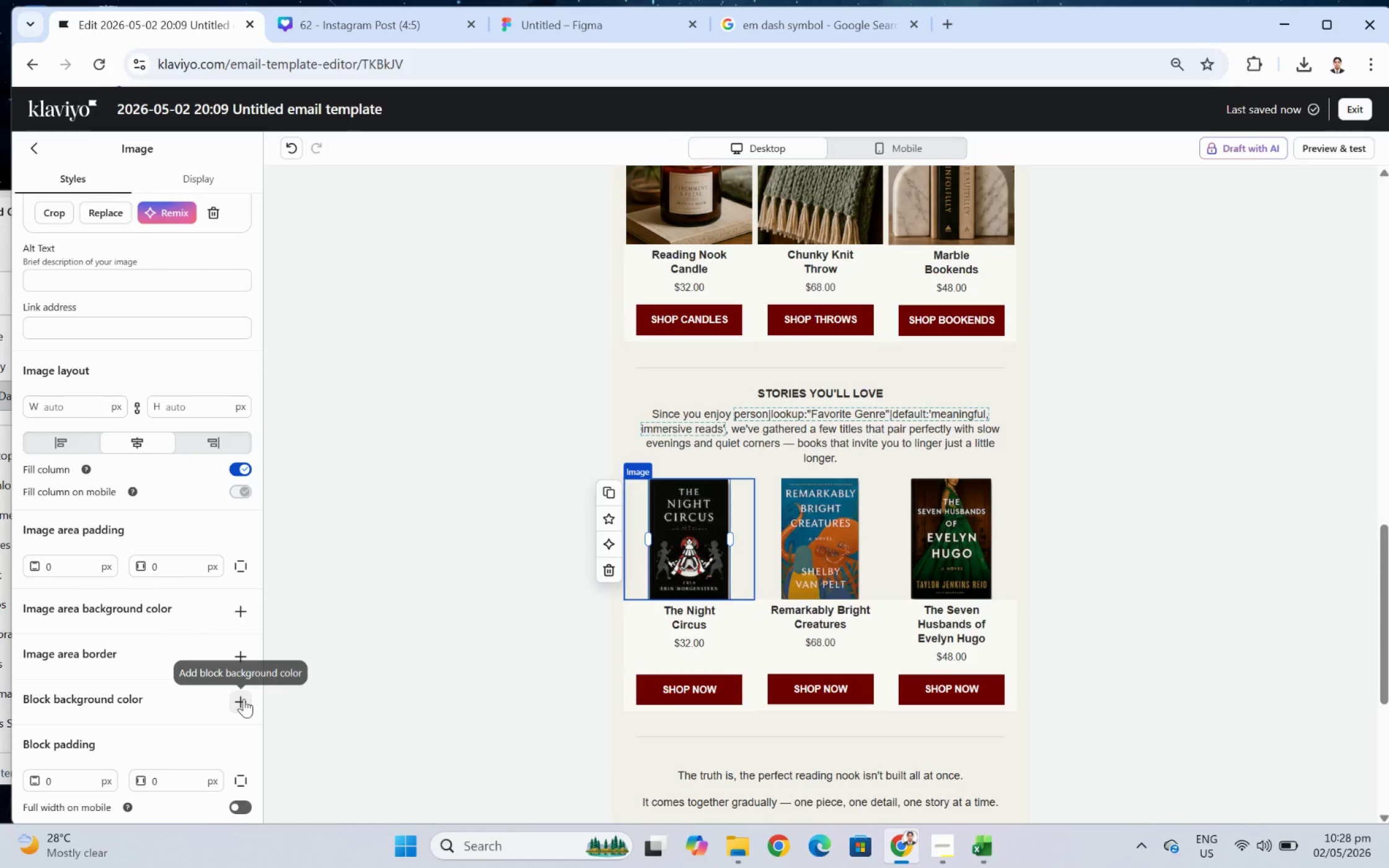 
left_click([244, 699])
 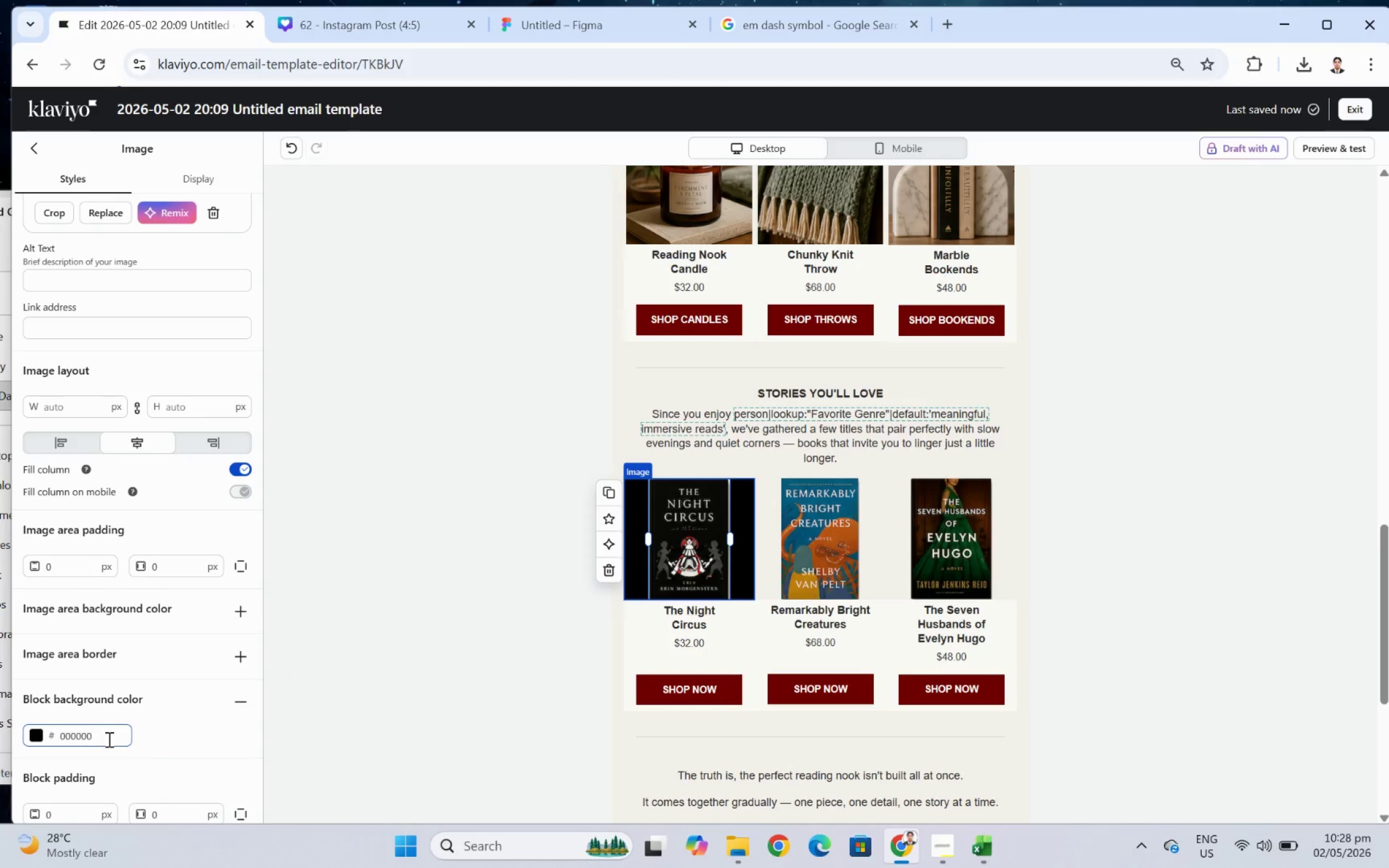 
double_click([108, 739])
 